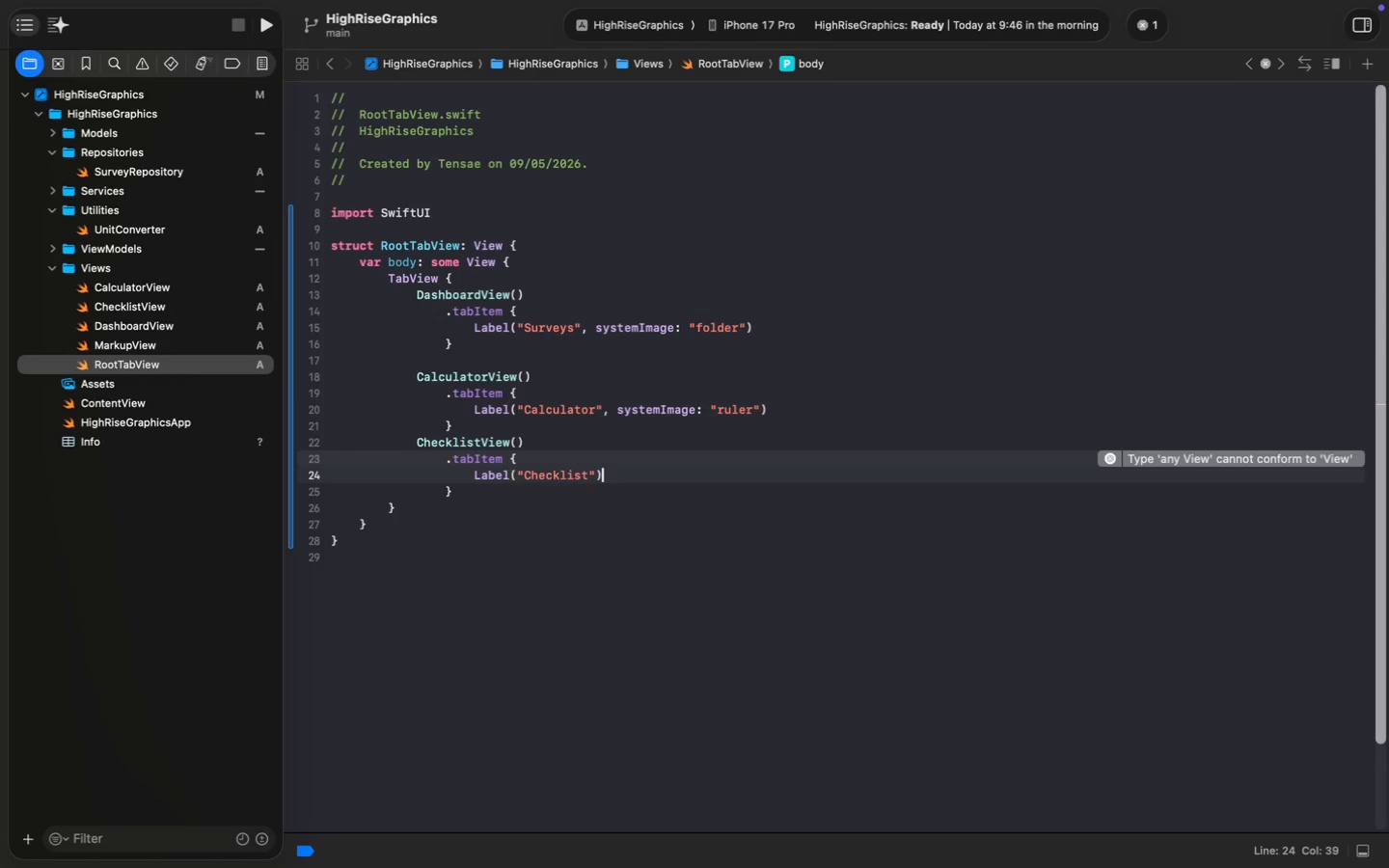 
key(ArrowLeft)
 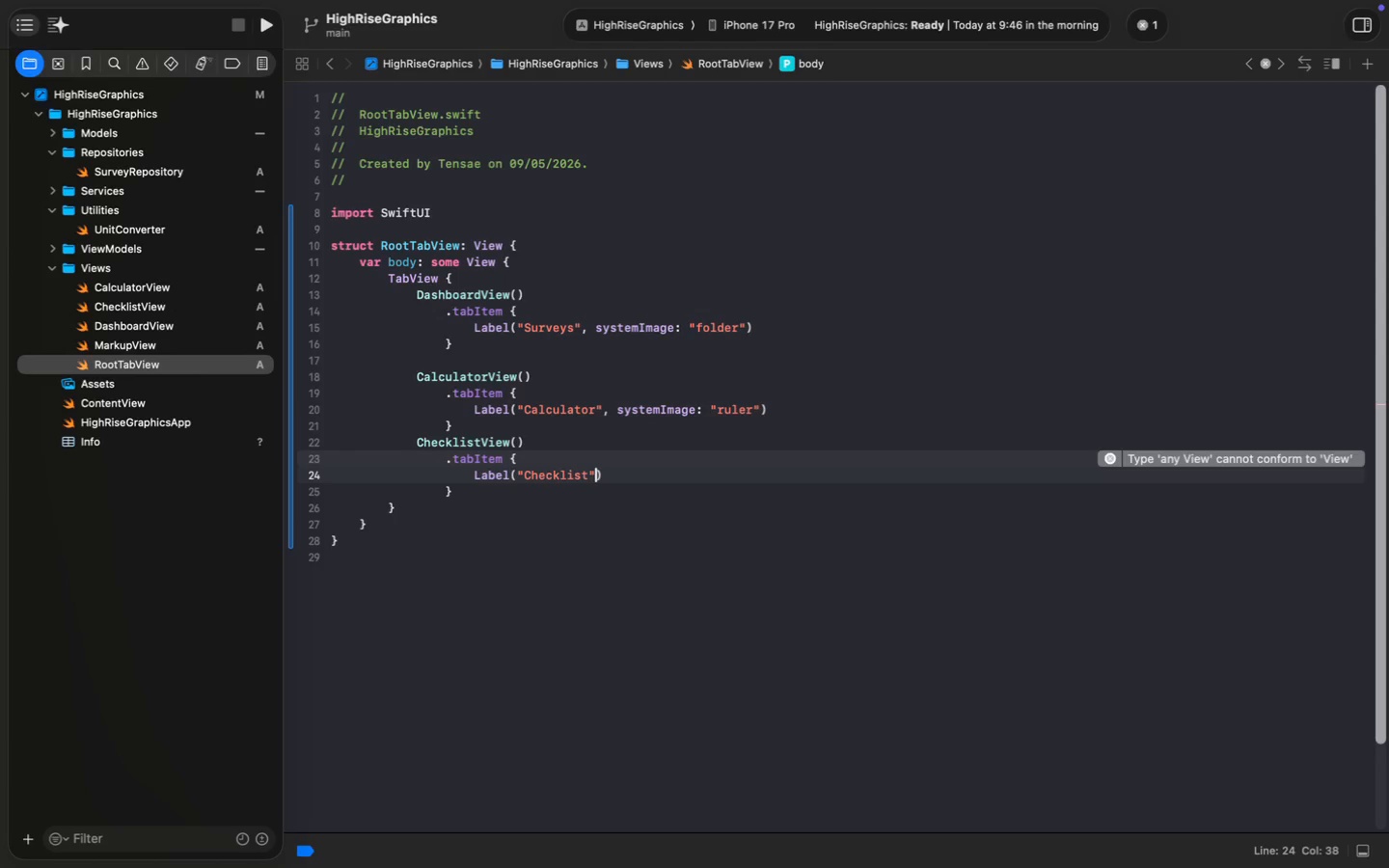 
key(Comma)
 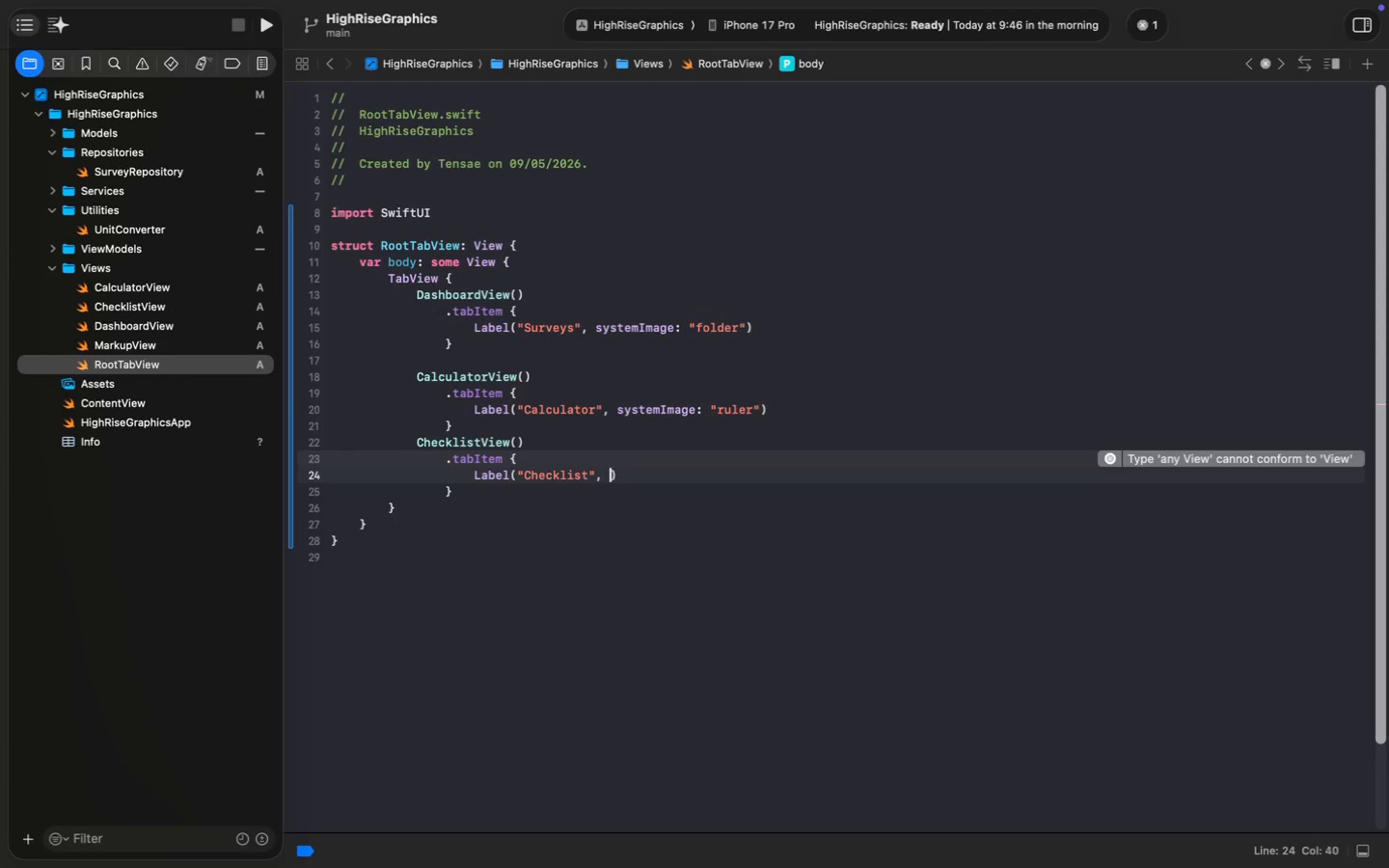 
key(Space)
 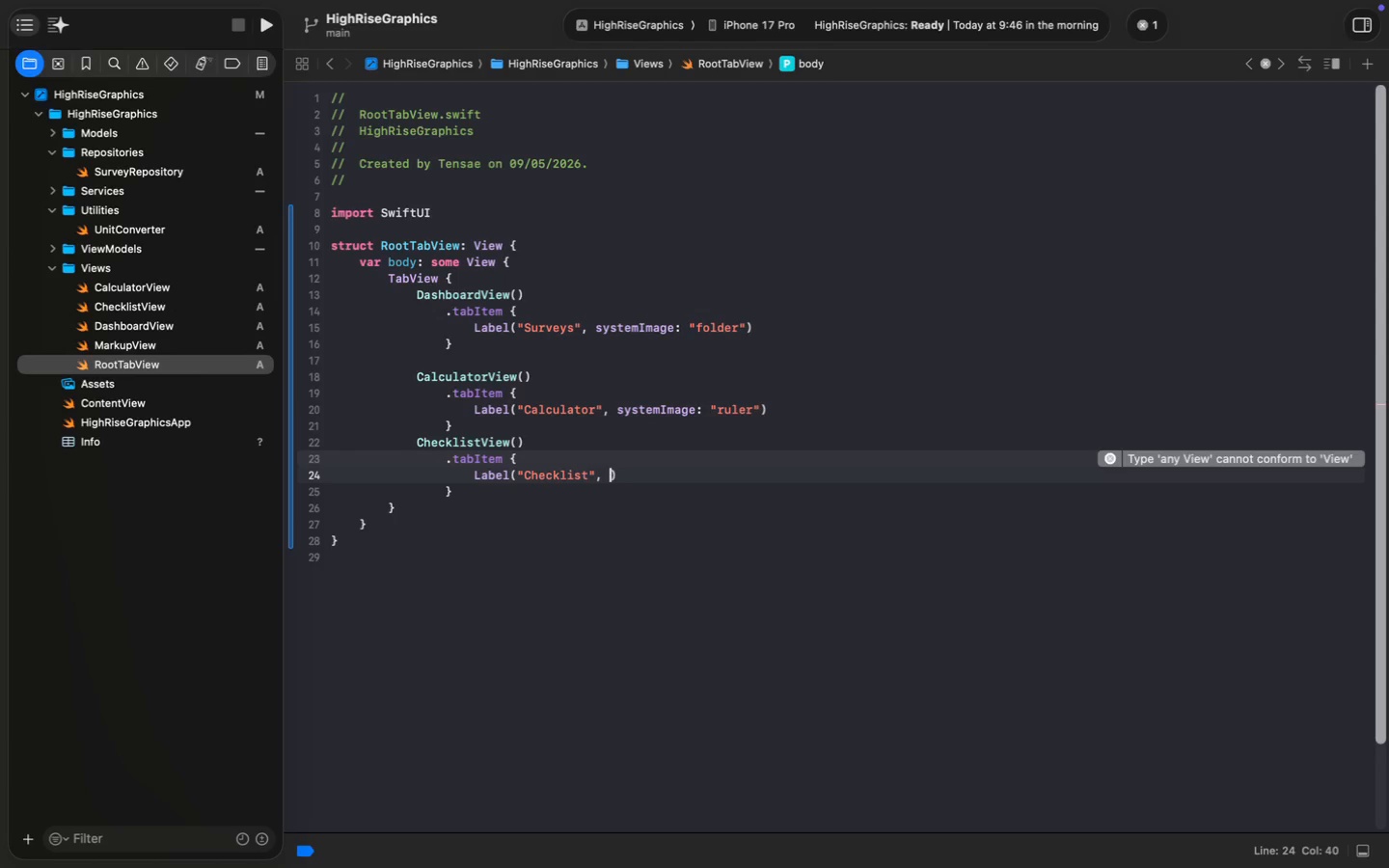 
key(S)
 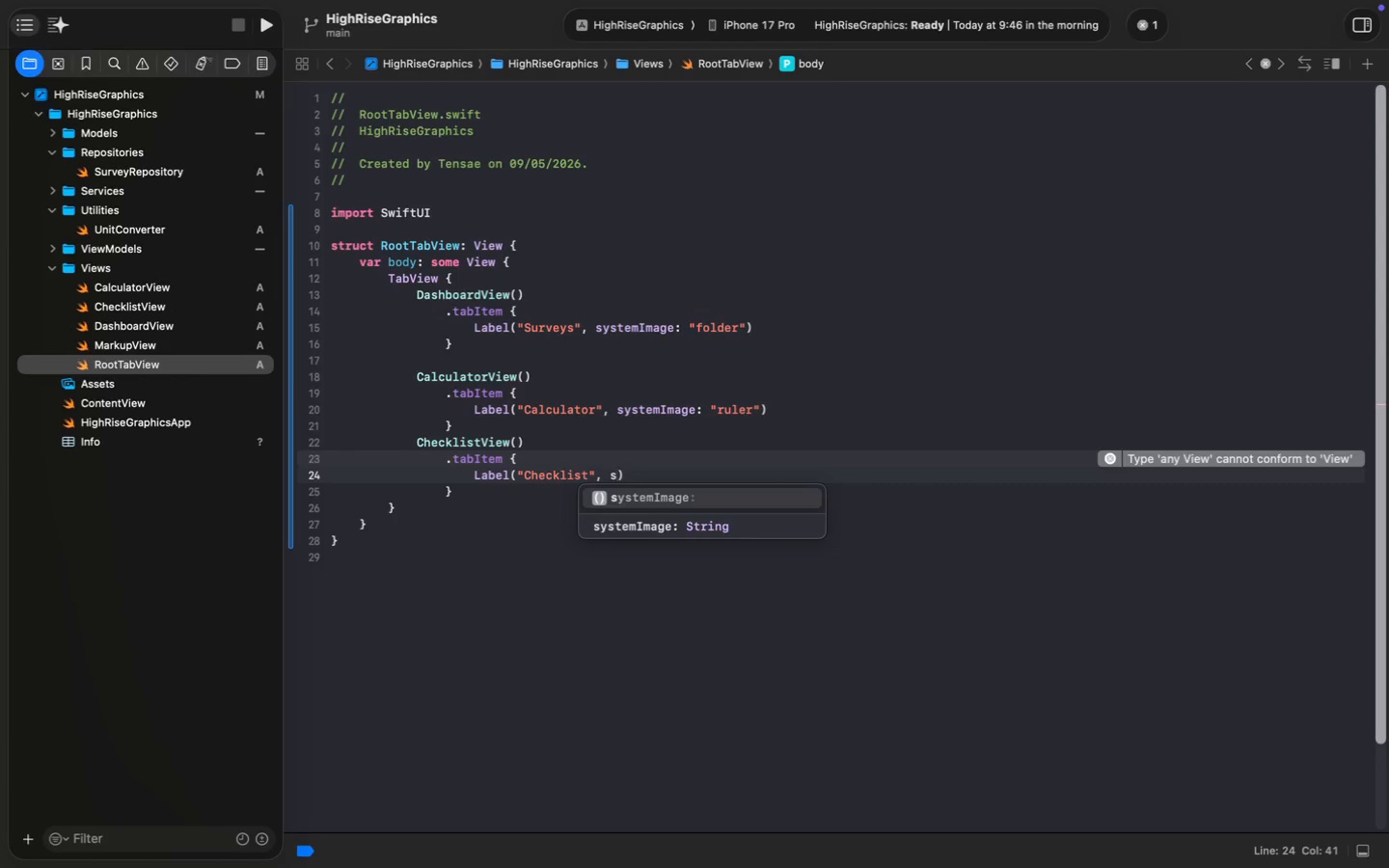 
key(Enter)
 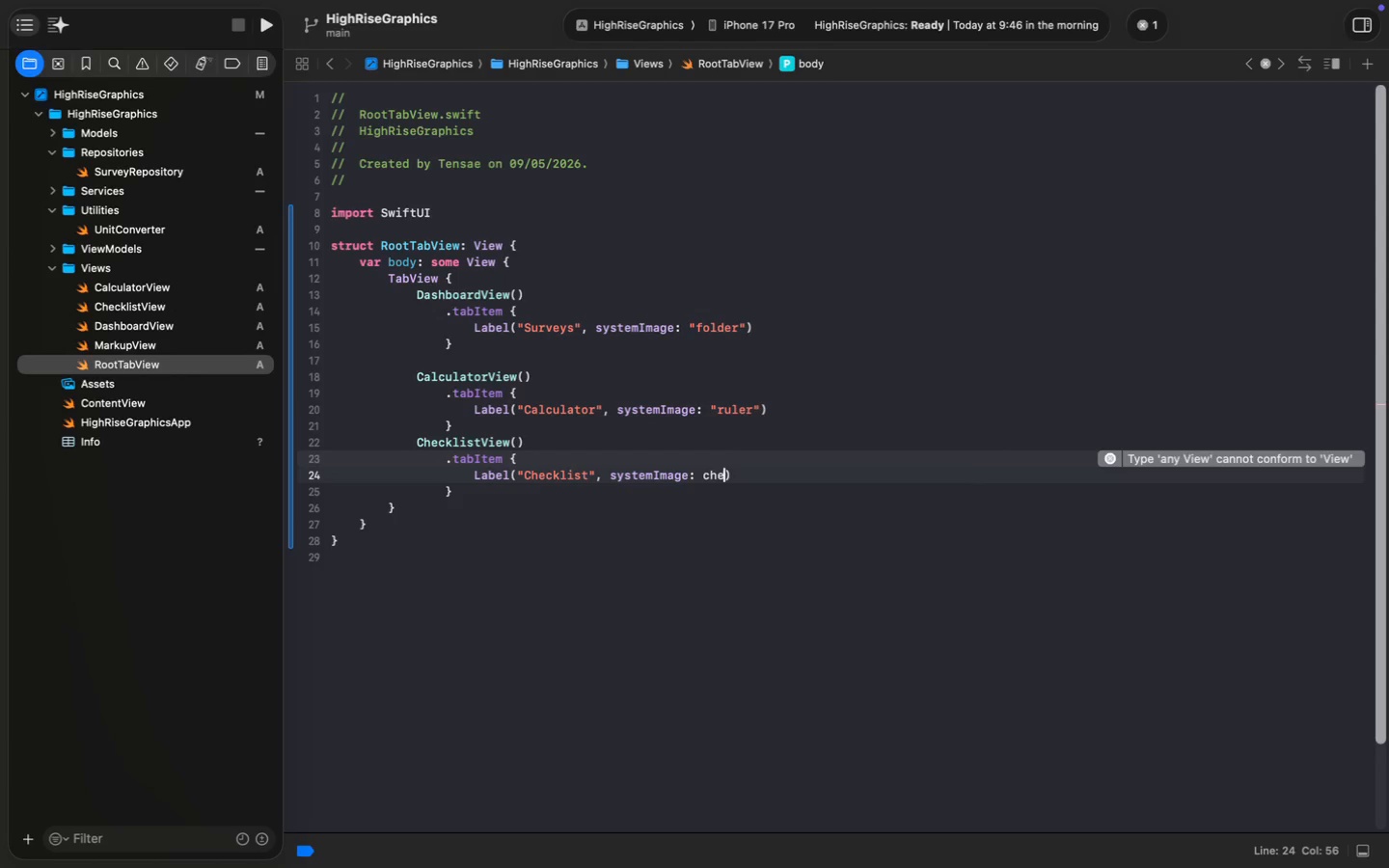 
type(checklist)
 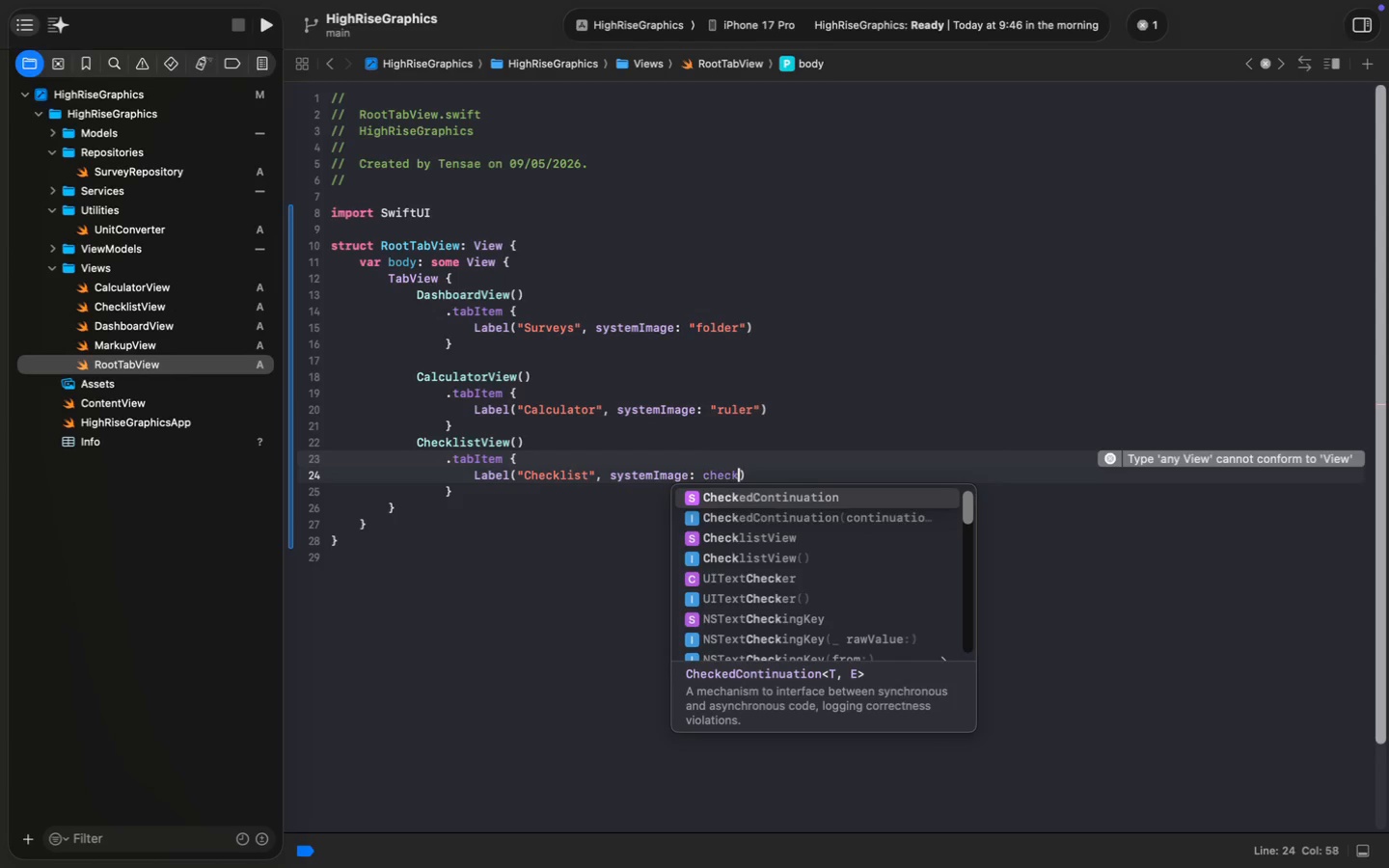 
key(Alt+Shift+AltRight)
 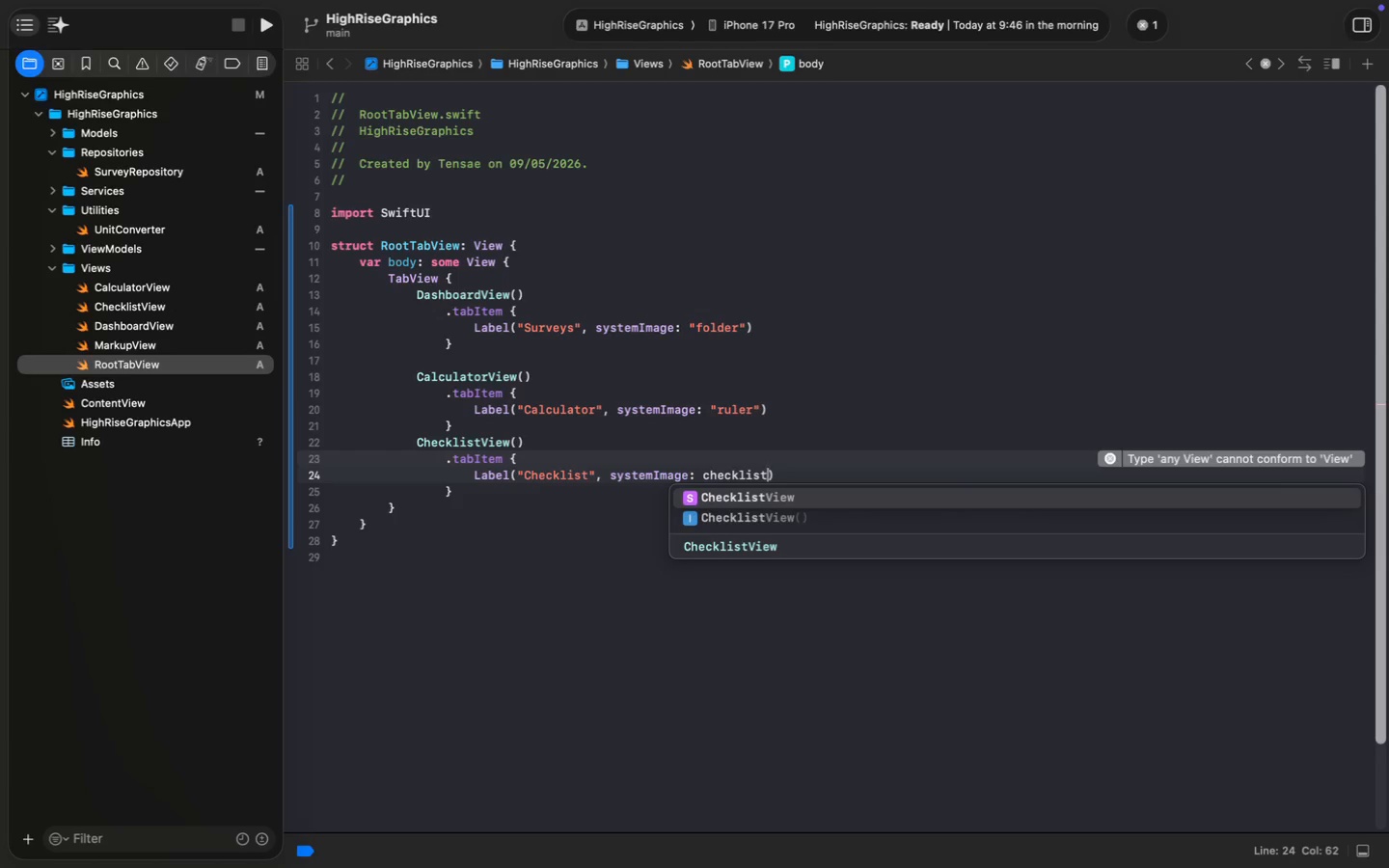 
key(Alt+Shift+ArrowLeft)
 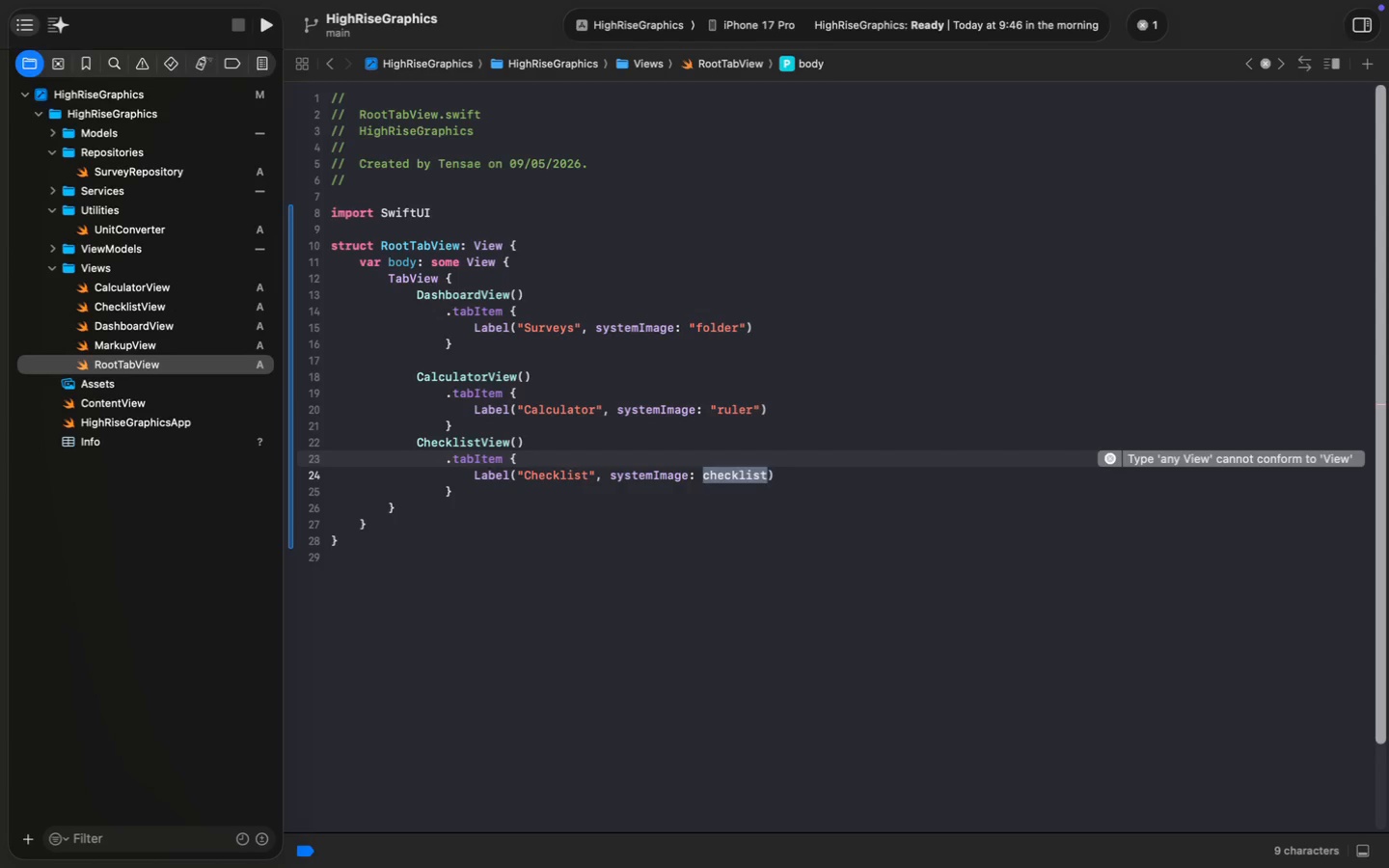 
key(Shift+ShiftLeft)
 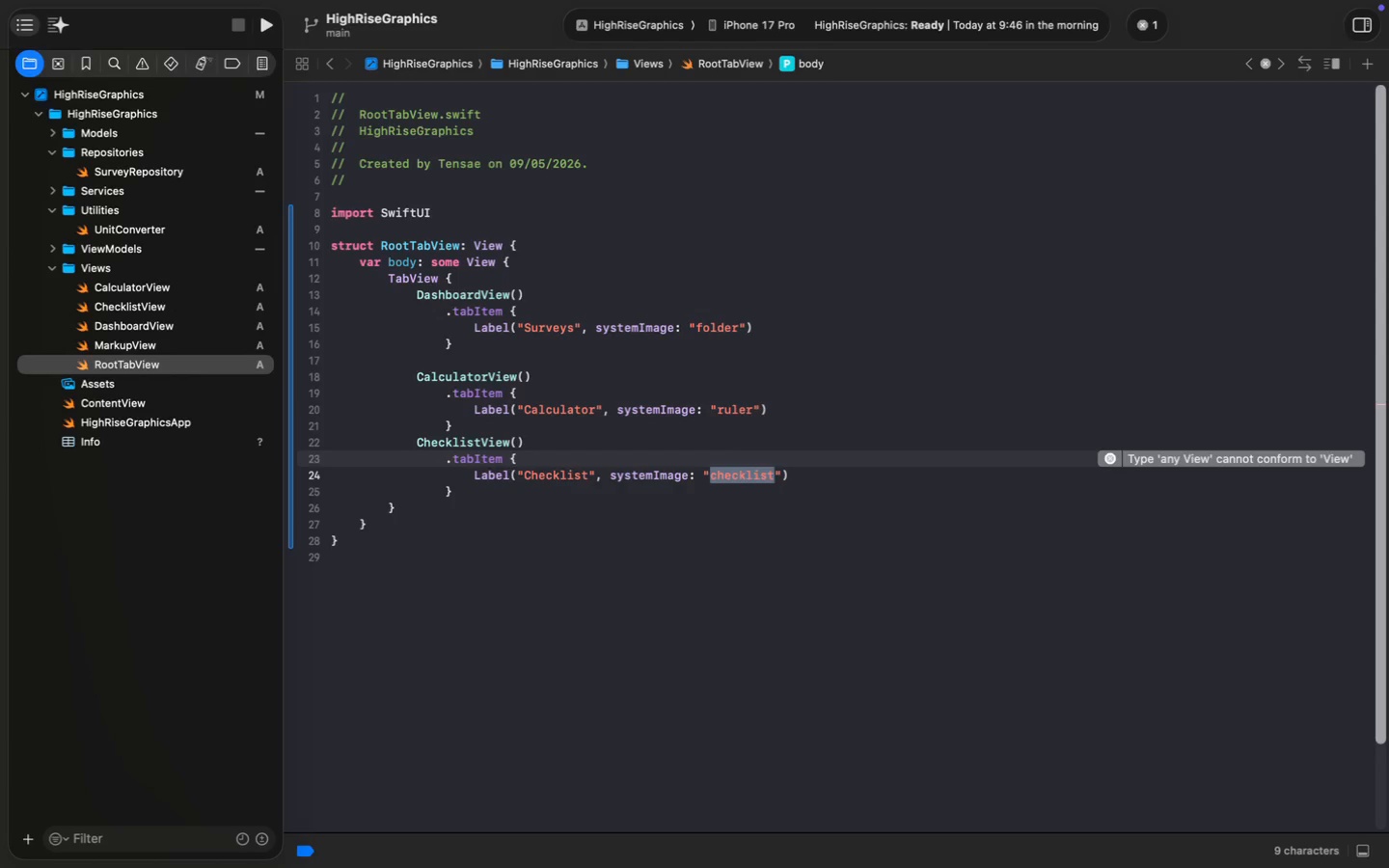 
key(Shift+Quote)
 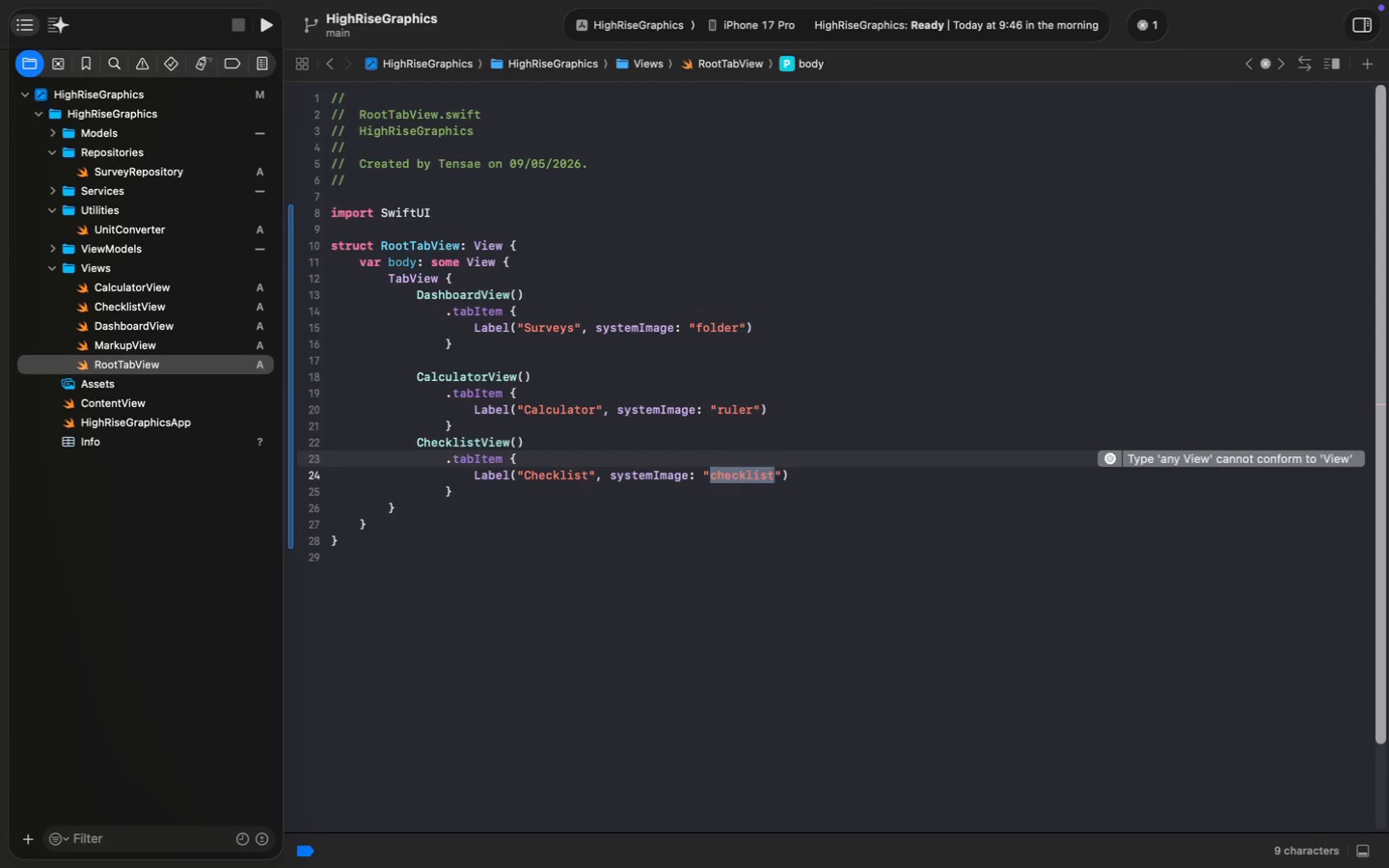 
key(Meta+MetaRight)
 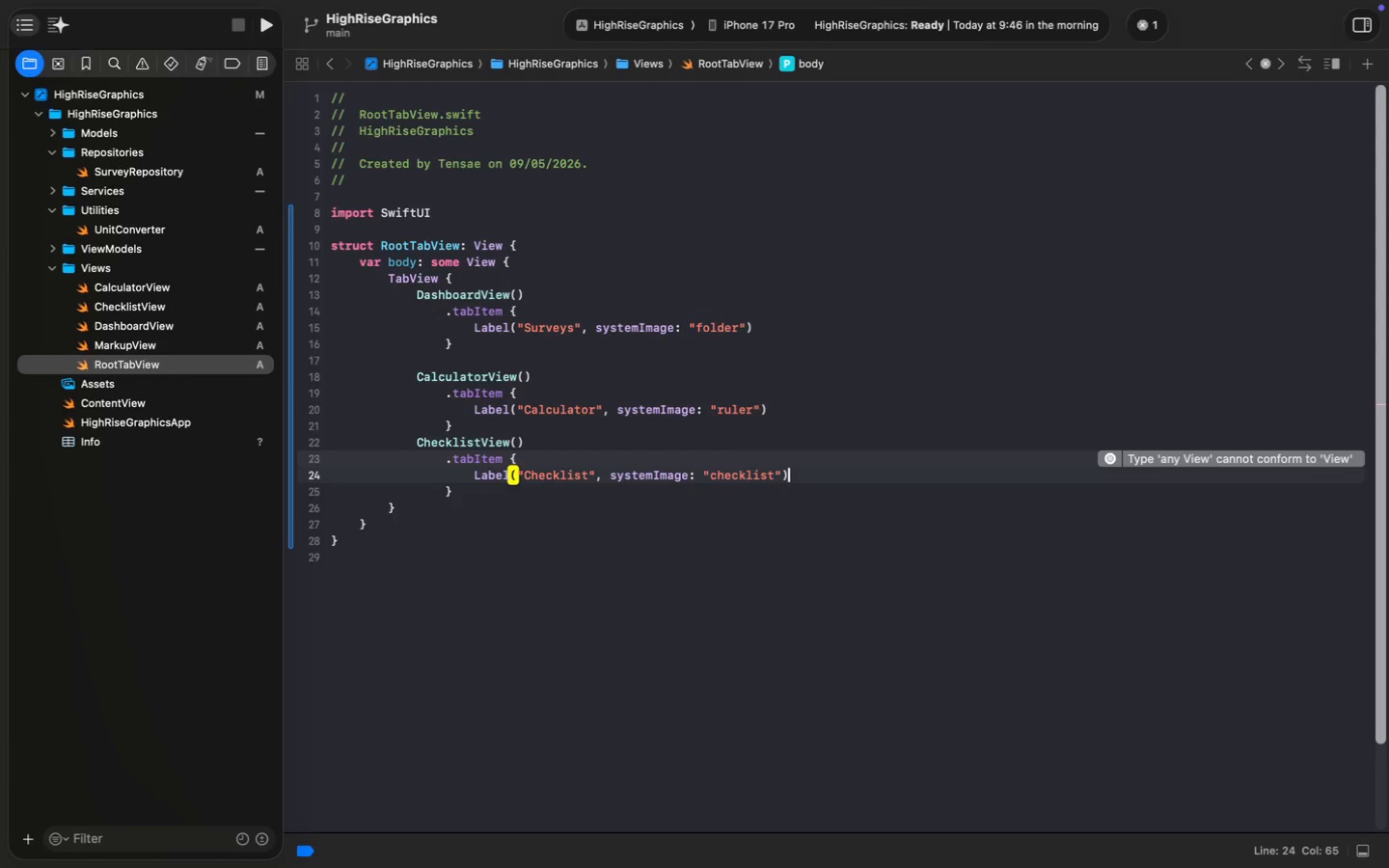 
key(Meta+ArrowRight)
 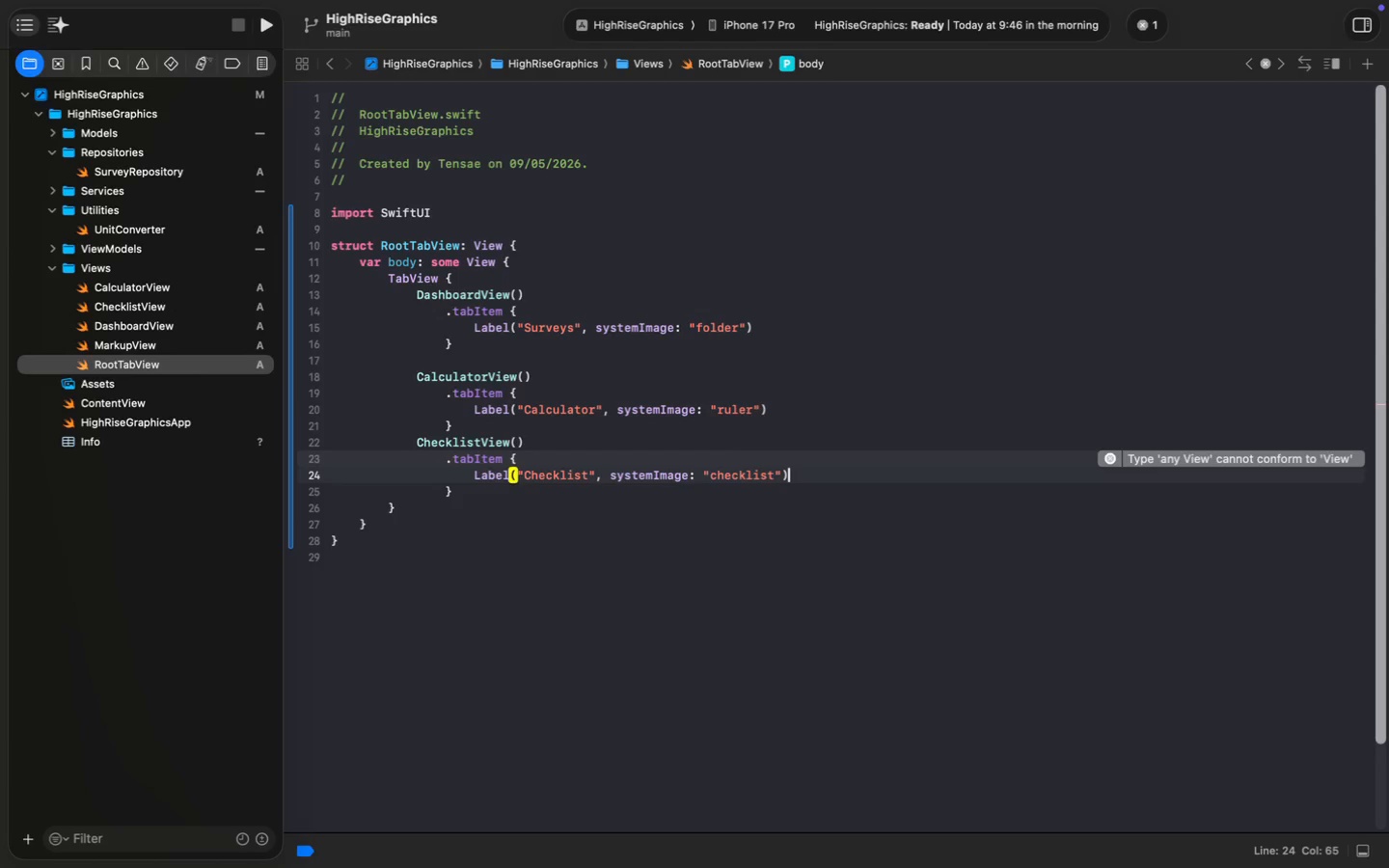 
key(ArrowDown)
 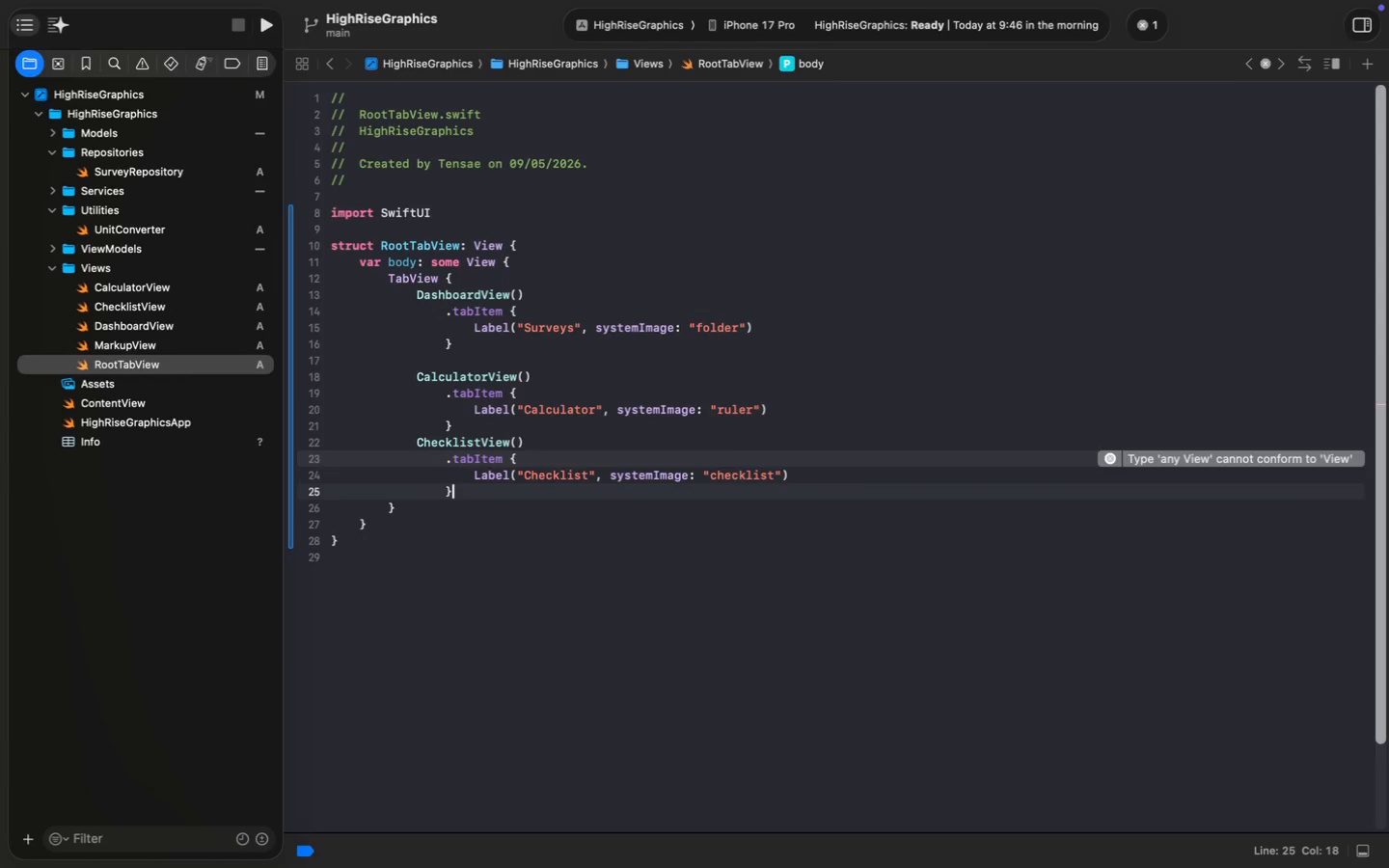 
key(Enter)
 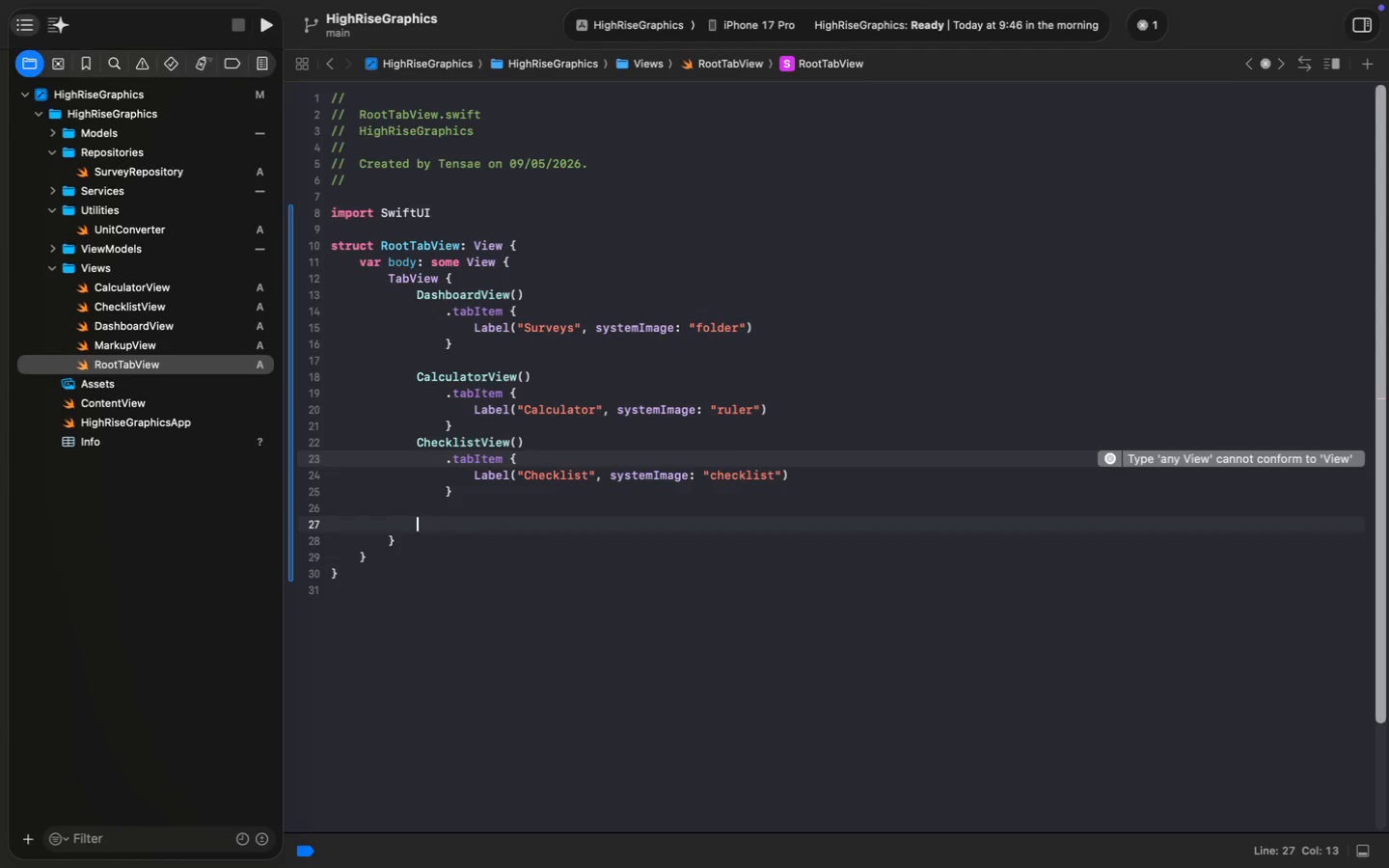 
key(Enter)
 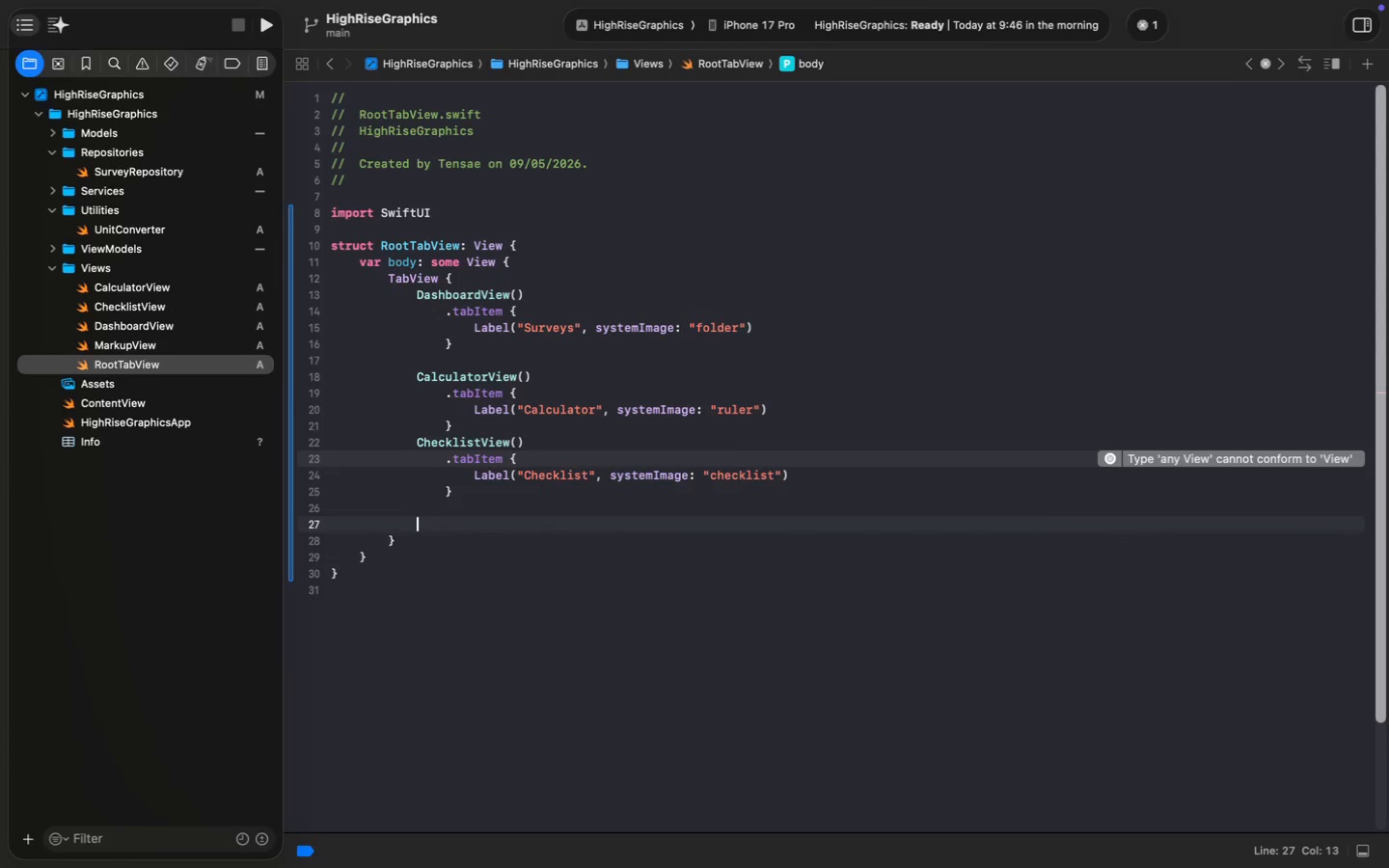 
hold_key(key=ShiftLeft, duration=0.71)
 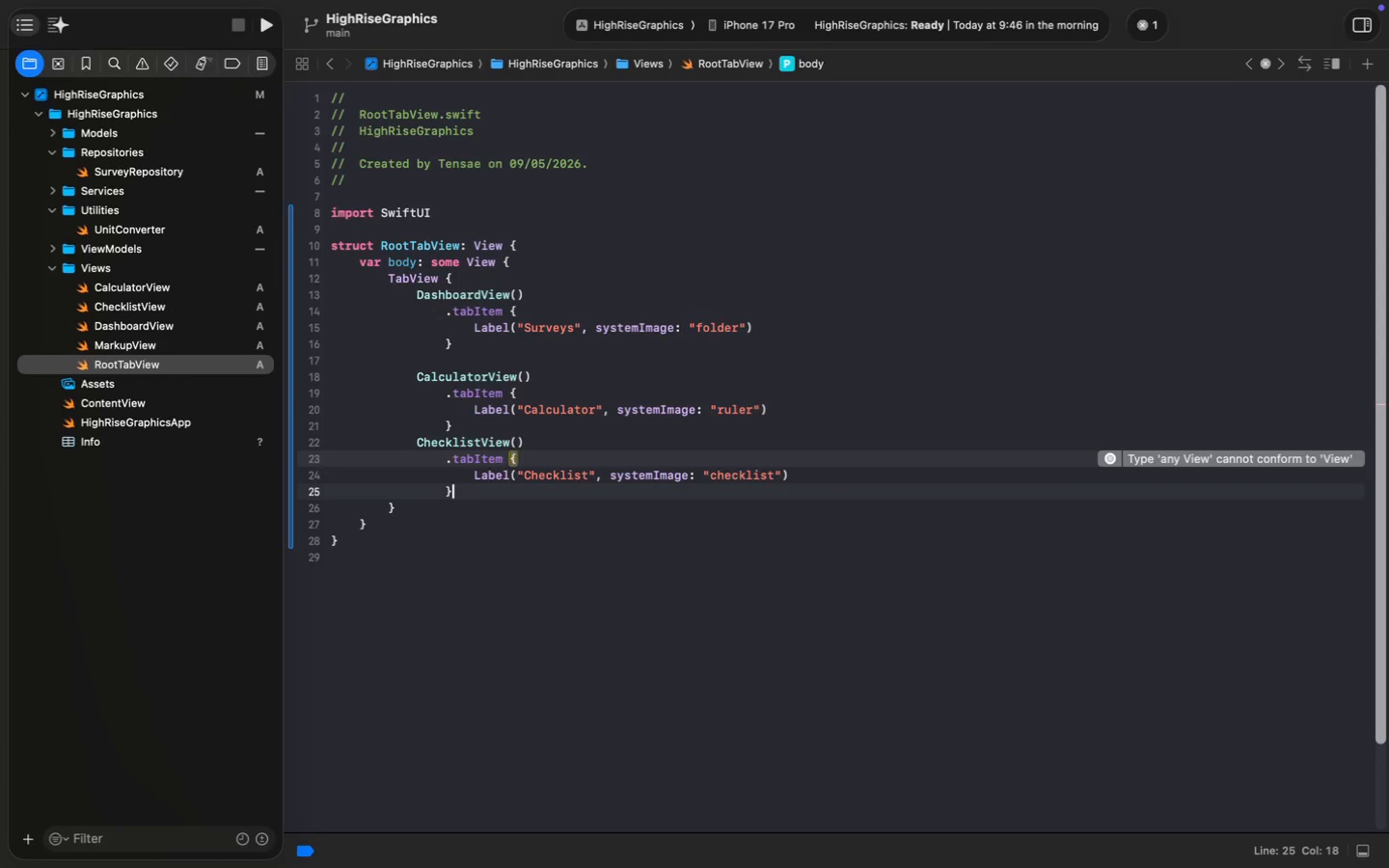 
key(ArrowUp)
 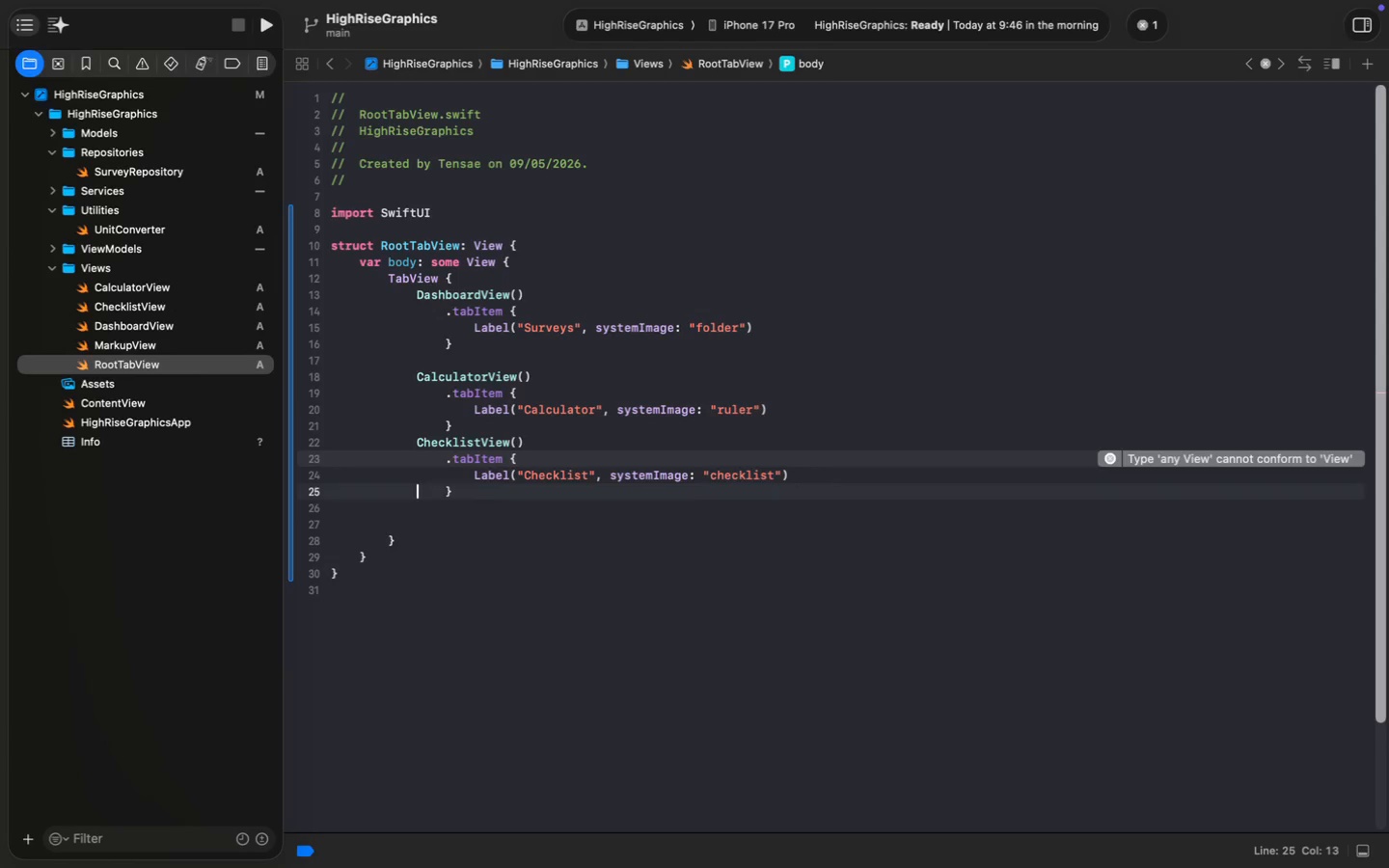 
key(ArrowUp)
 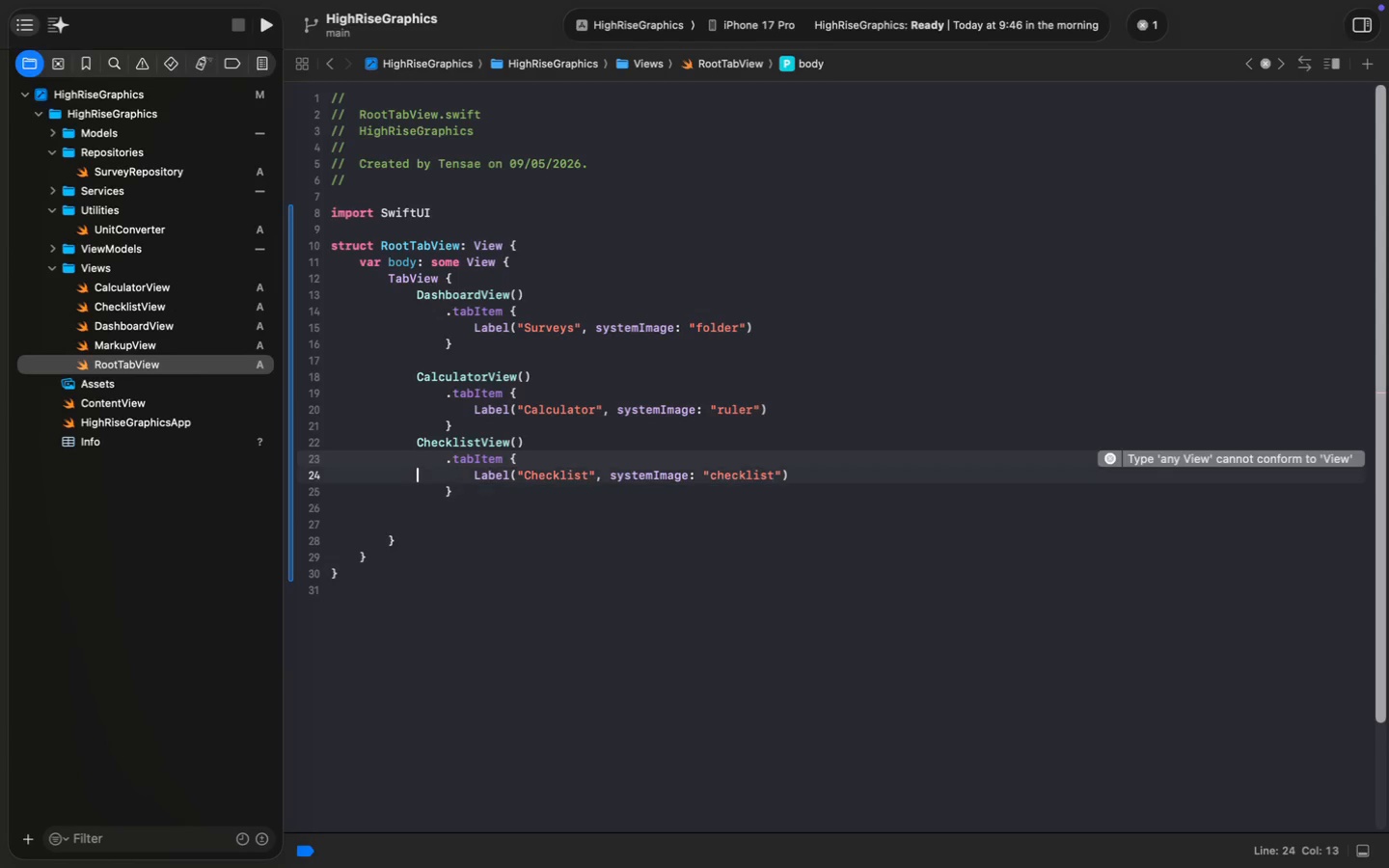 
key(ArrowUp)
 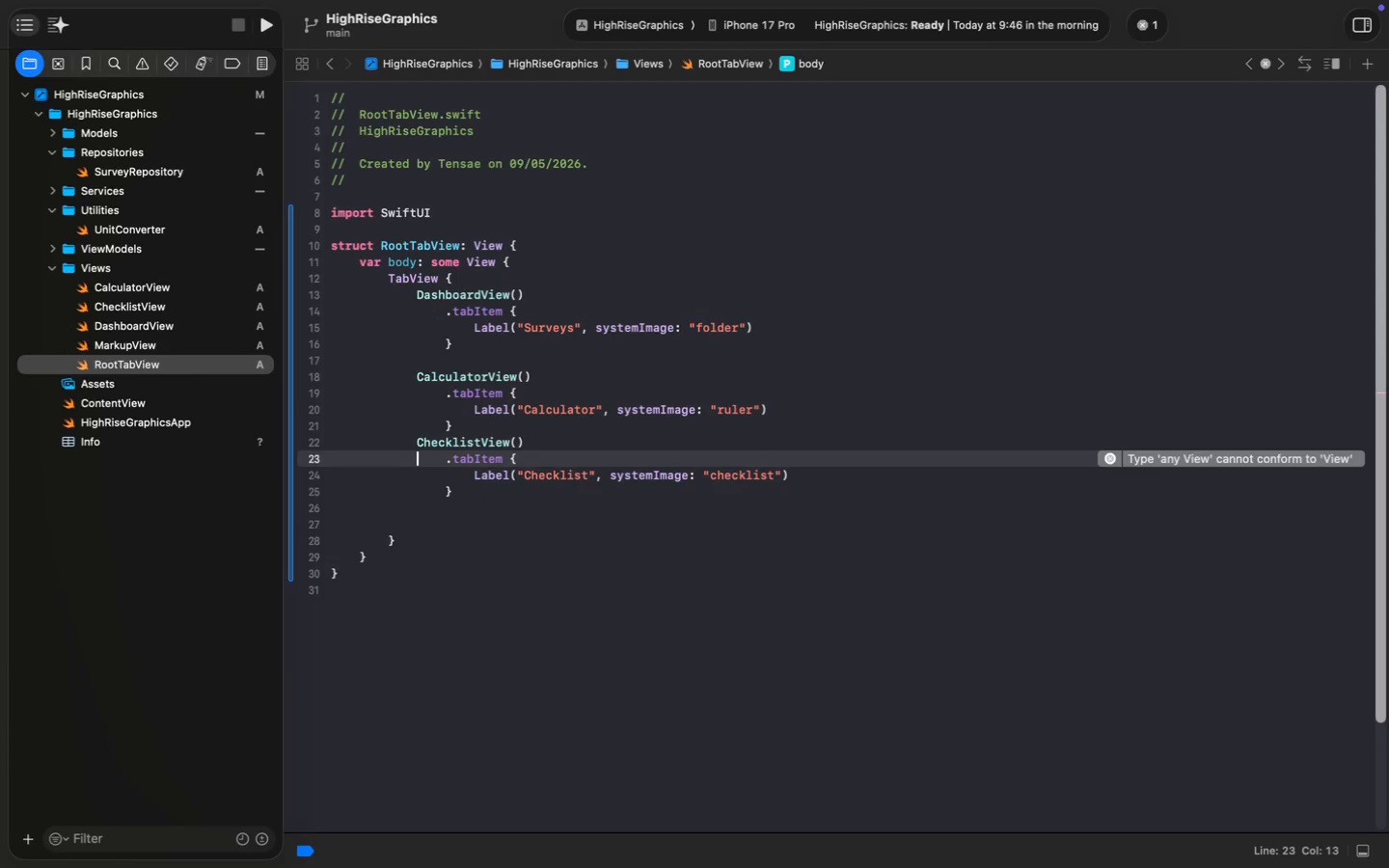 
key(ArrowUp)
 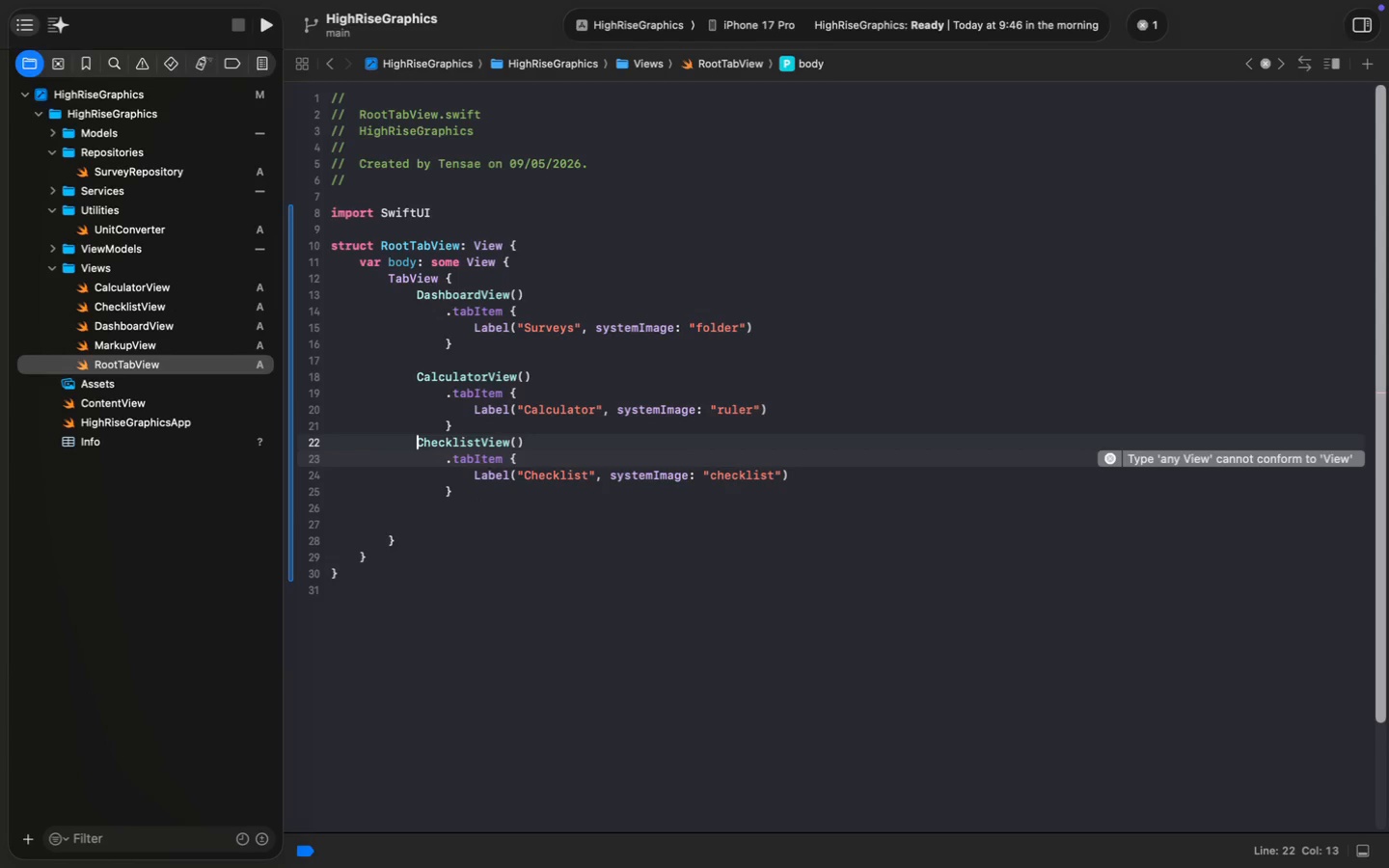 
key(ArrowUp)
 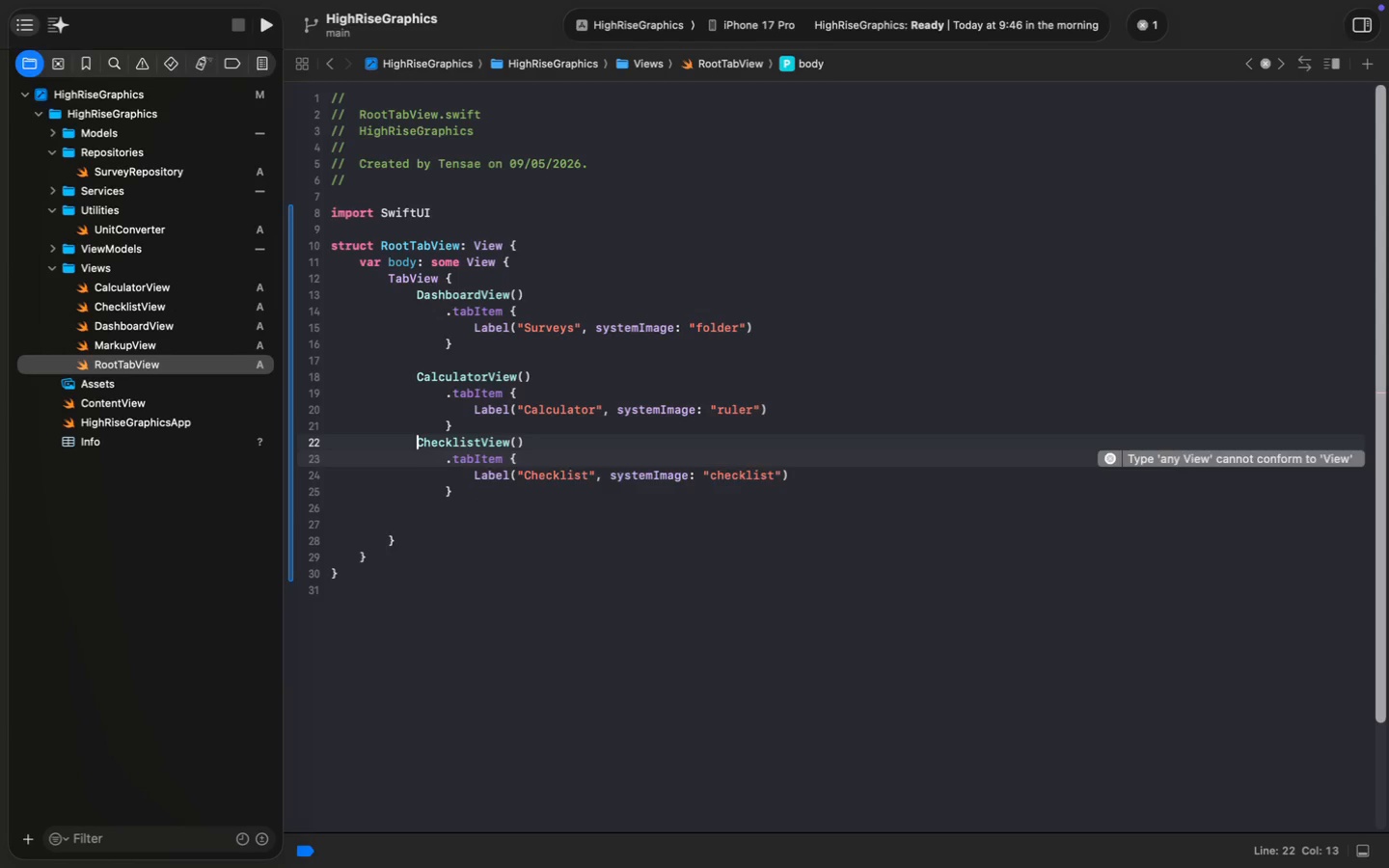 
key(Enter)
 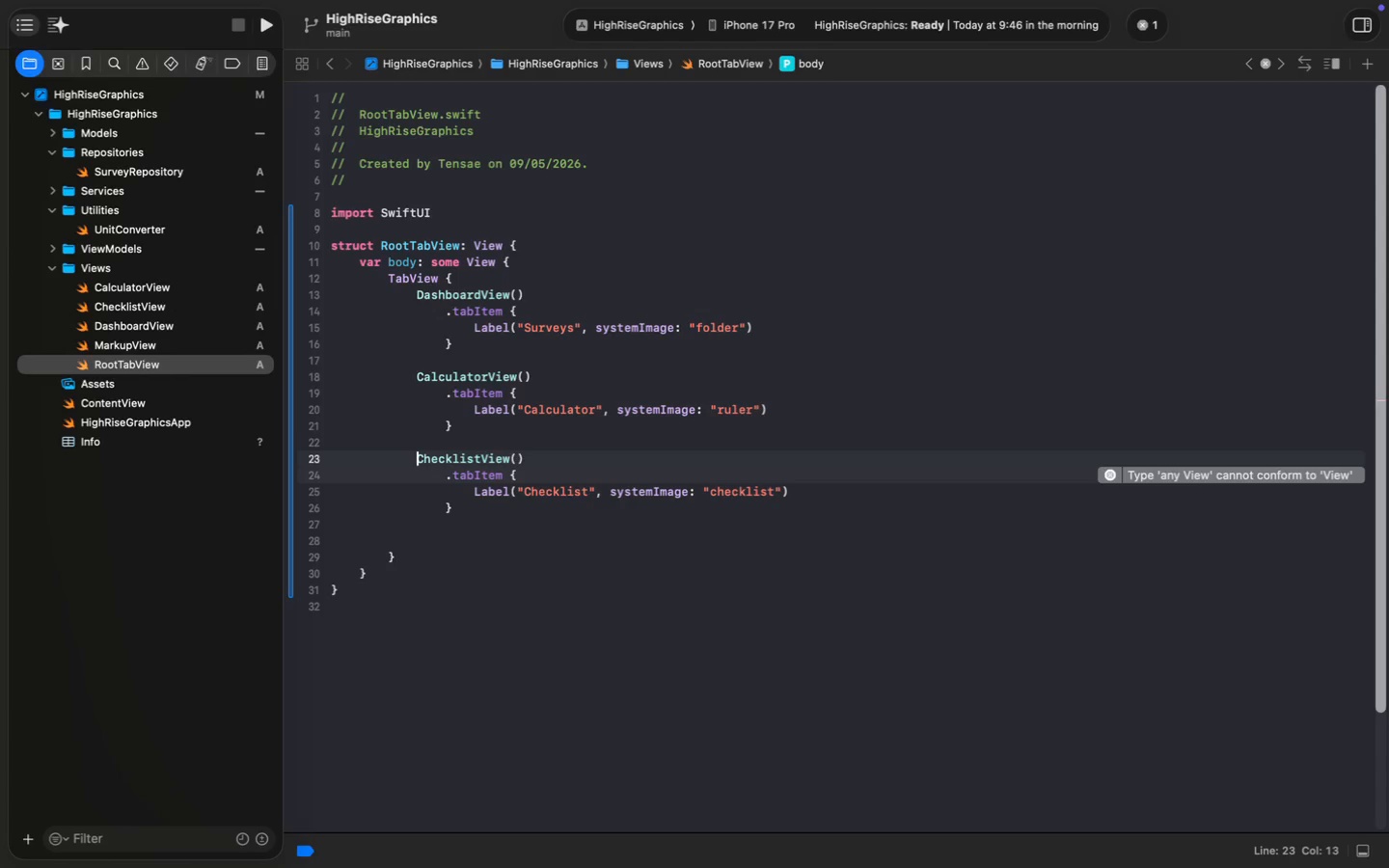 
key(ArrowUp)
 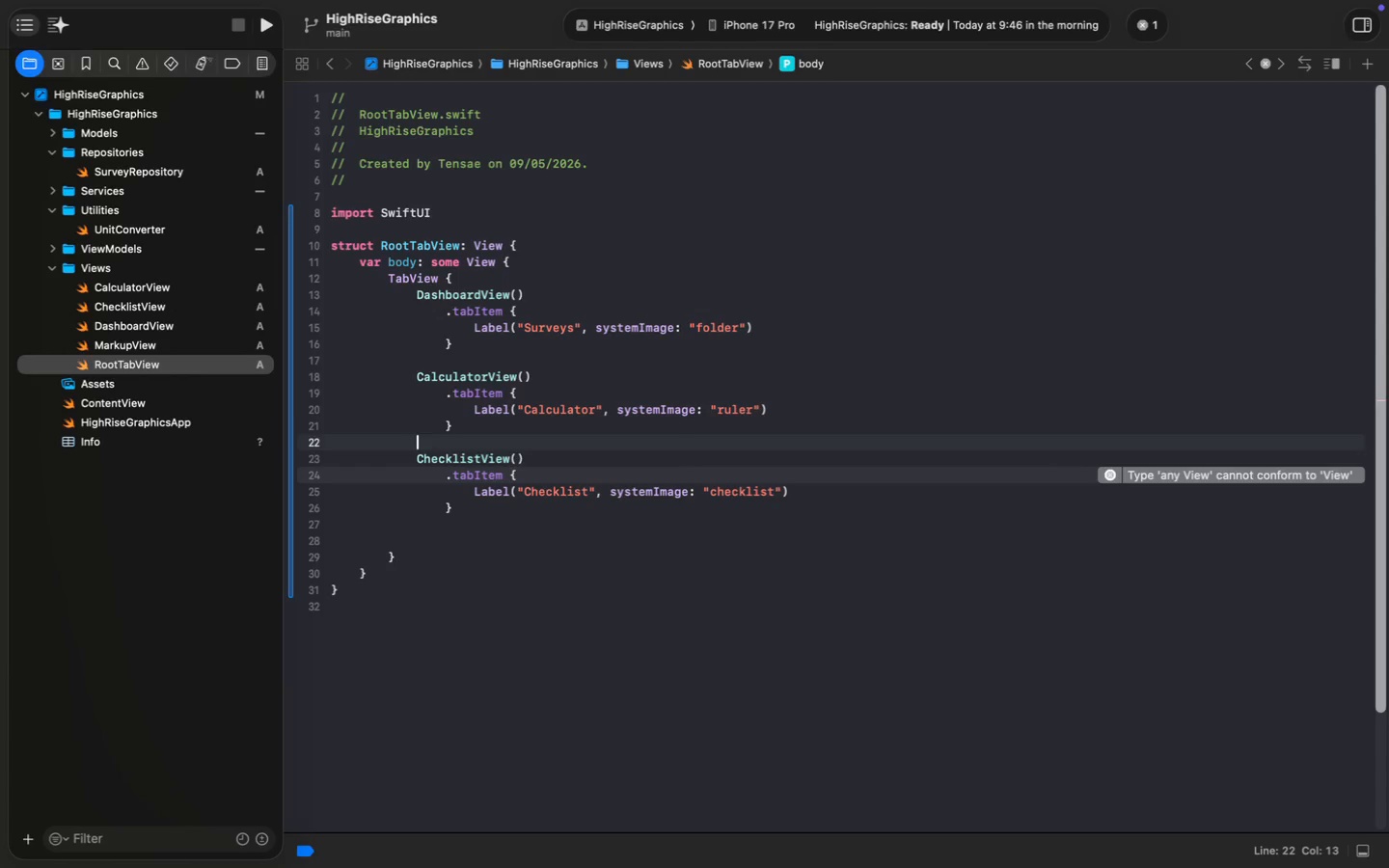 
key(ArrowUp)
 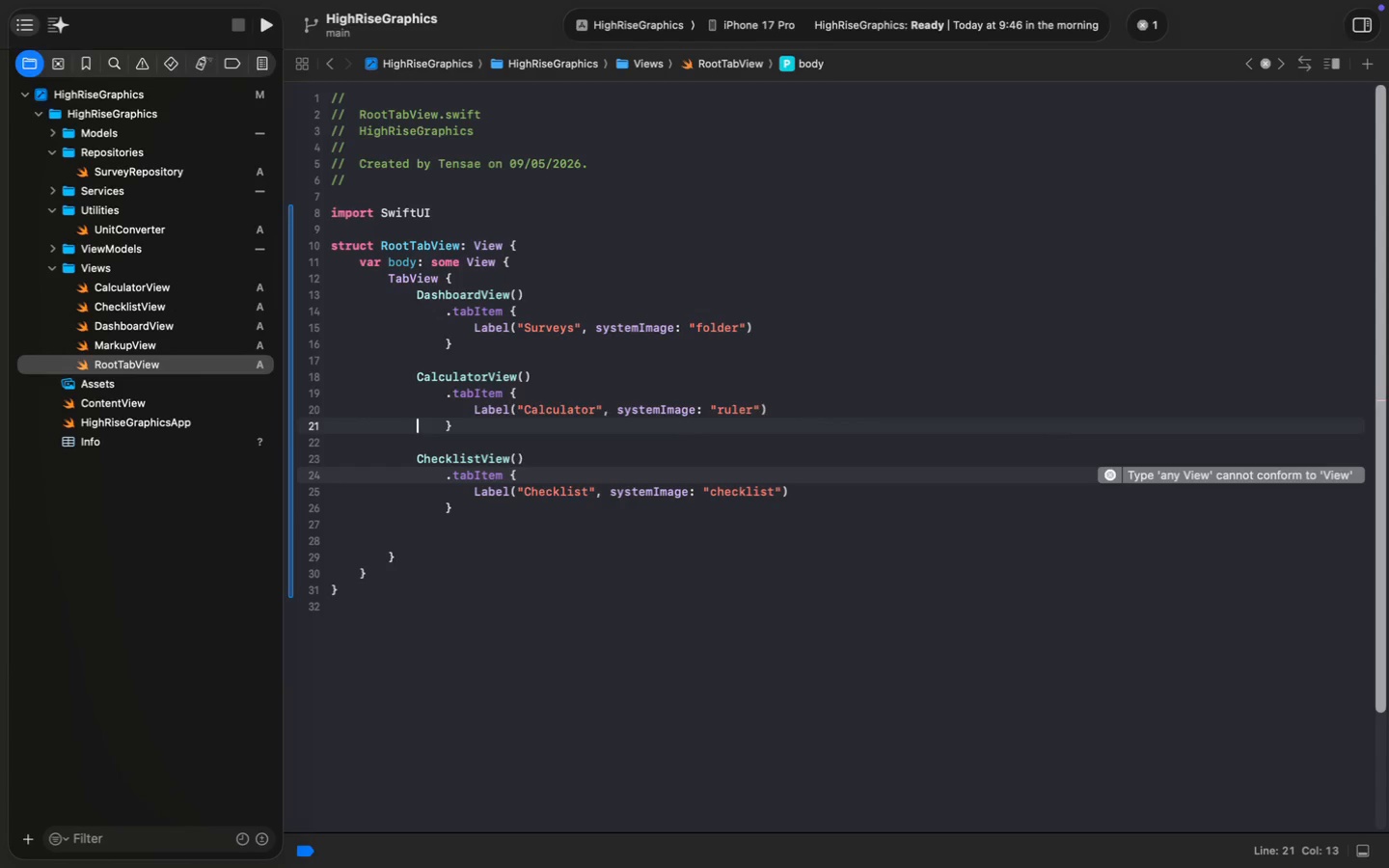 
key(ArrowUp)
 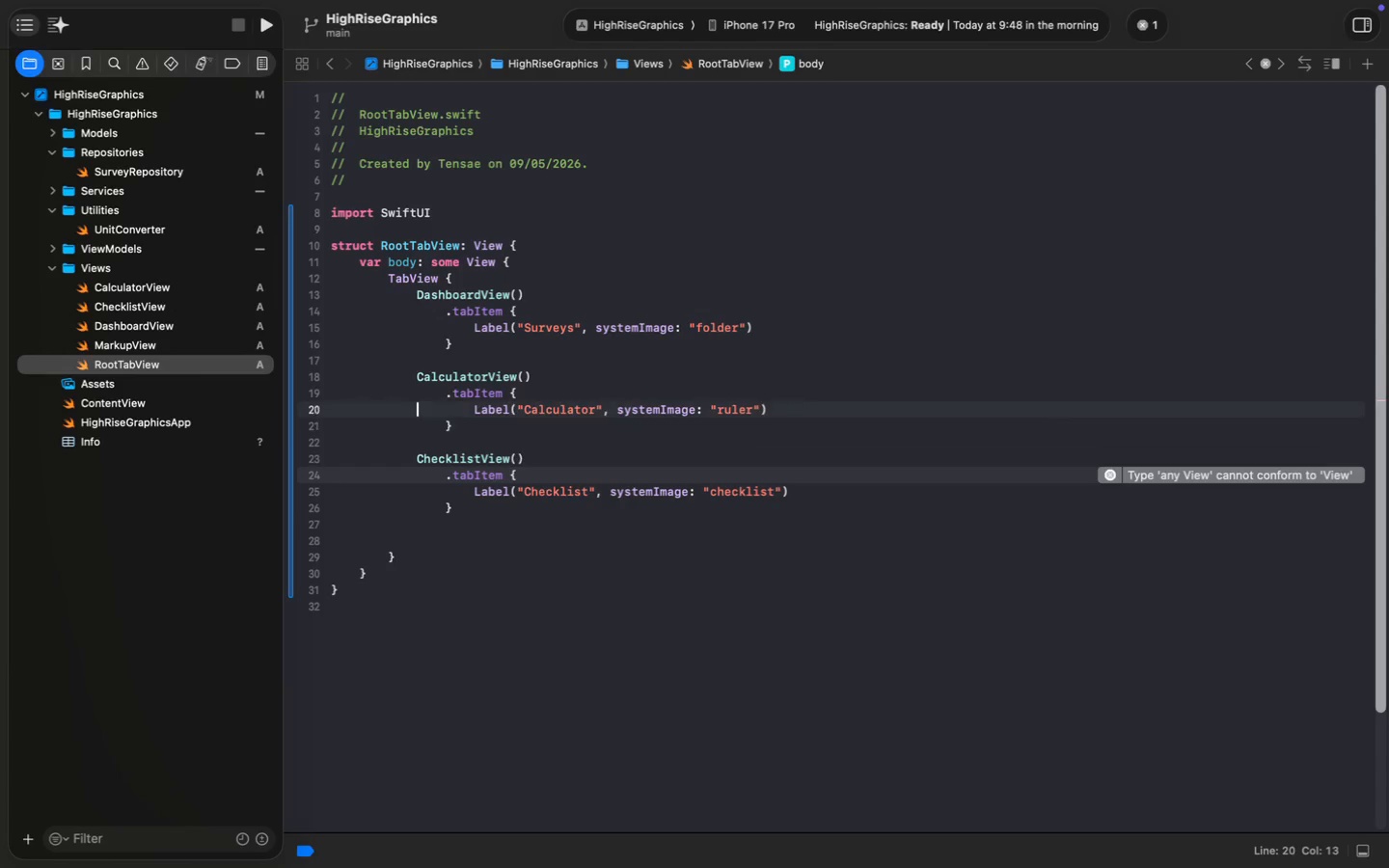 
key(ArrowUp)
 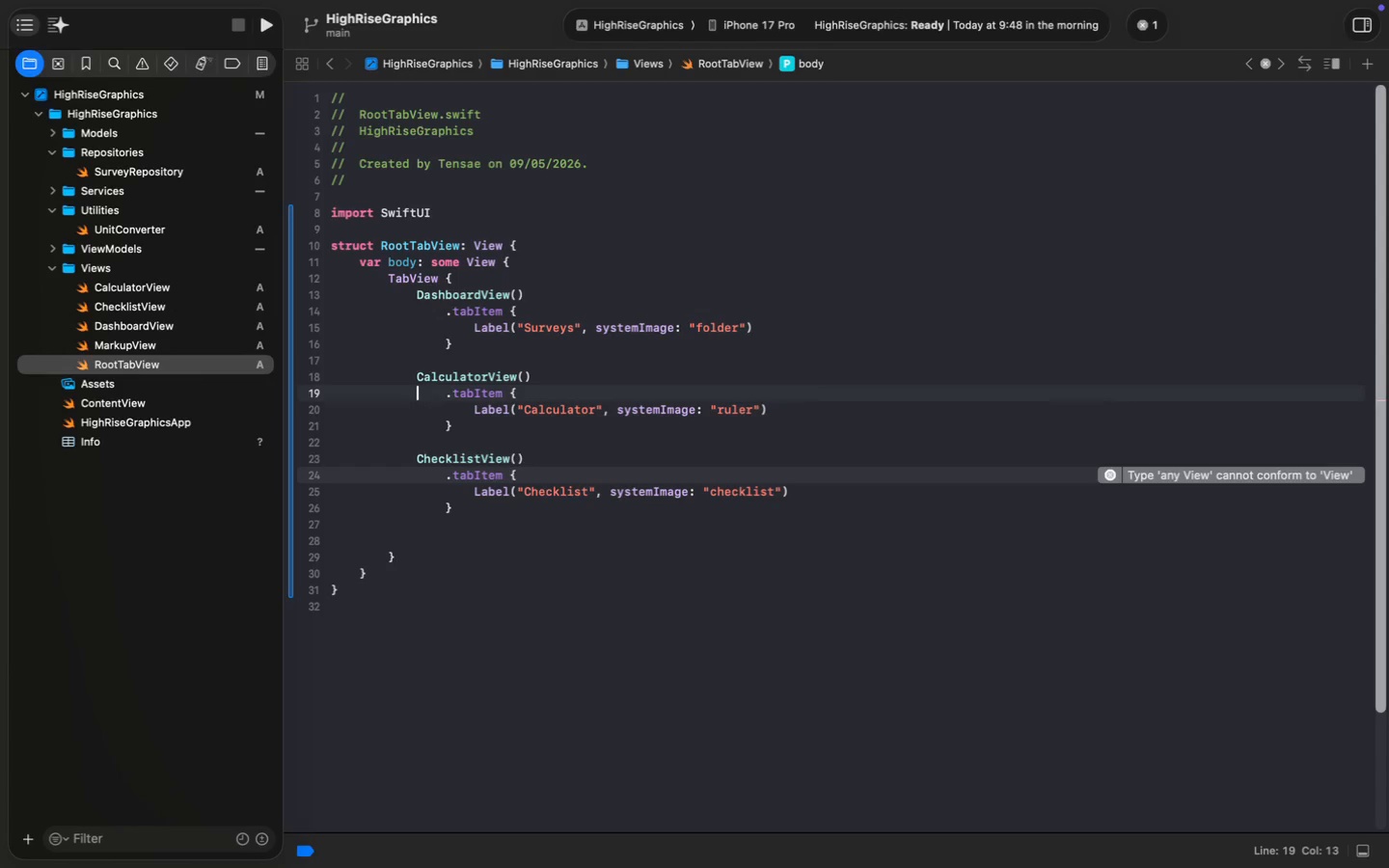 
key(ArrowDown)
 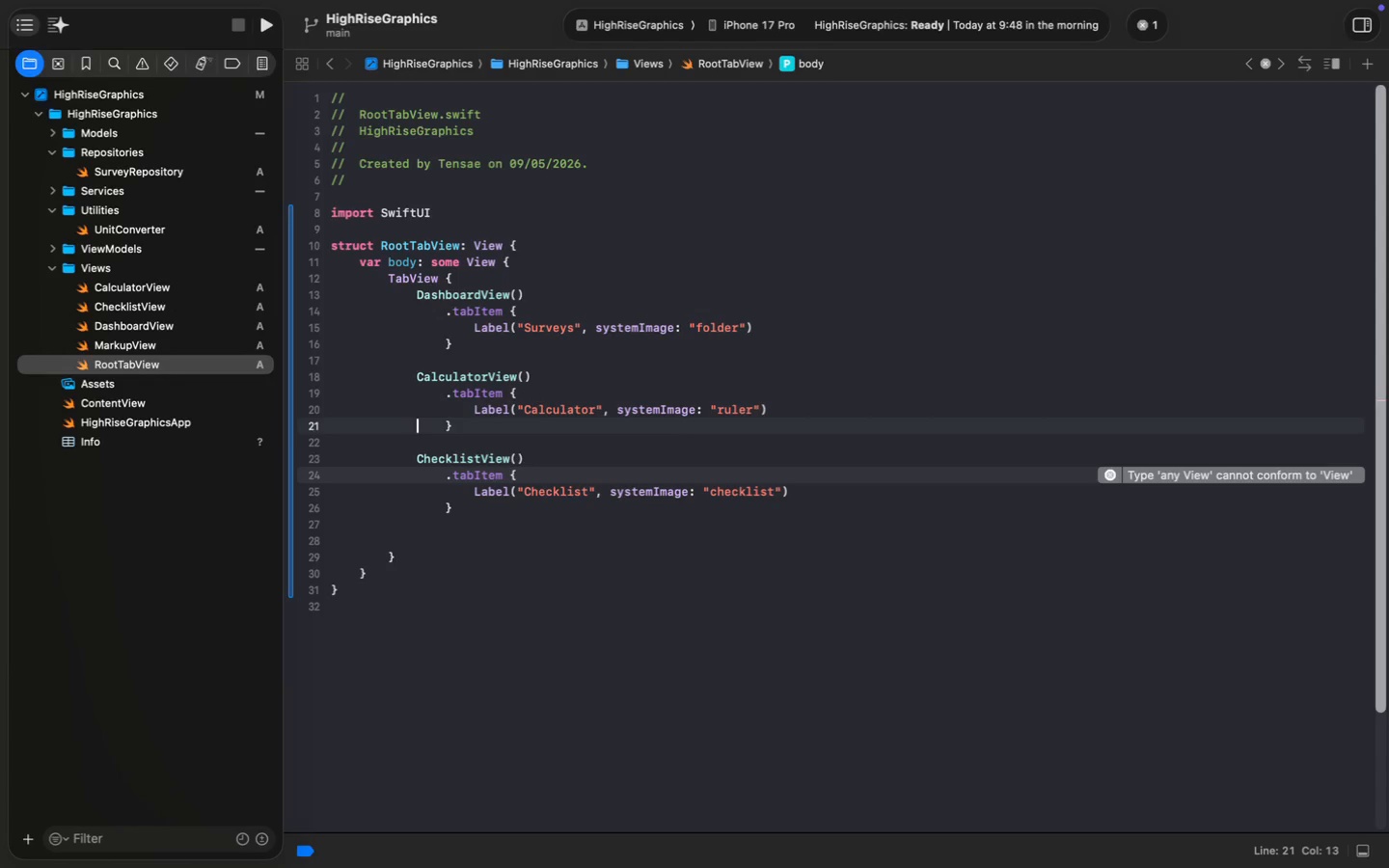 
key(ArrowDown)
 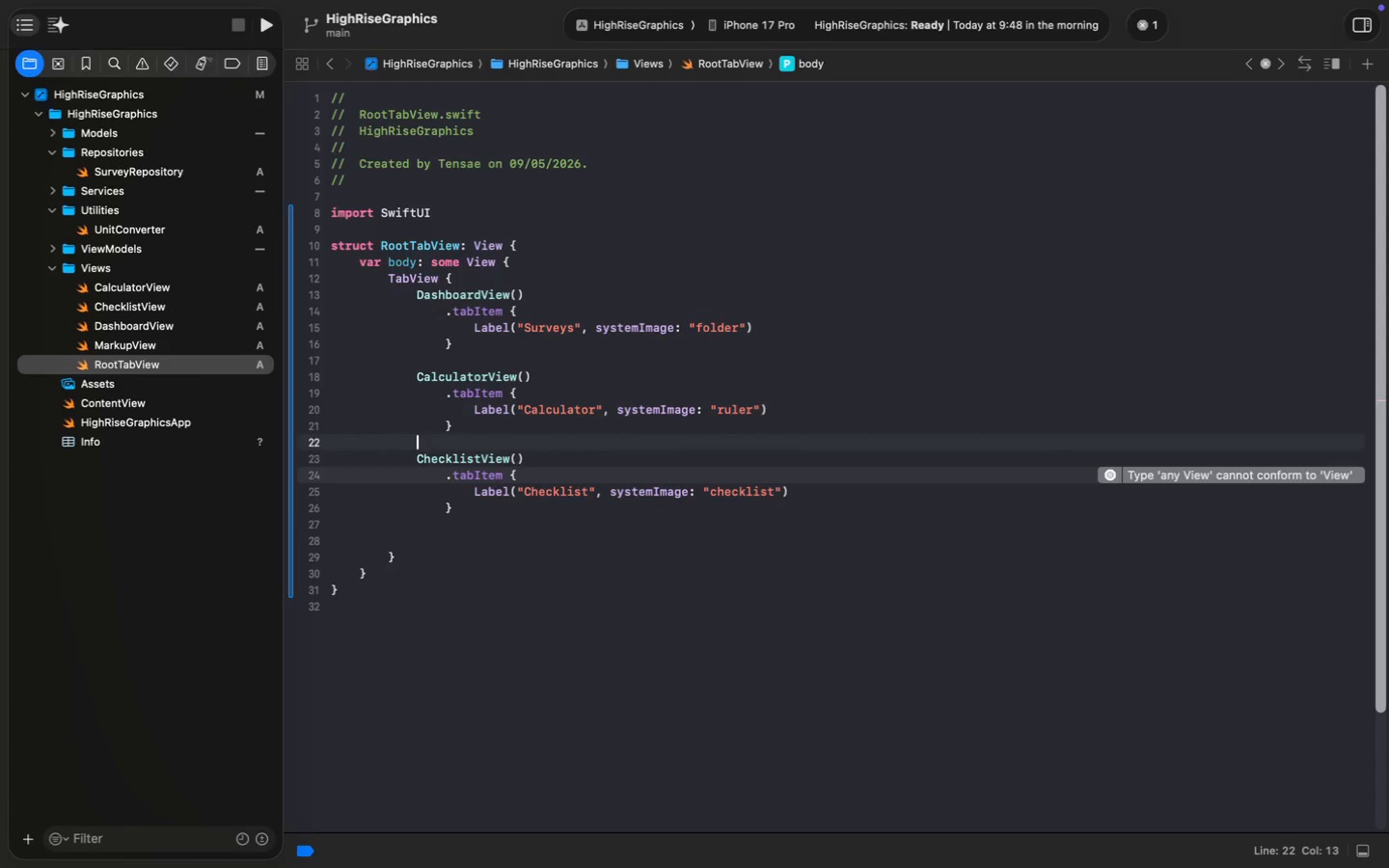 
key(ArrowDown)
 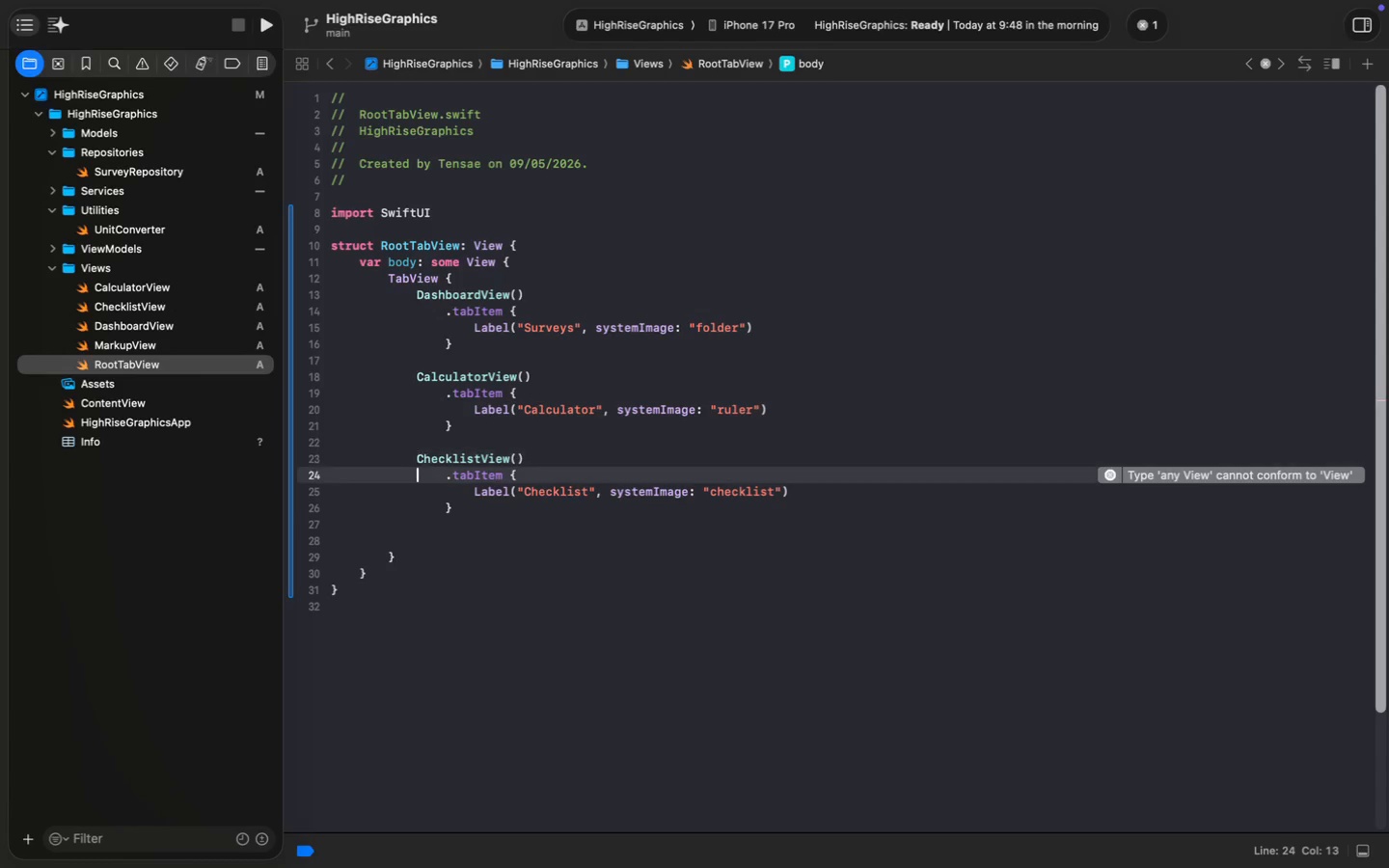 
key(ArrowDown)
 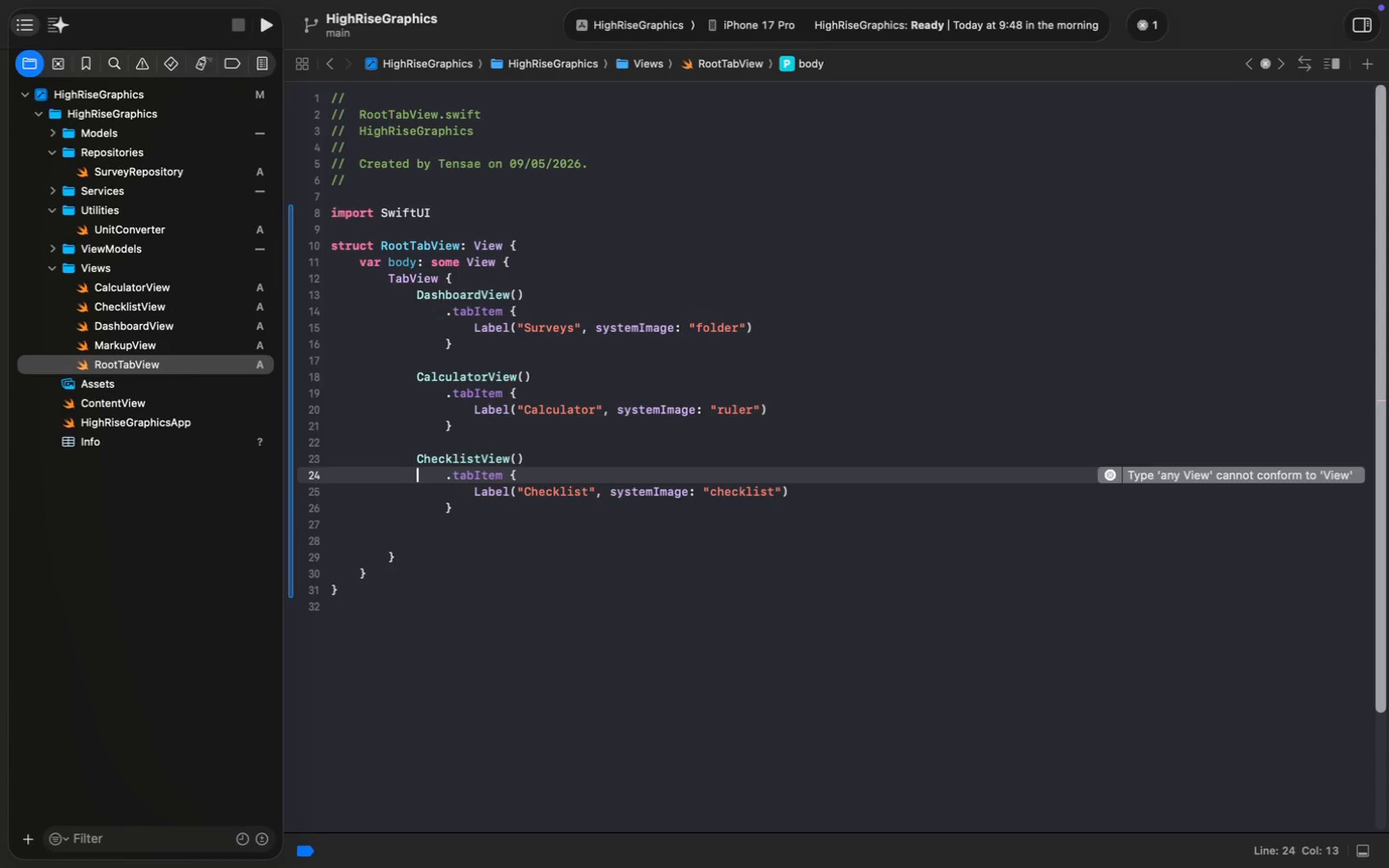 
key(ArrowDown)
 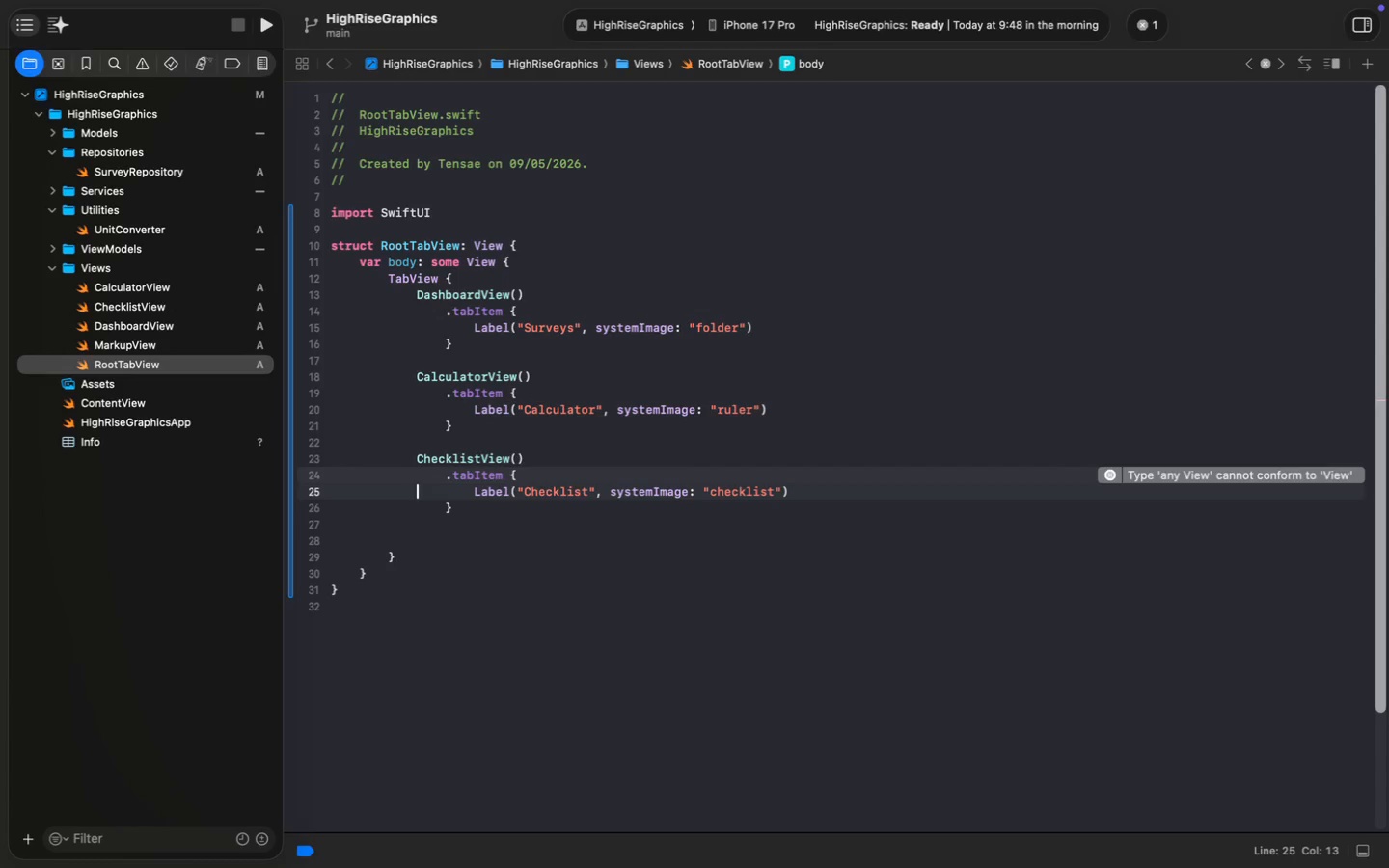 
key(ArrowDown)
 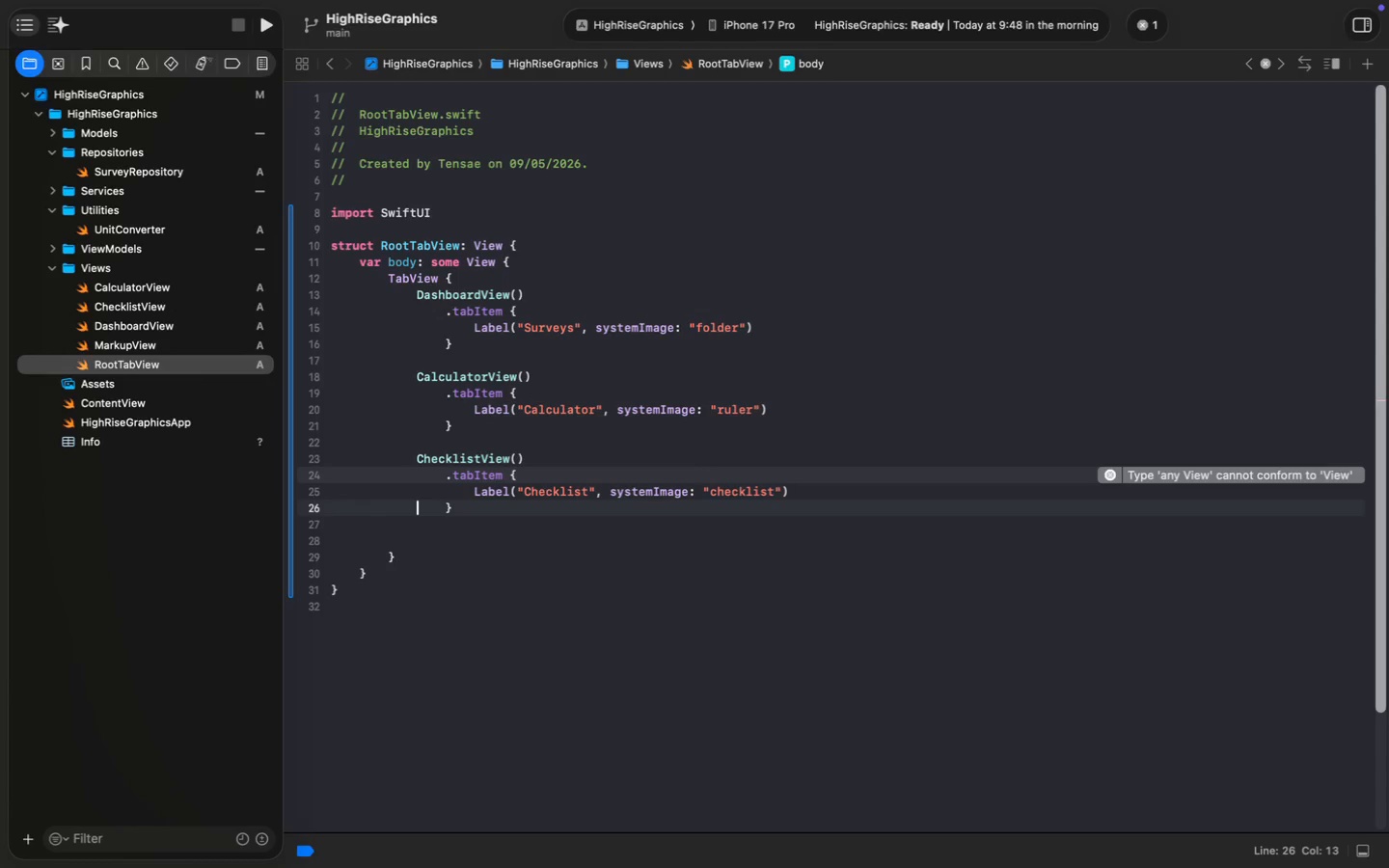 
key(ArrowDown)
 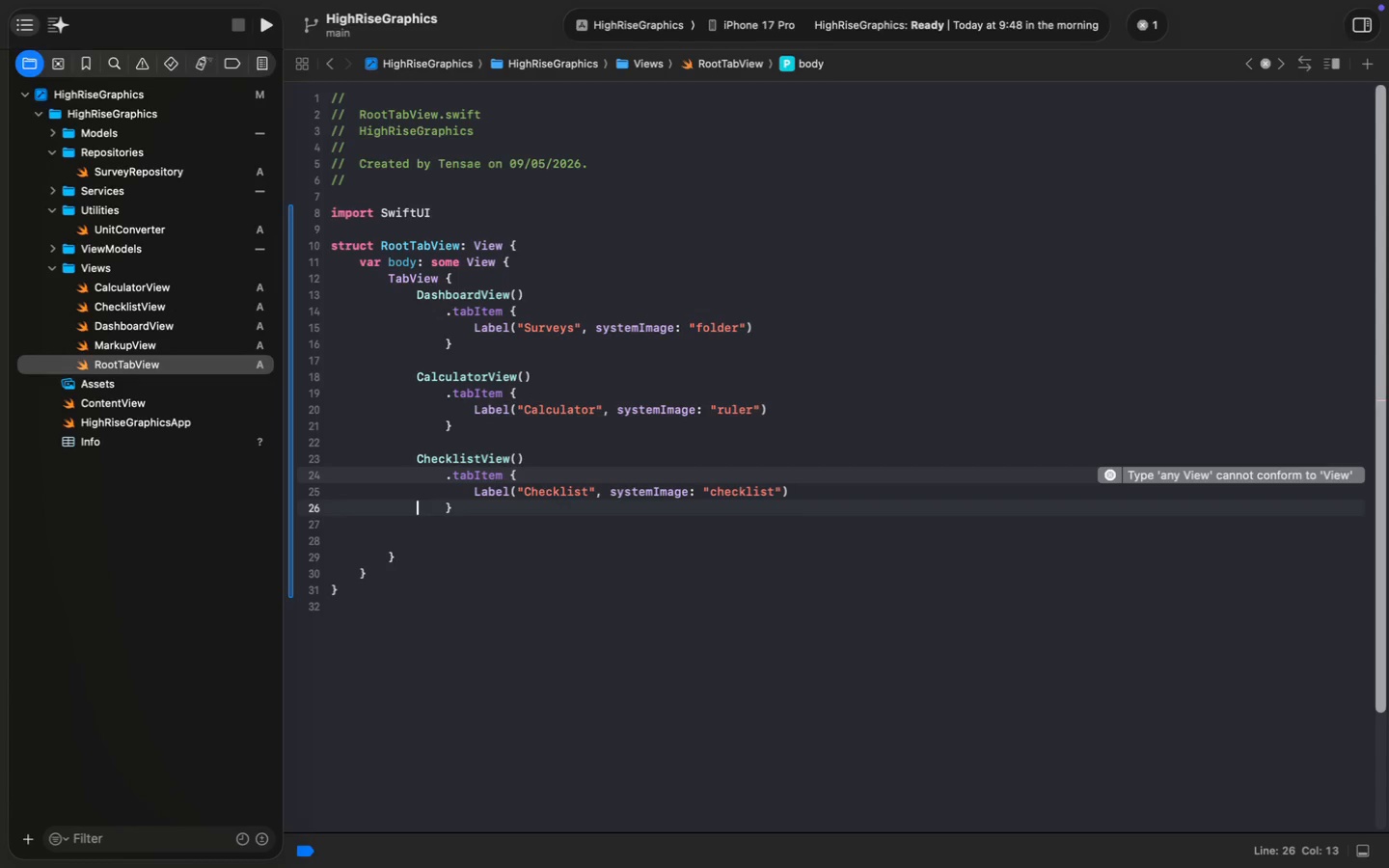 
key(ArrowDown)
 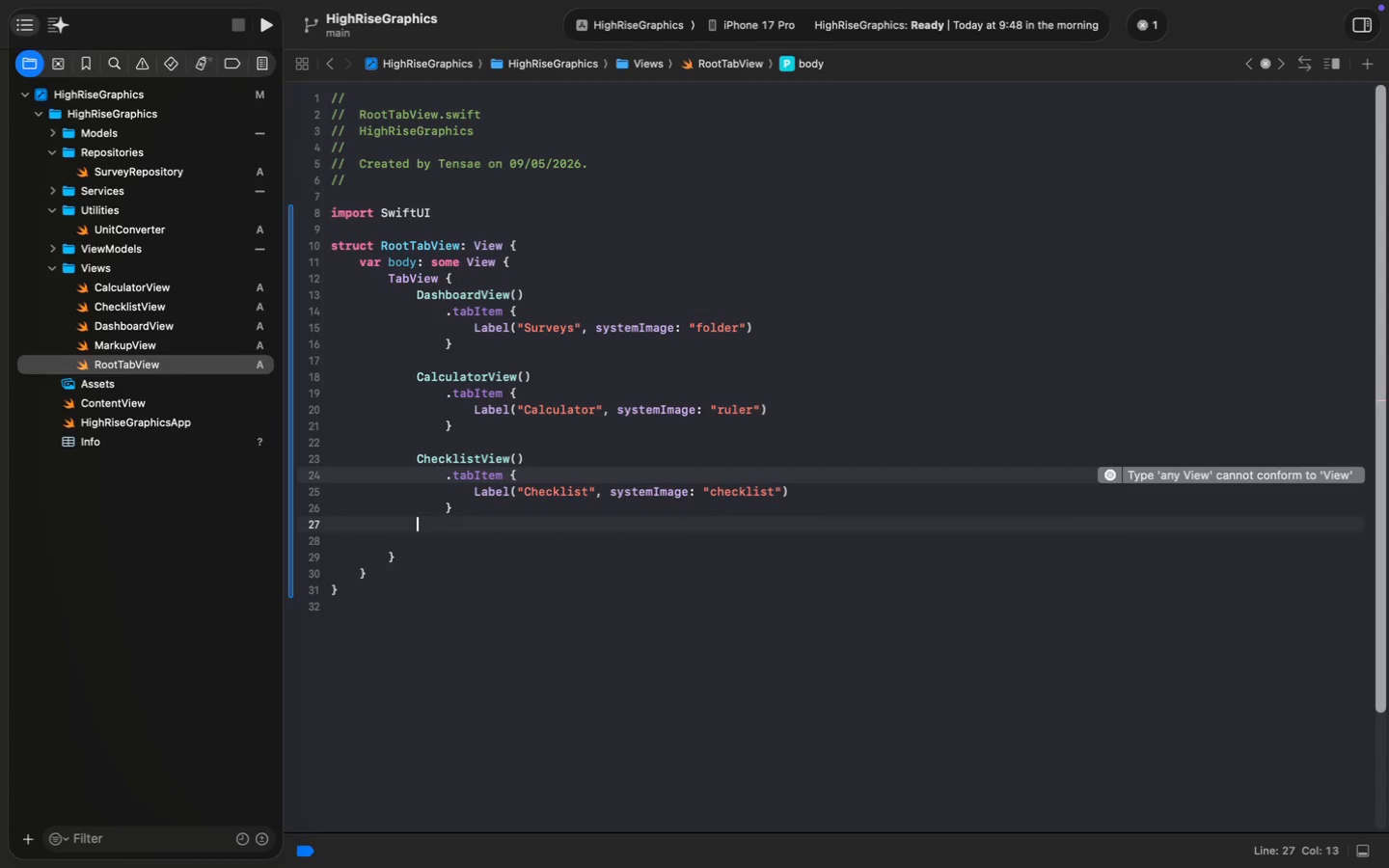 
key(ArrowDown)
 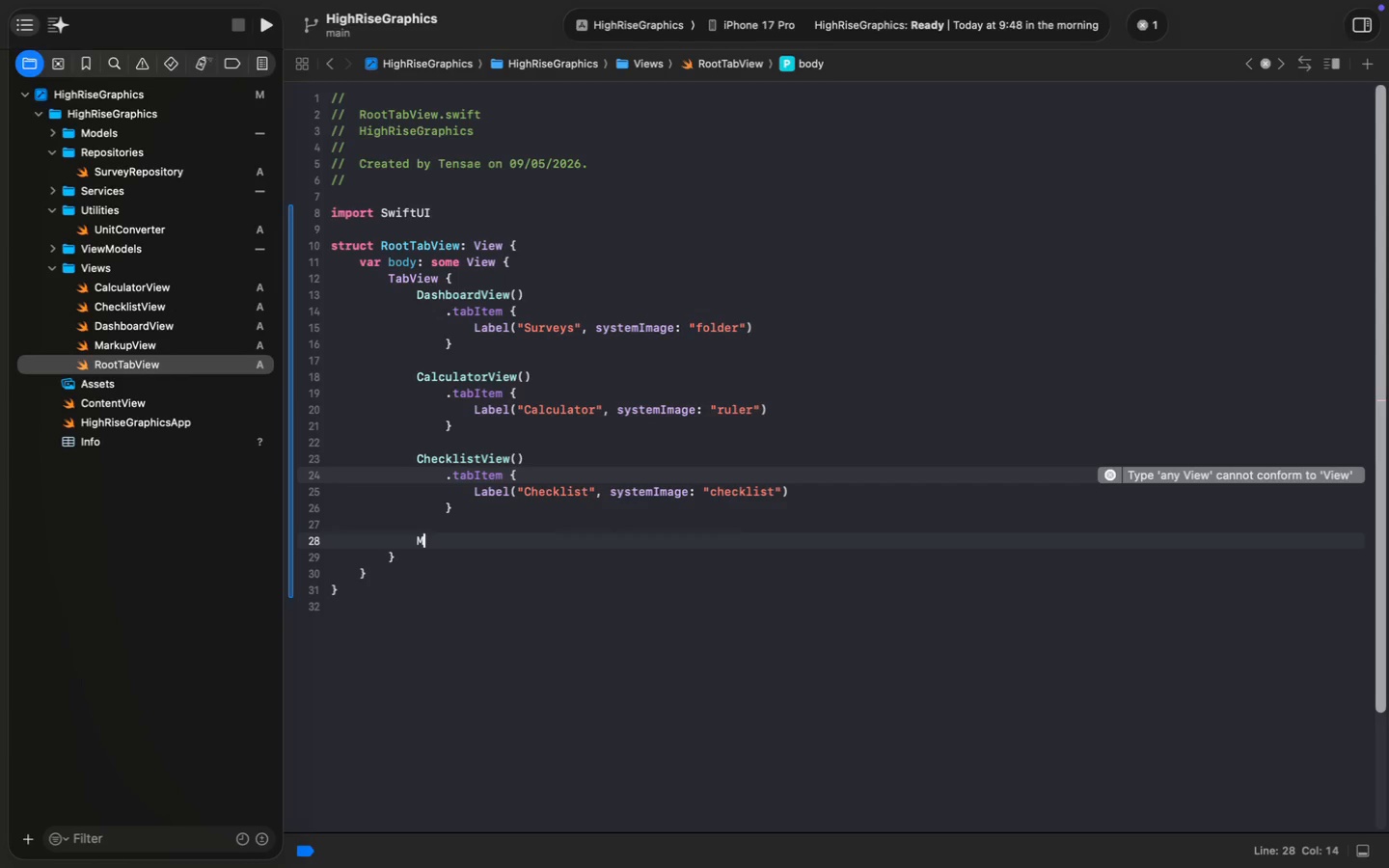 
type(Mark)
 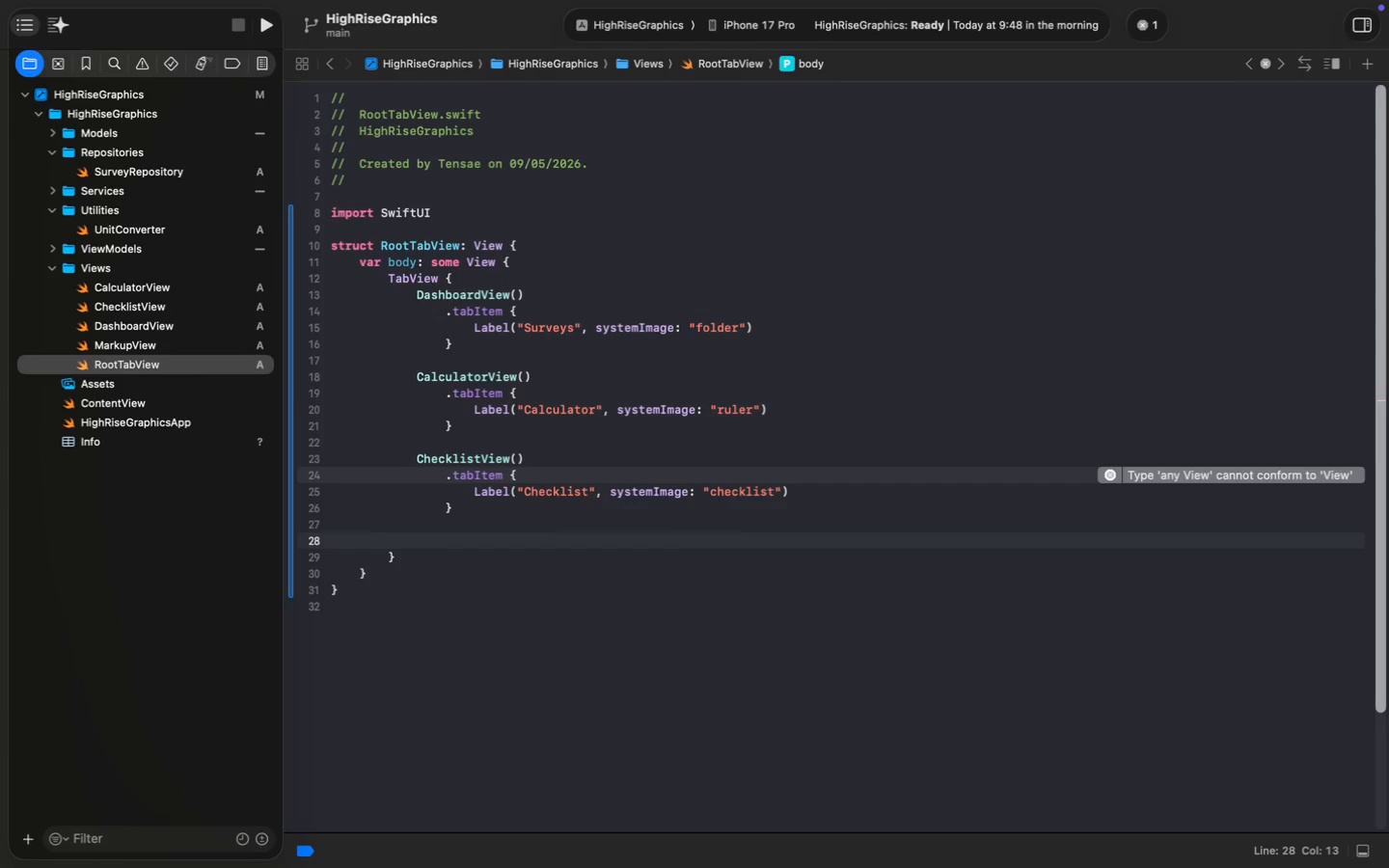 
key(Enter)
 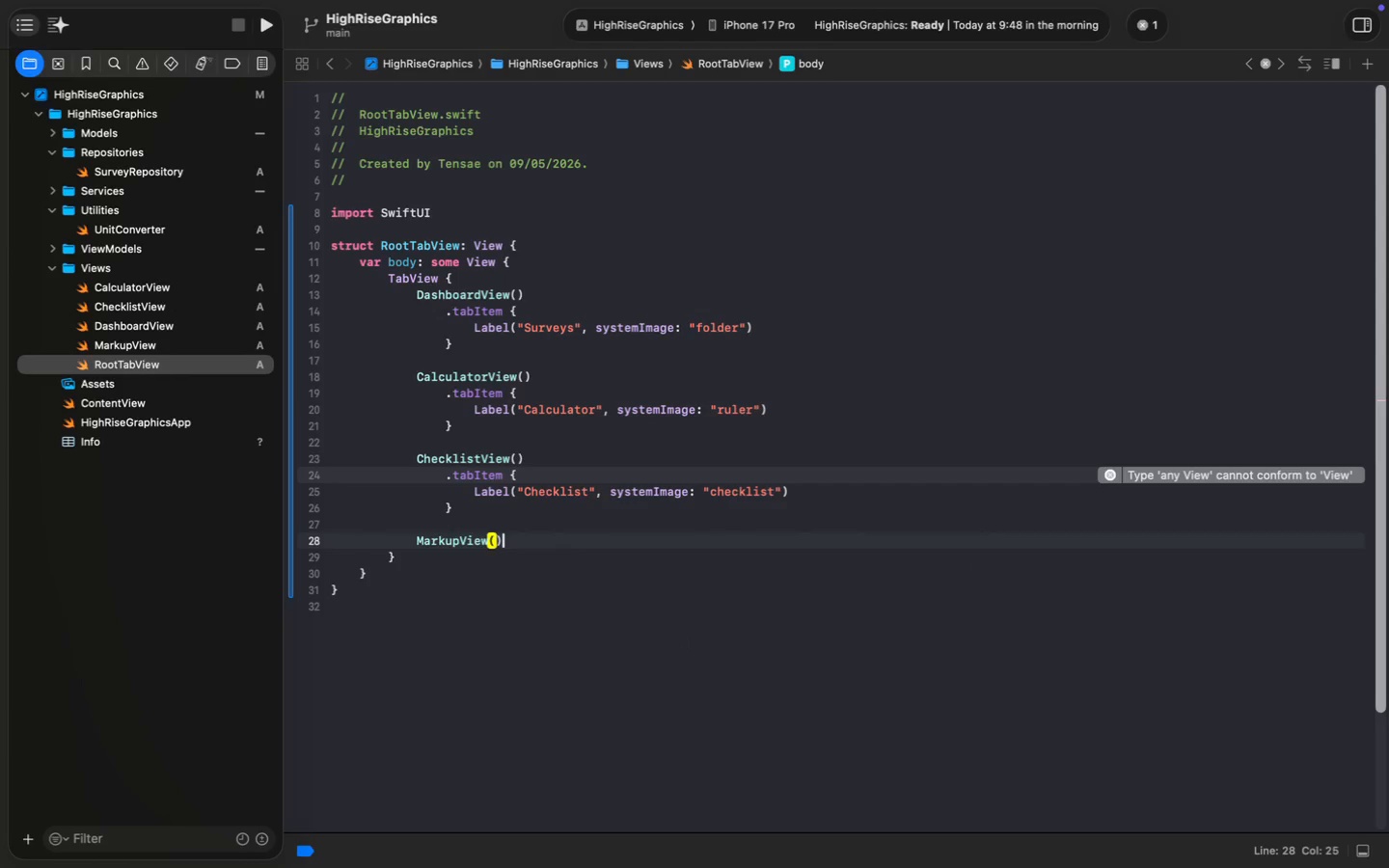 
type(())
 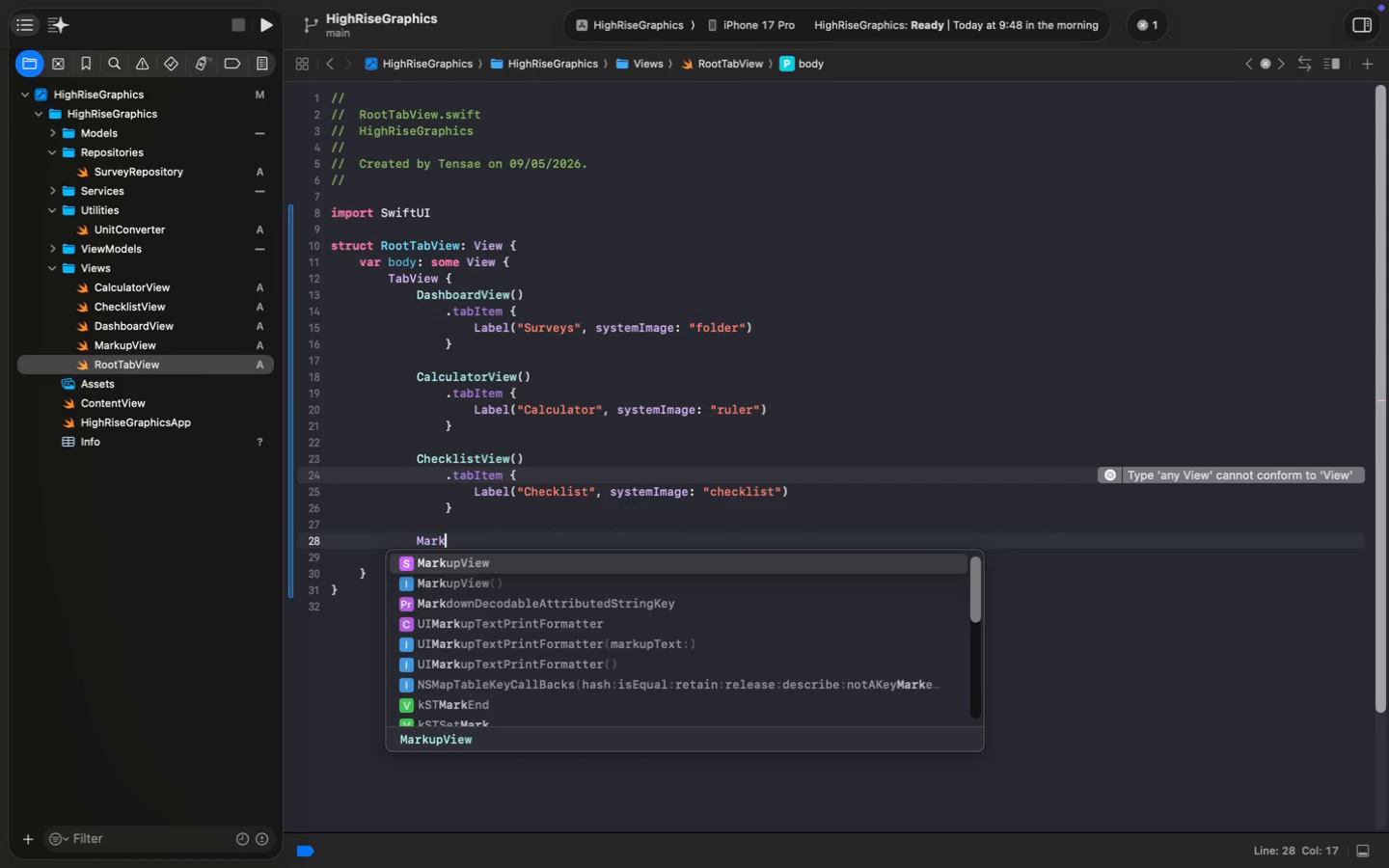 
key(Enter)
 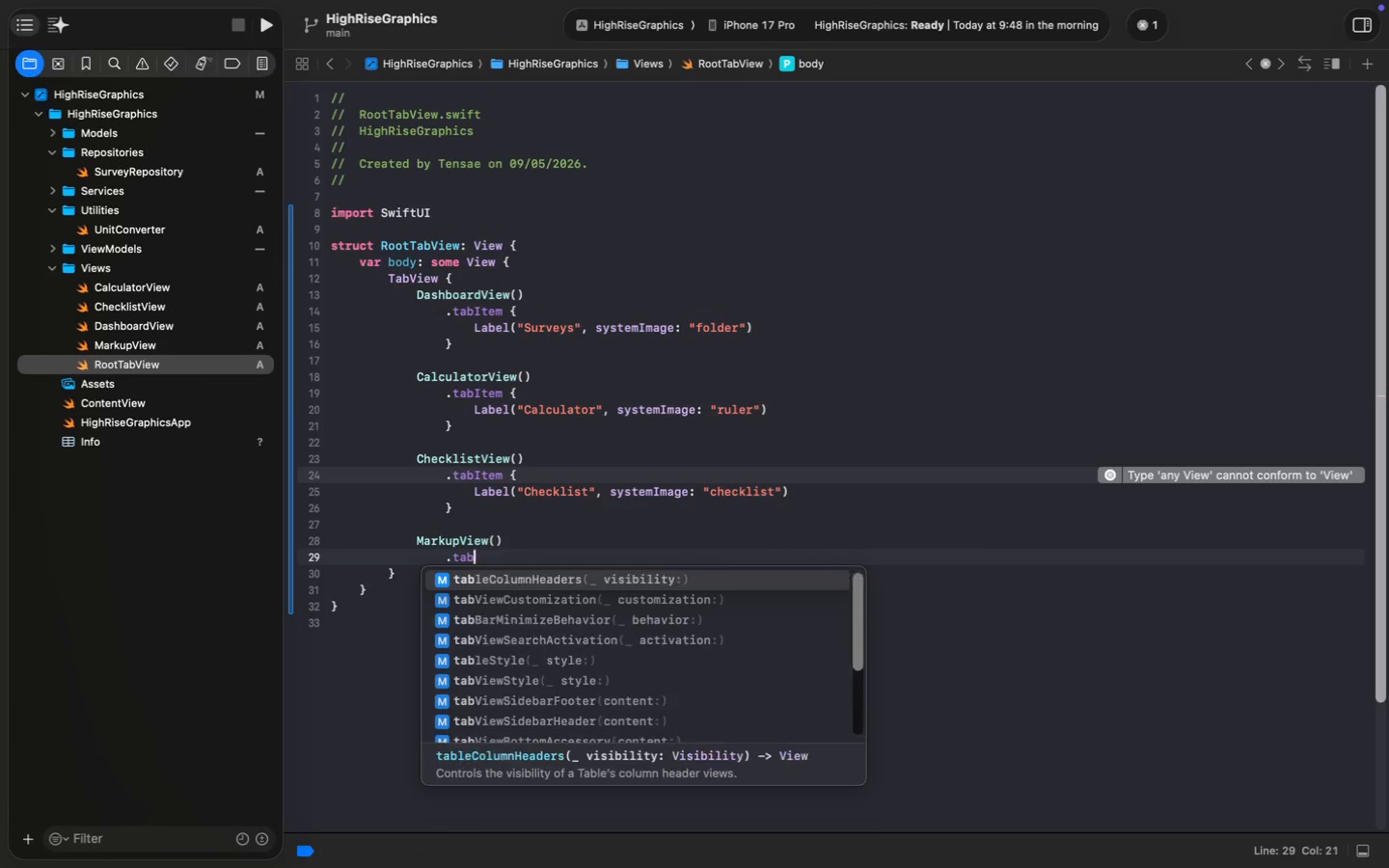 
type(.tabV)
key(Backspace)
type(Ite)
 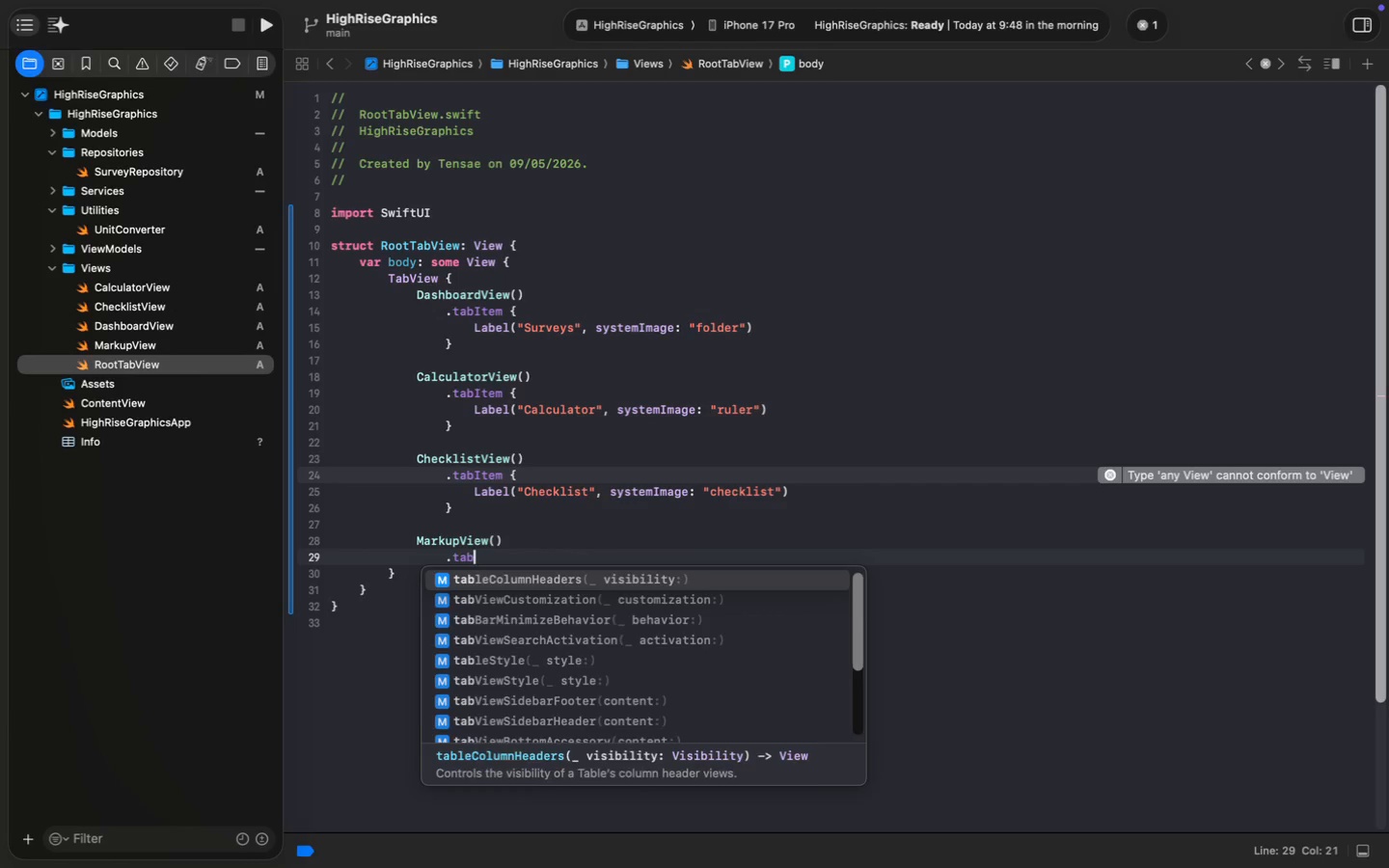 
key(Enter)
 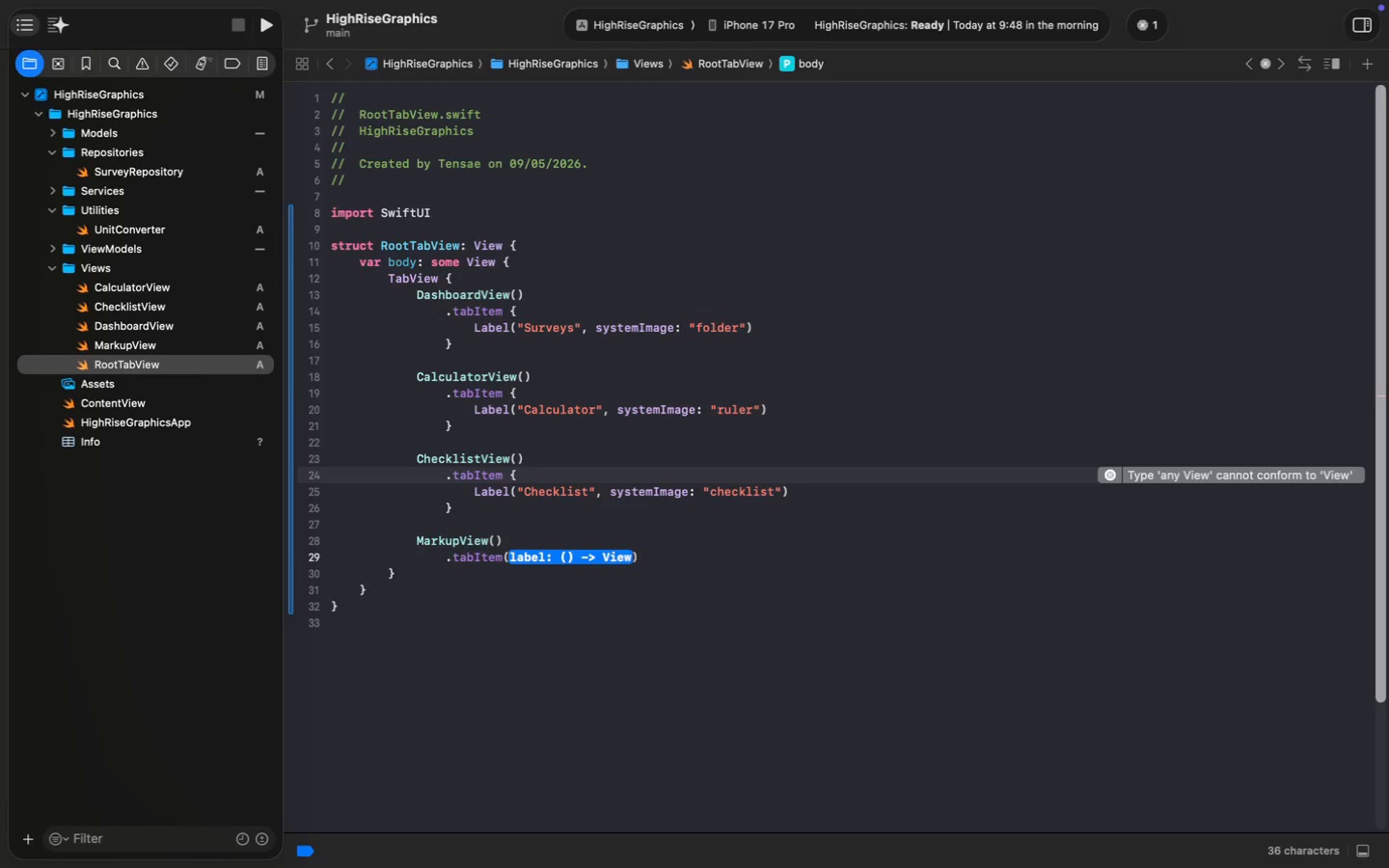 
key(Backspace)
 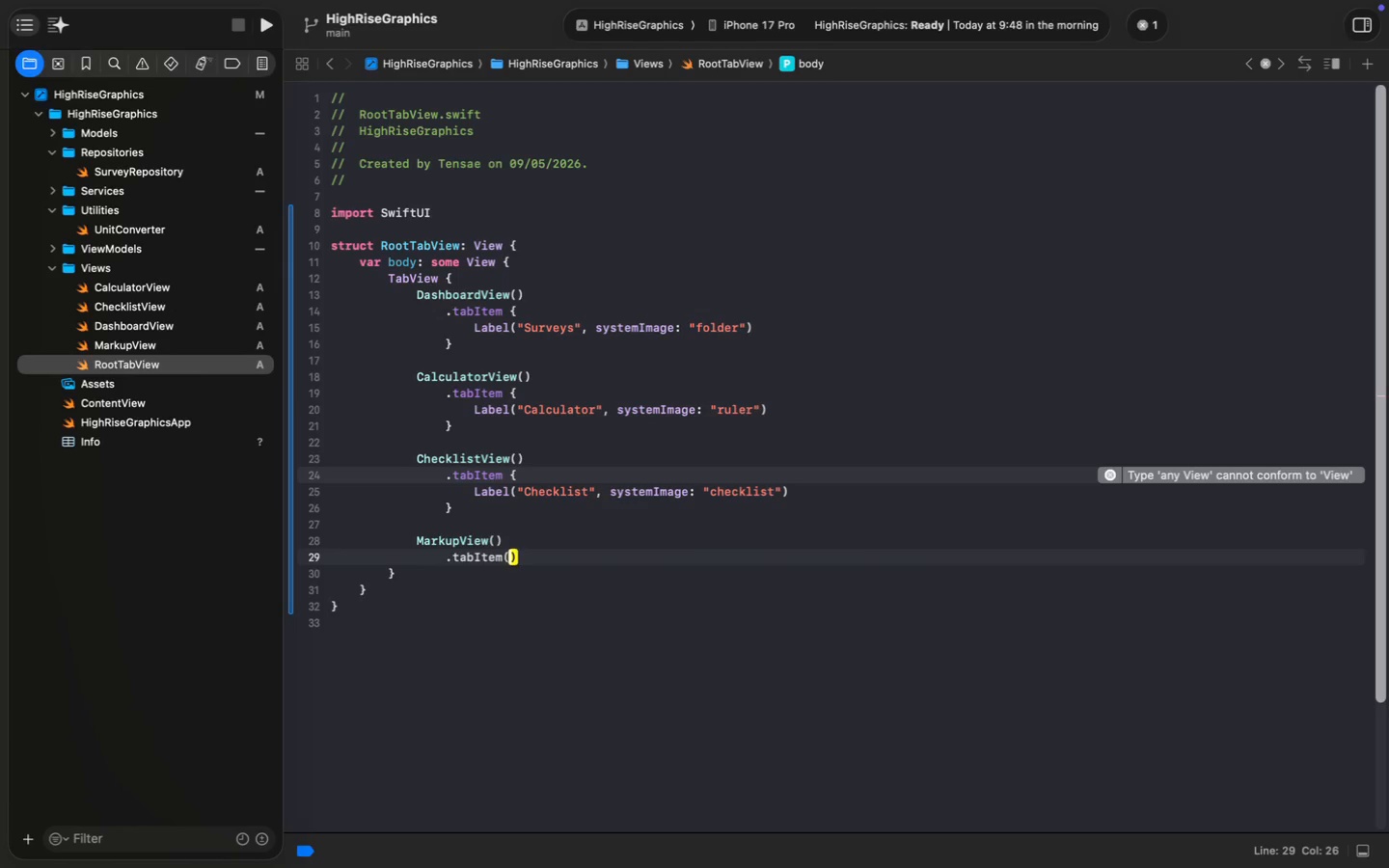 
key(Backspace)
 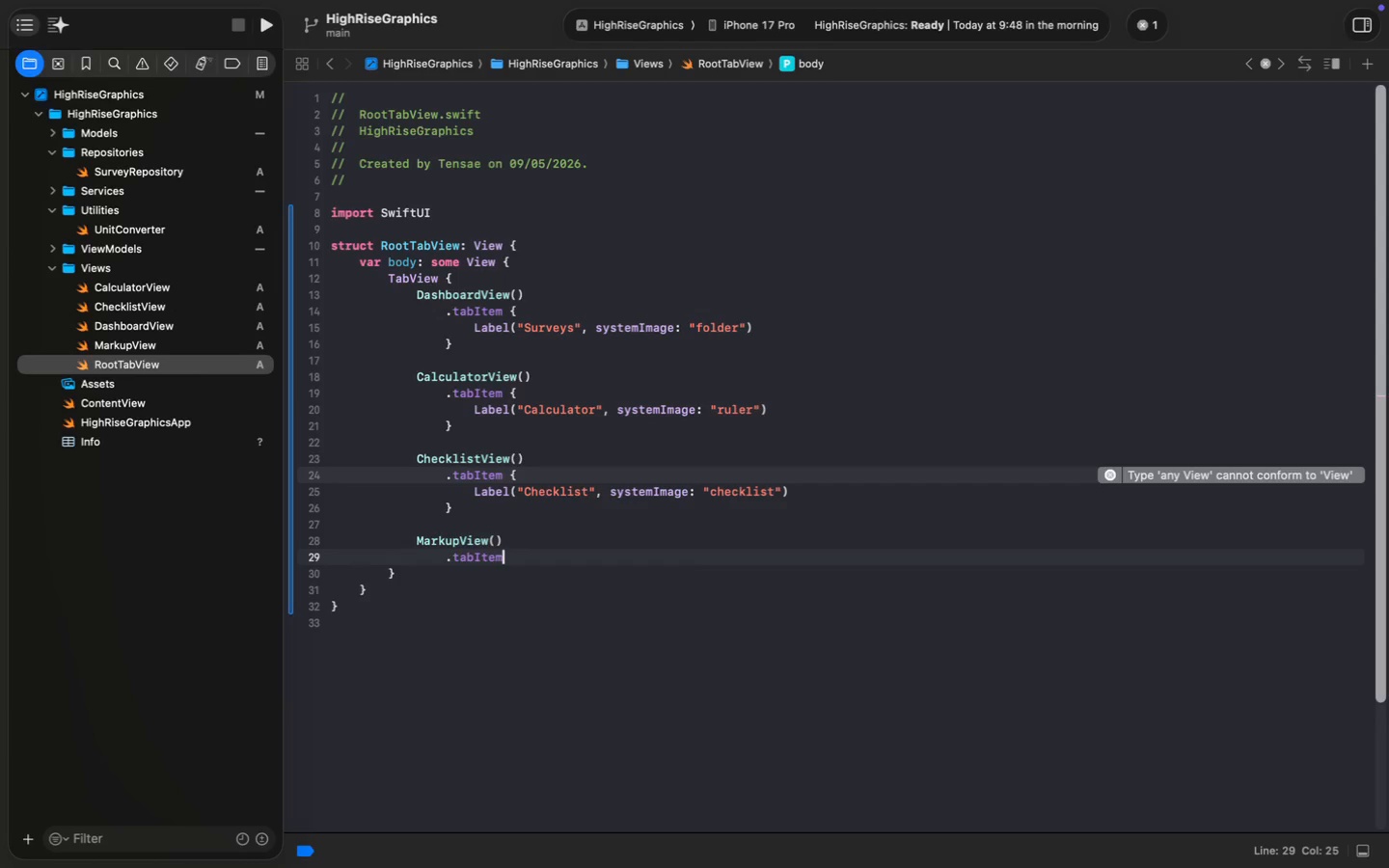 
key(Space)
 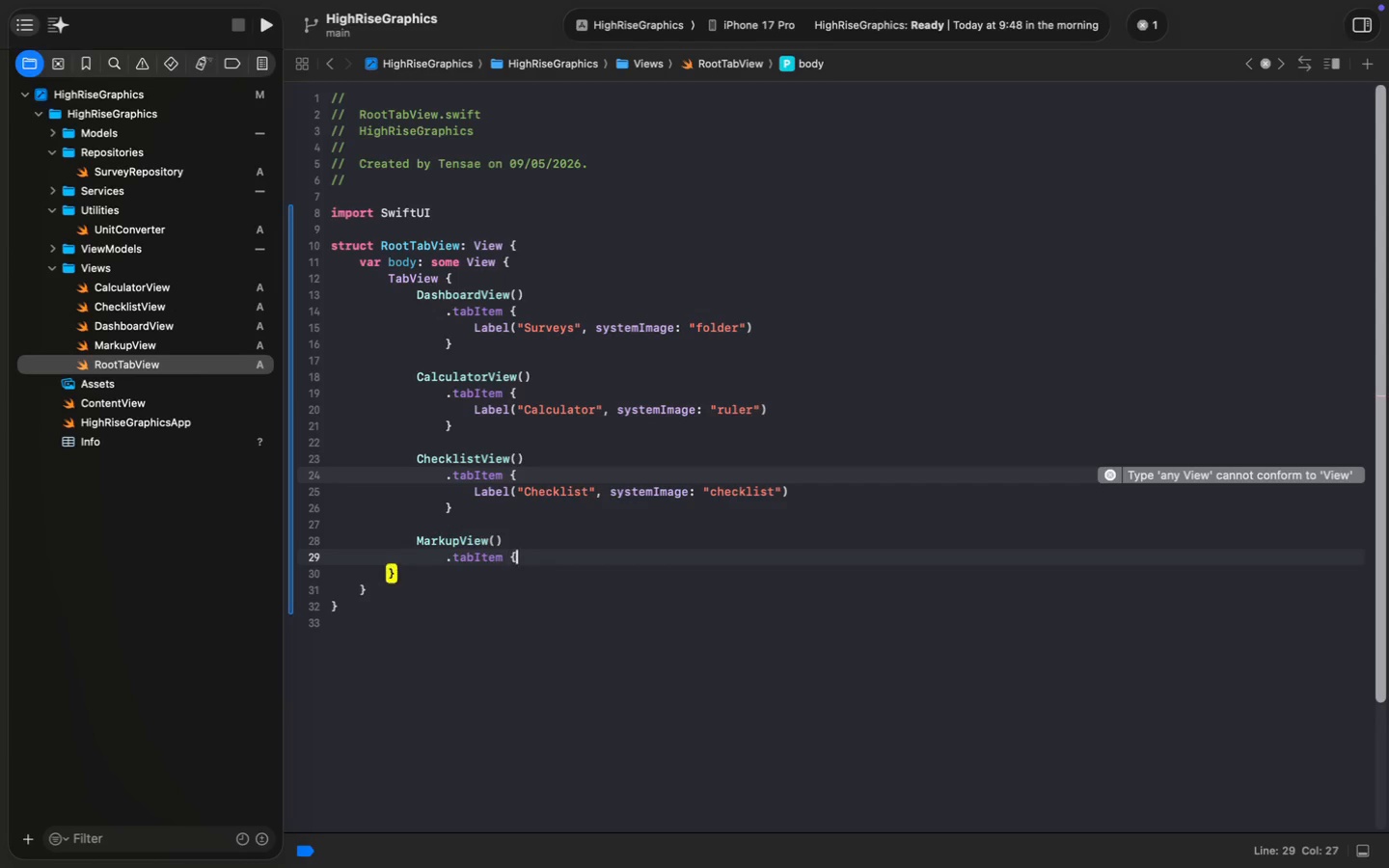 
key(Shift+ShiftLeft)
 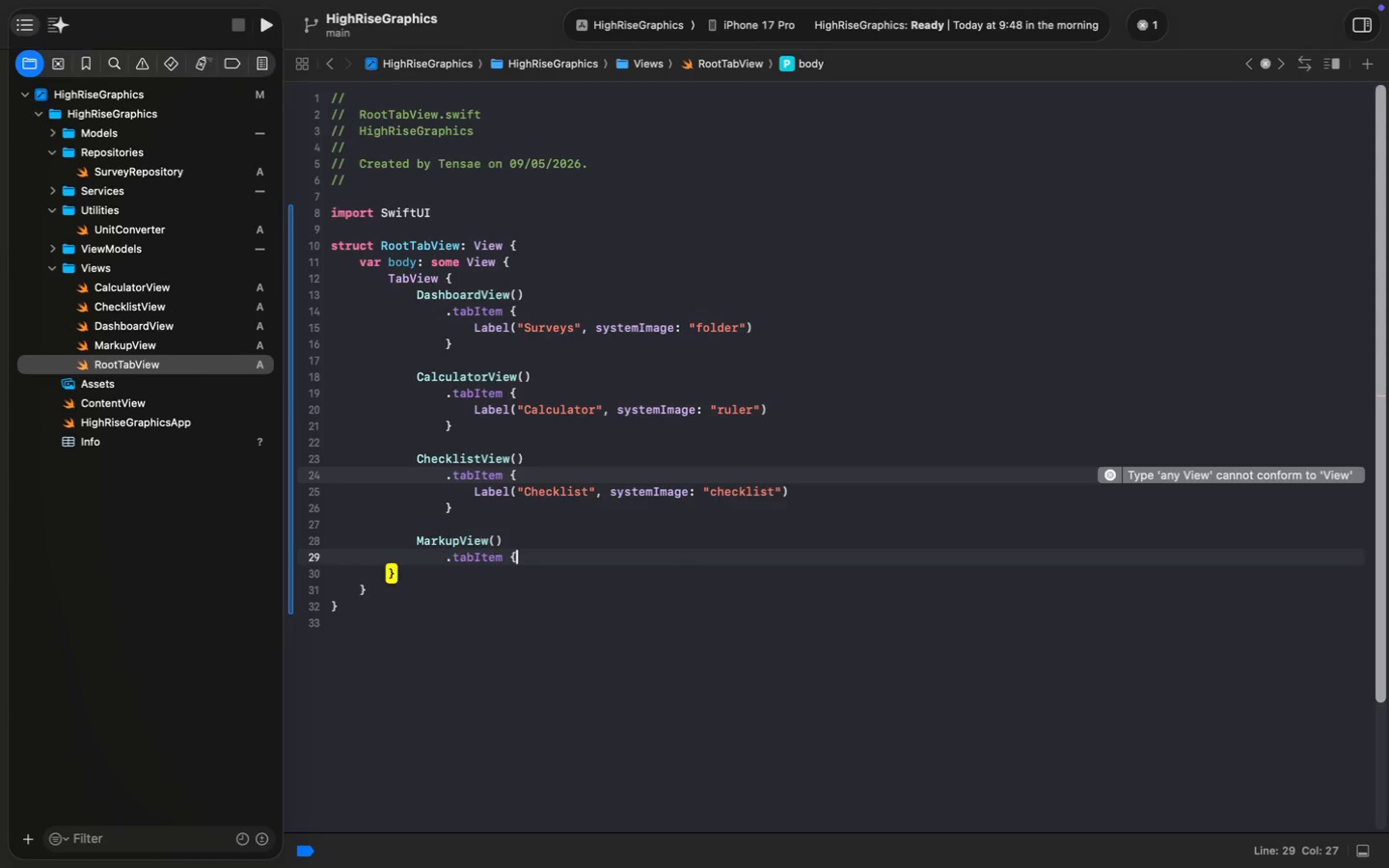 
key(Shift+BracketLeft)
 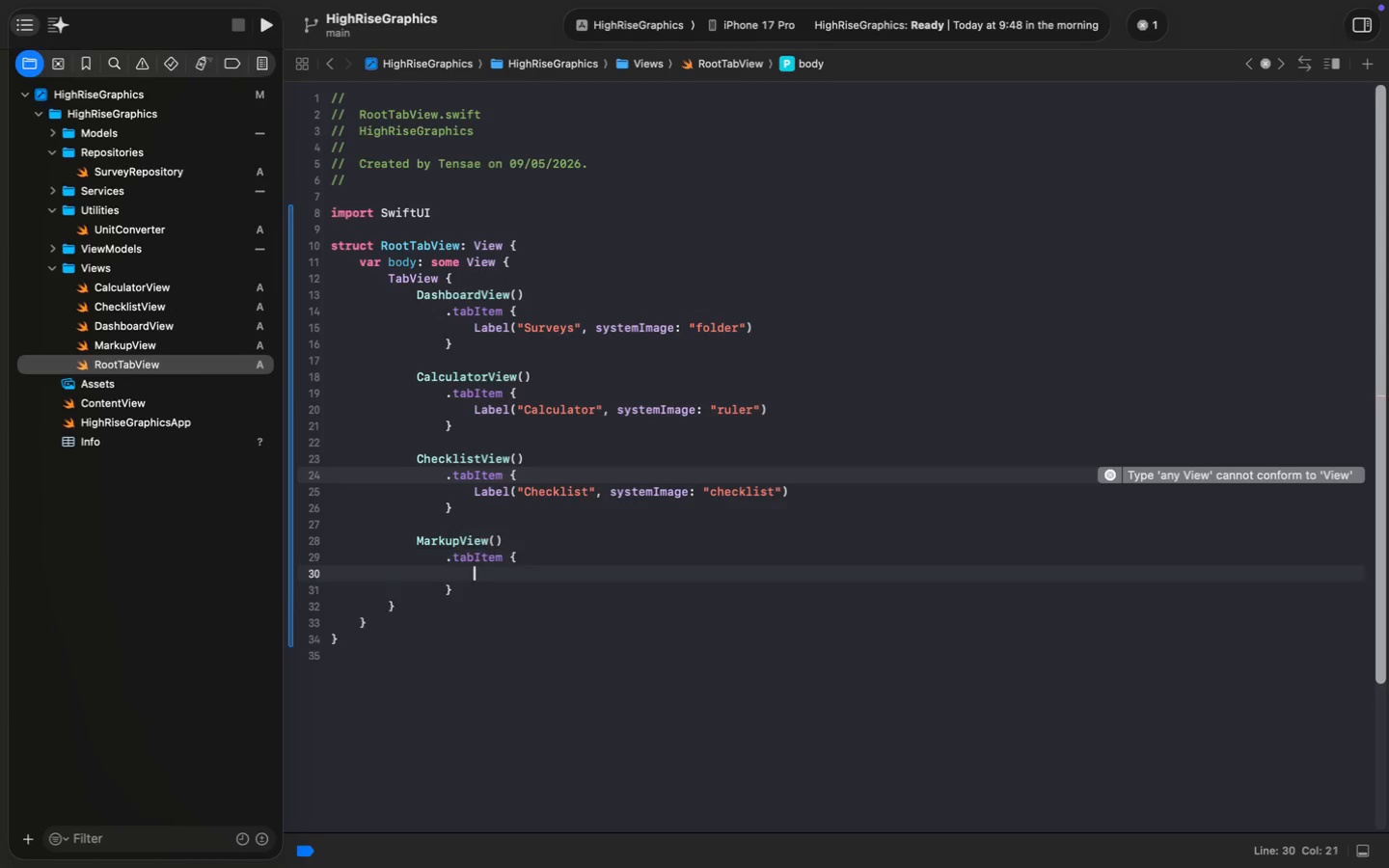 
key(Enter)
 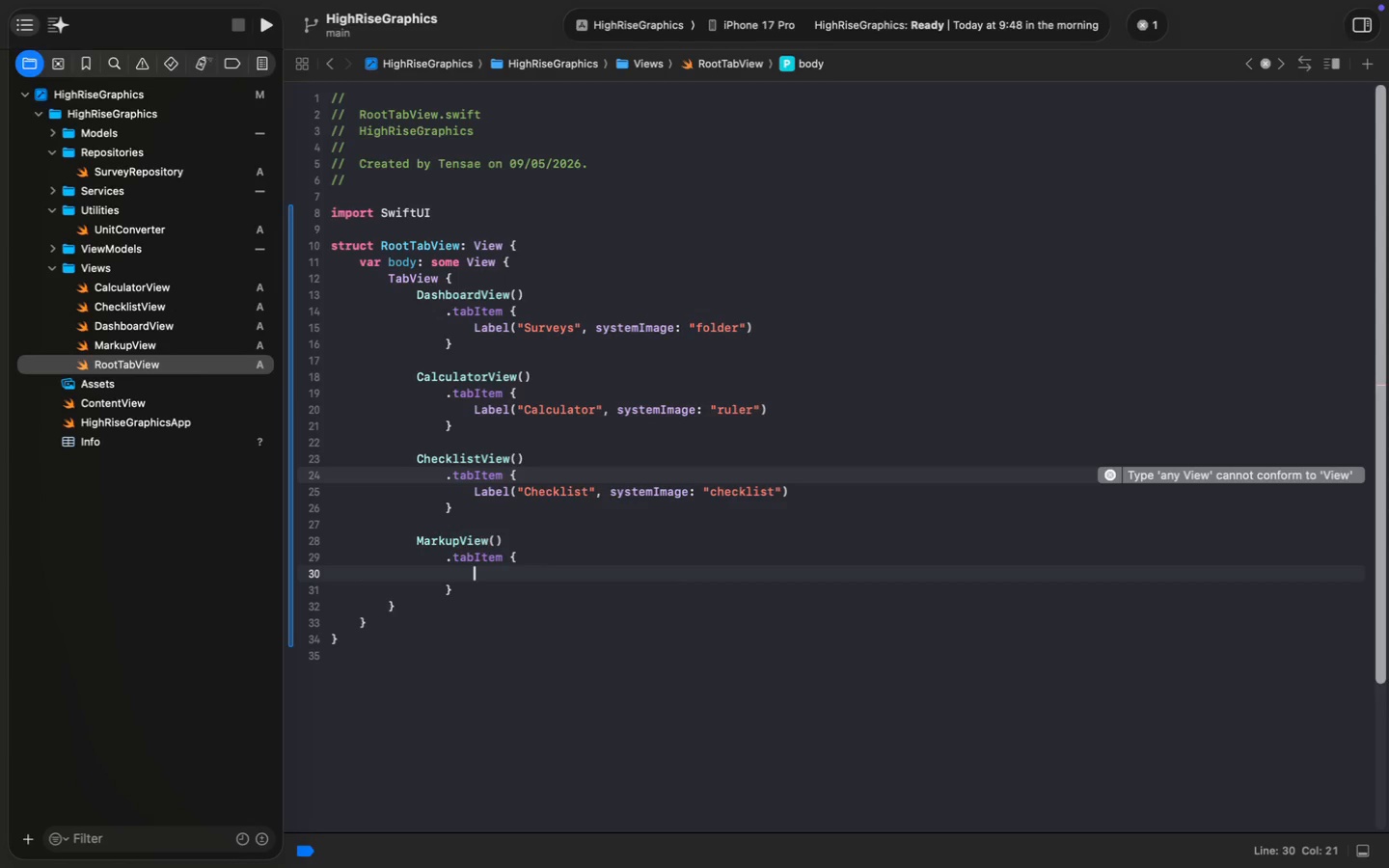 
type(Label("Markup)
 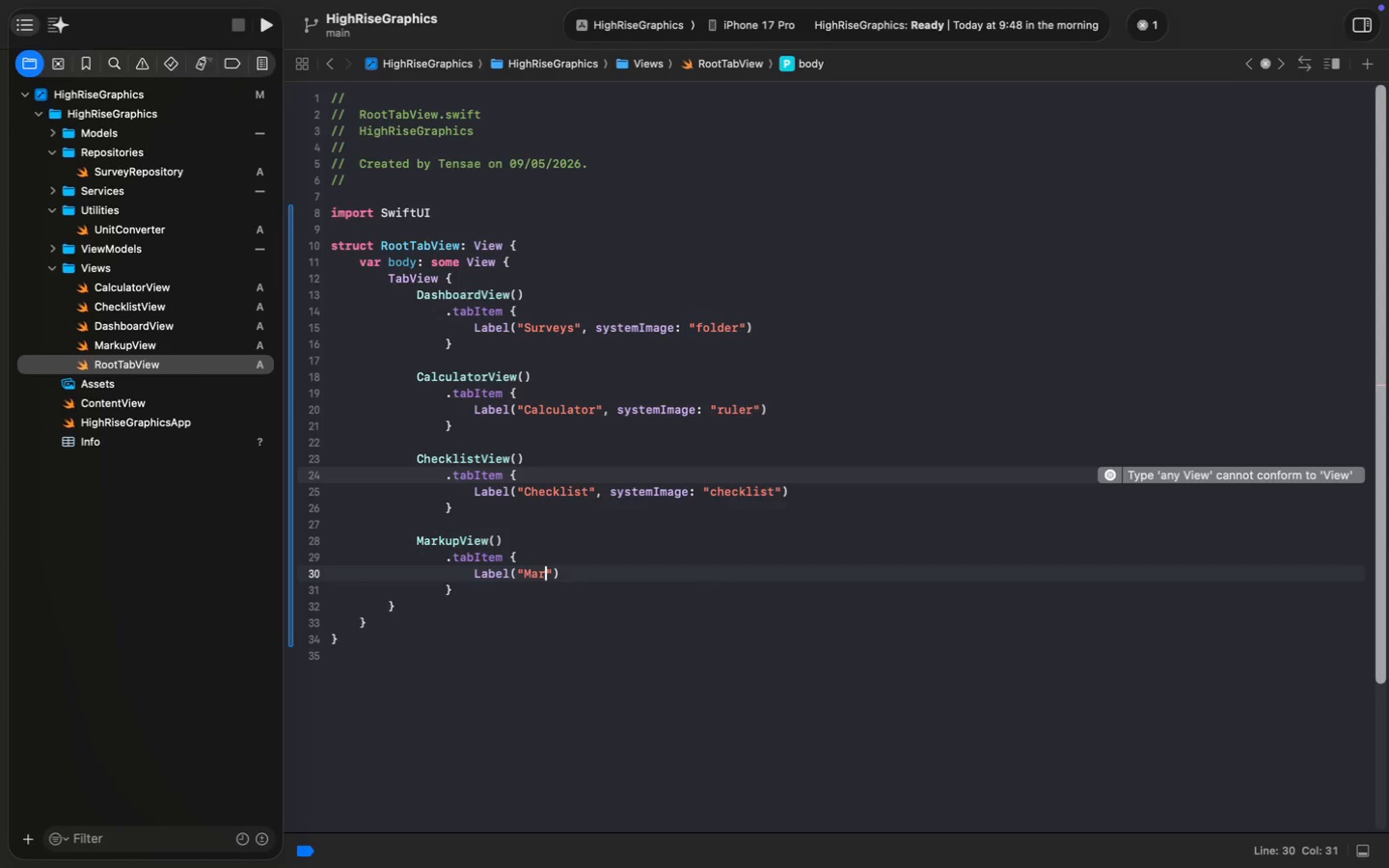 
 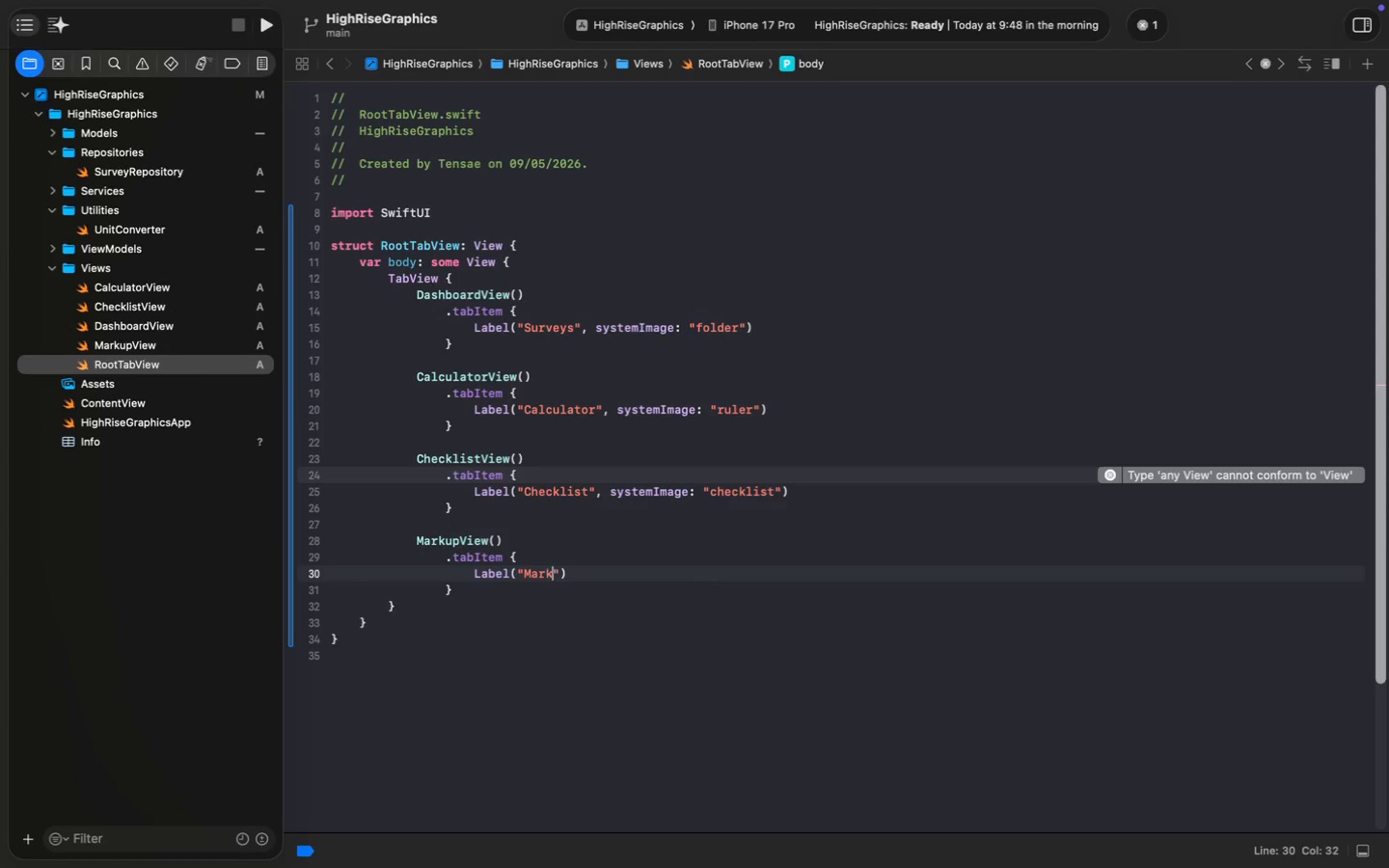 
key(ArrowRight)
 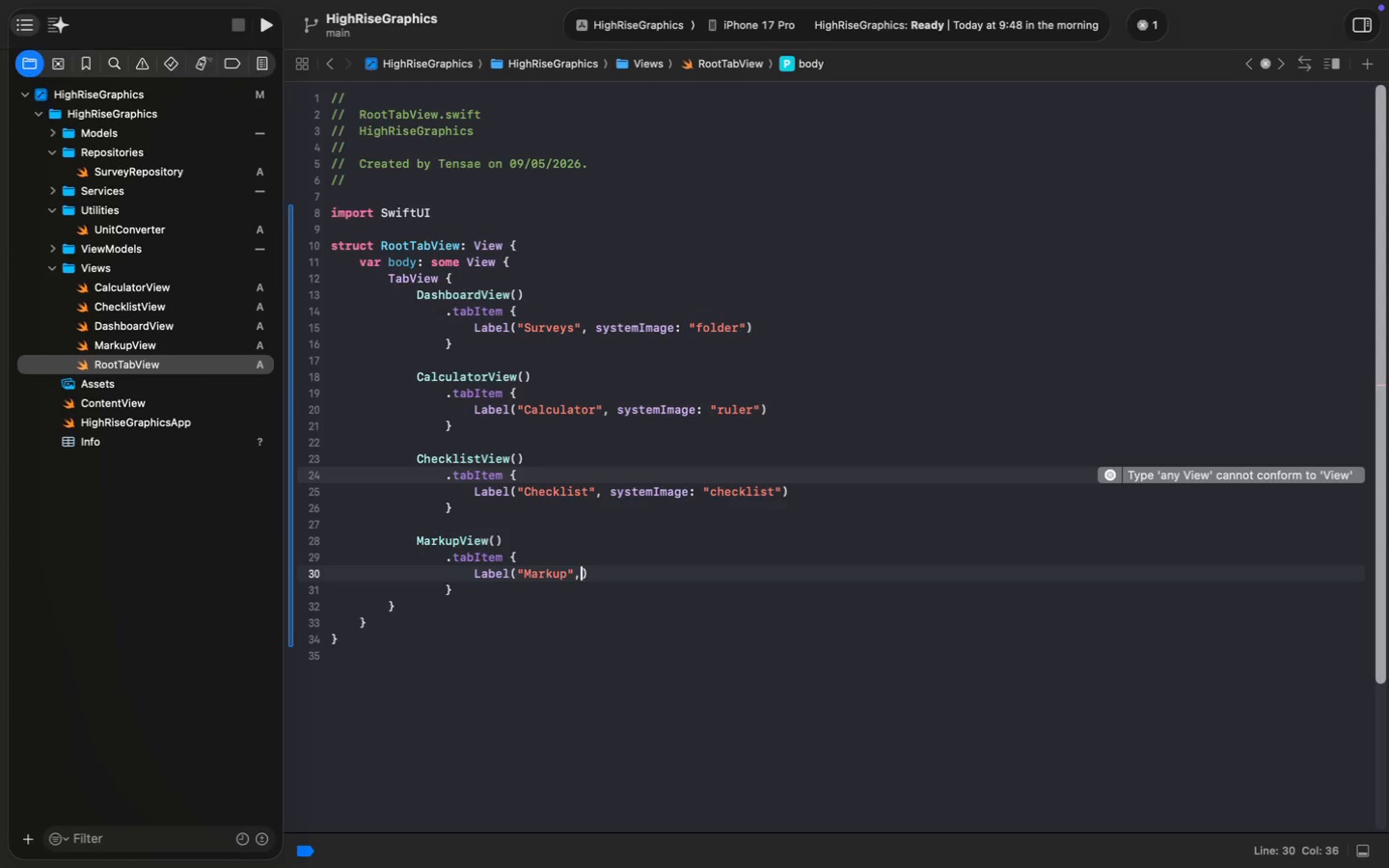 
key(Comma)
 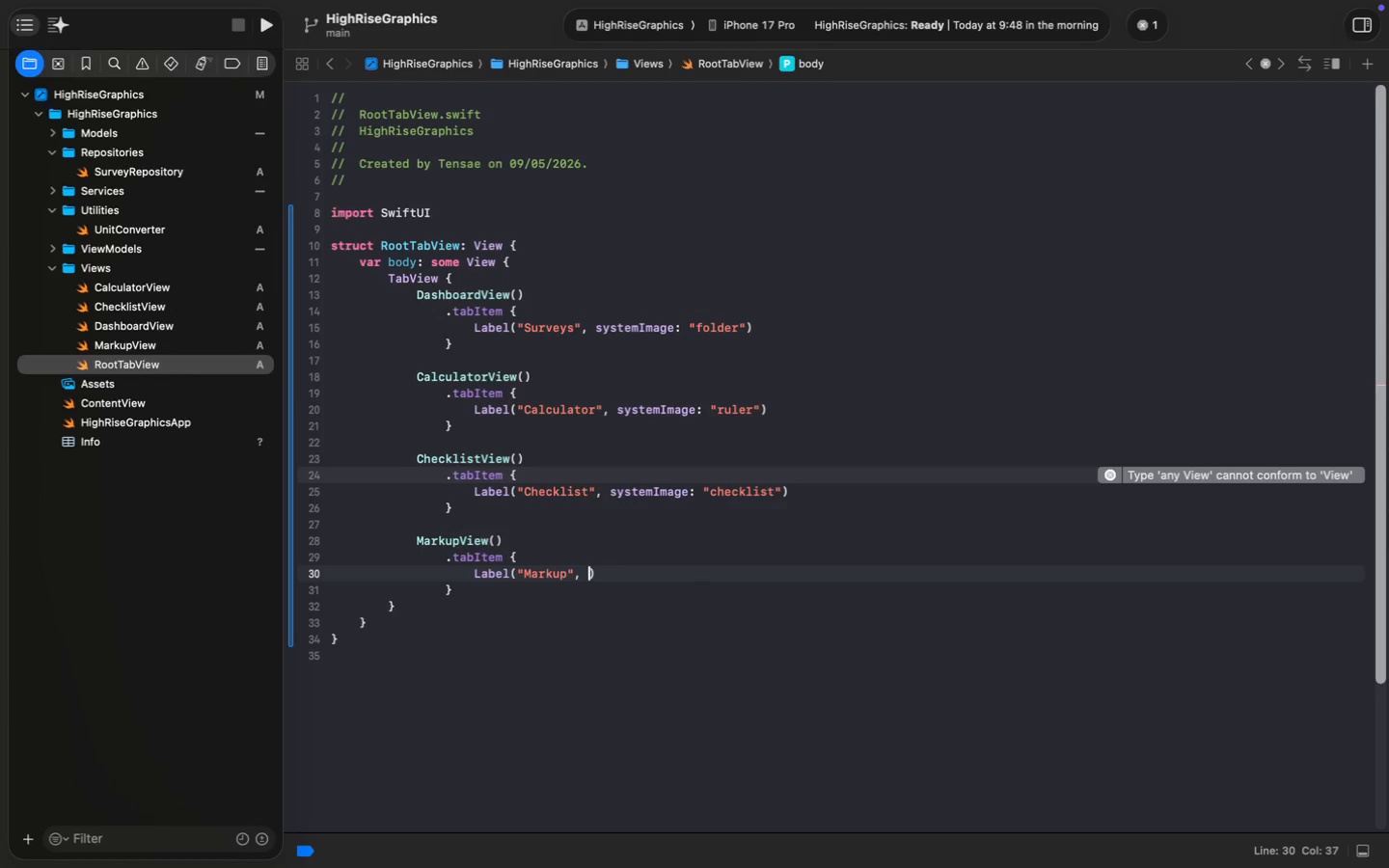 
key(Space)
 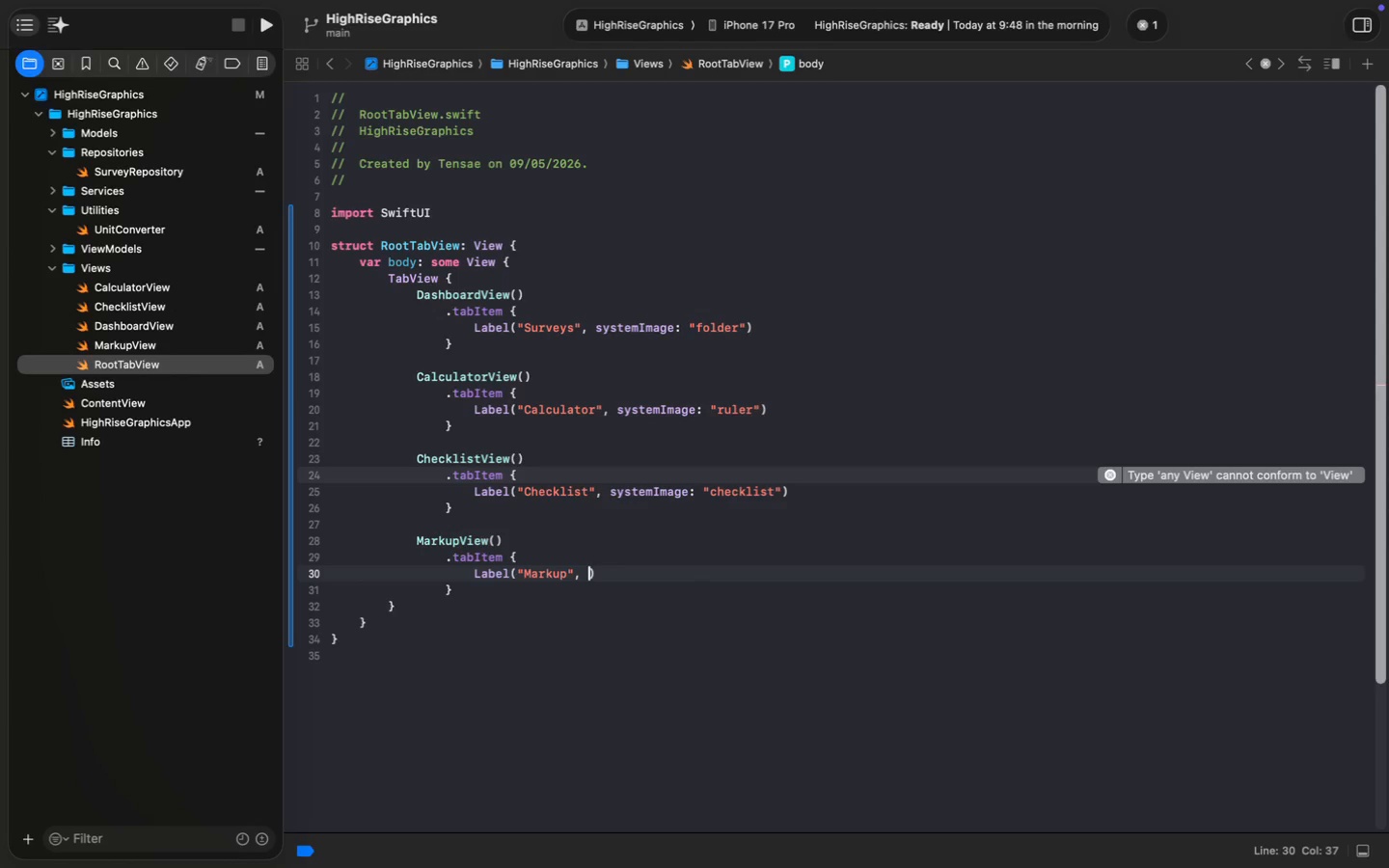 
key(S)
 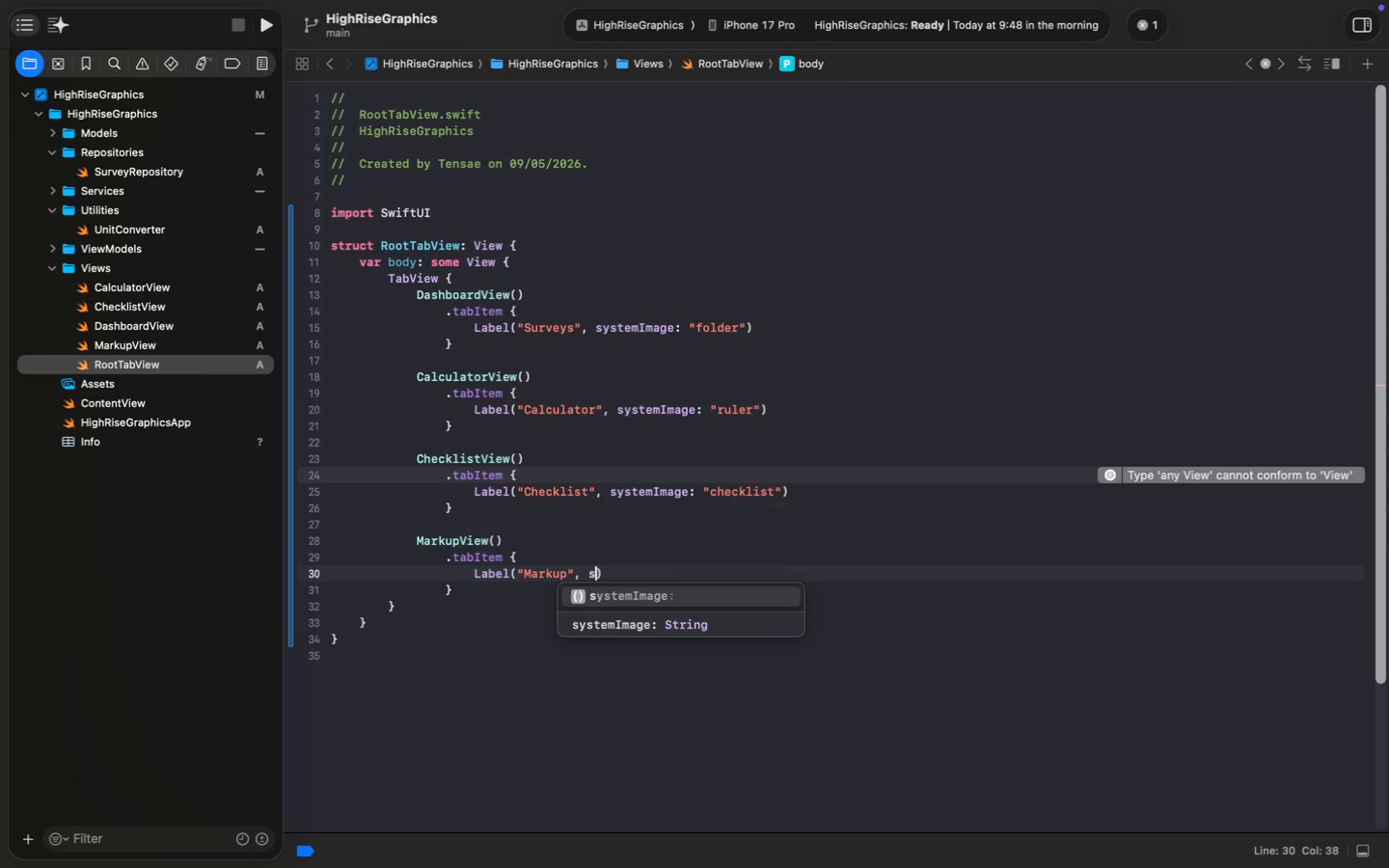 
key(Enter)
 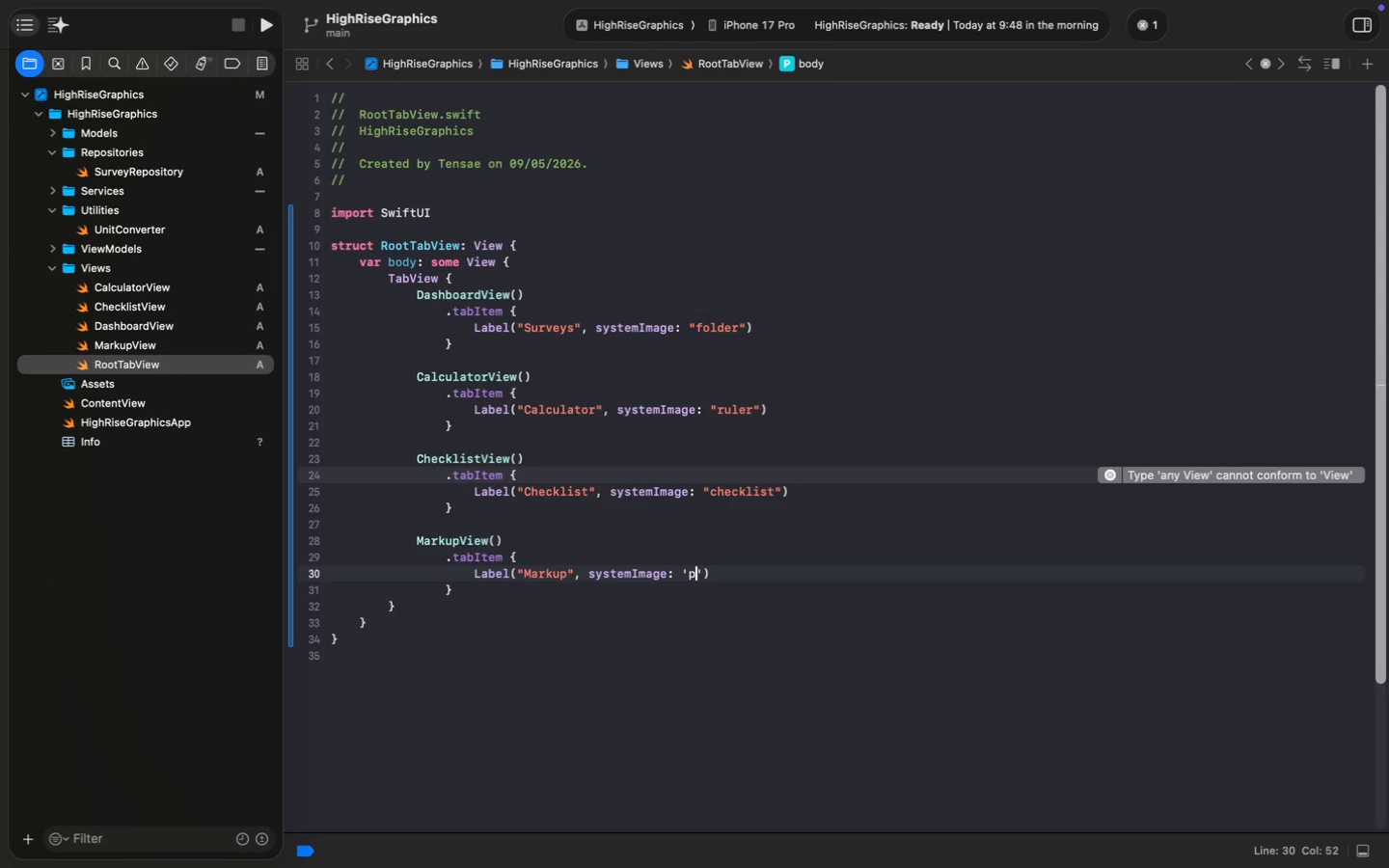 
type('photo)
key(Backspace)
key(Backspace)
key(Backspace)
key(Backspace)
key(Backspace)
key(Backspace)
type("ph)
key(Tab)
 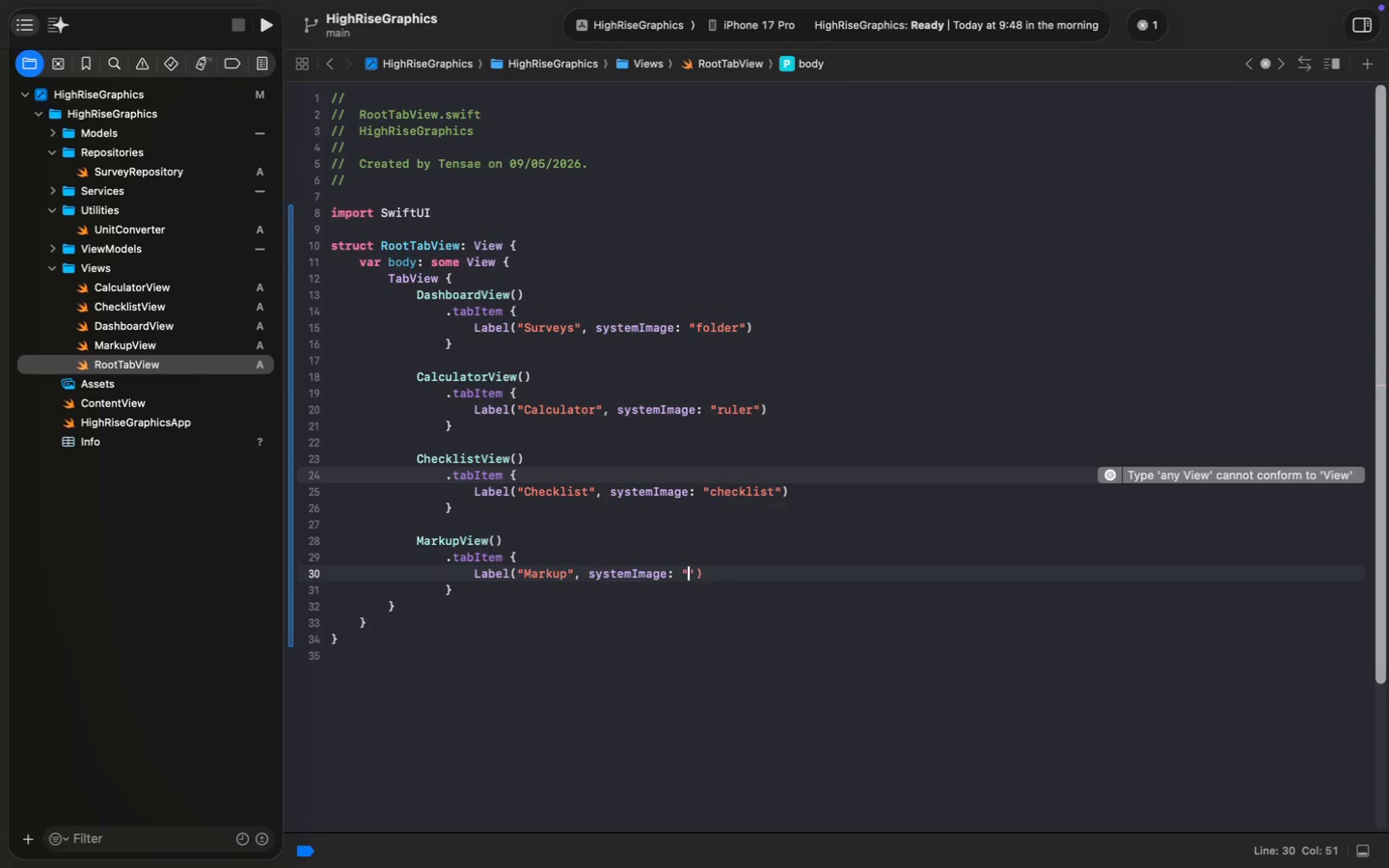 
 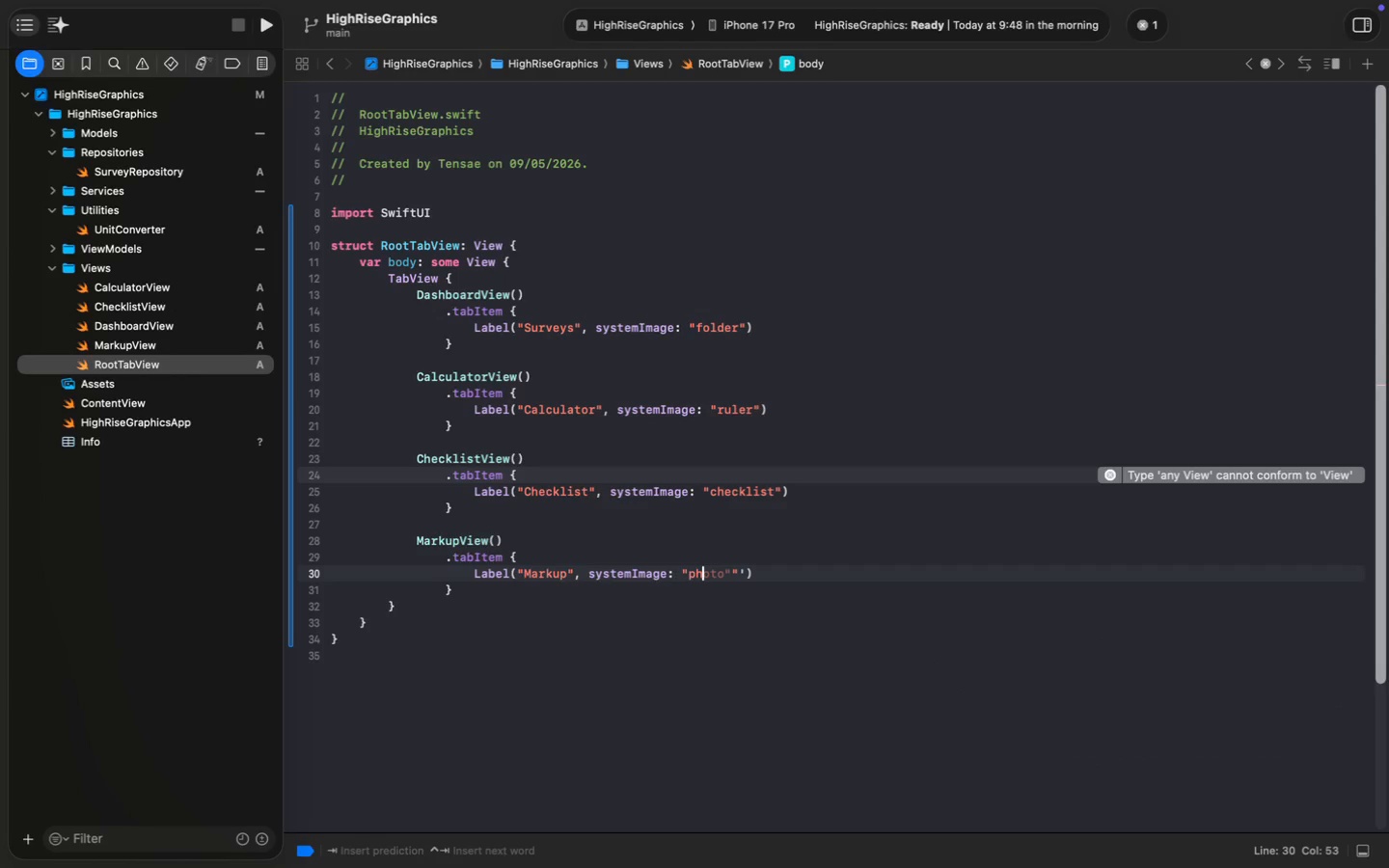 
key(ArrowRight)
 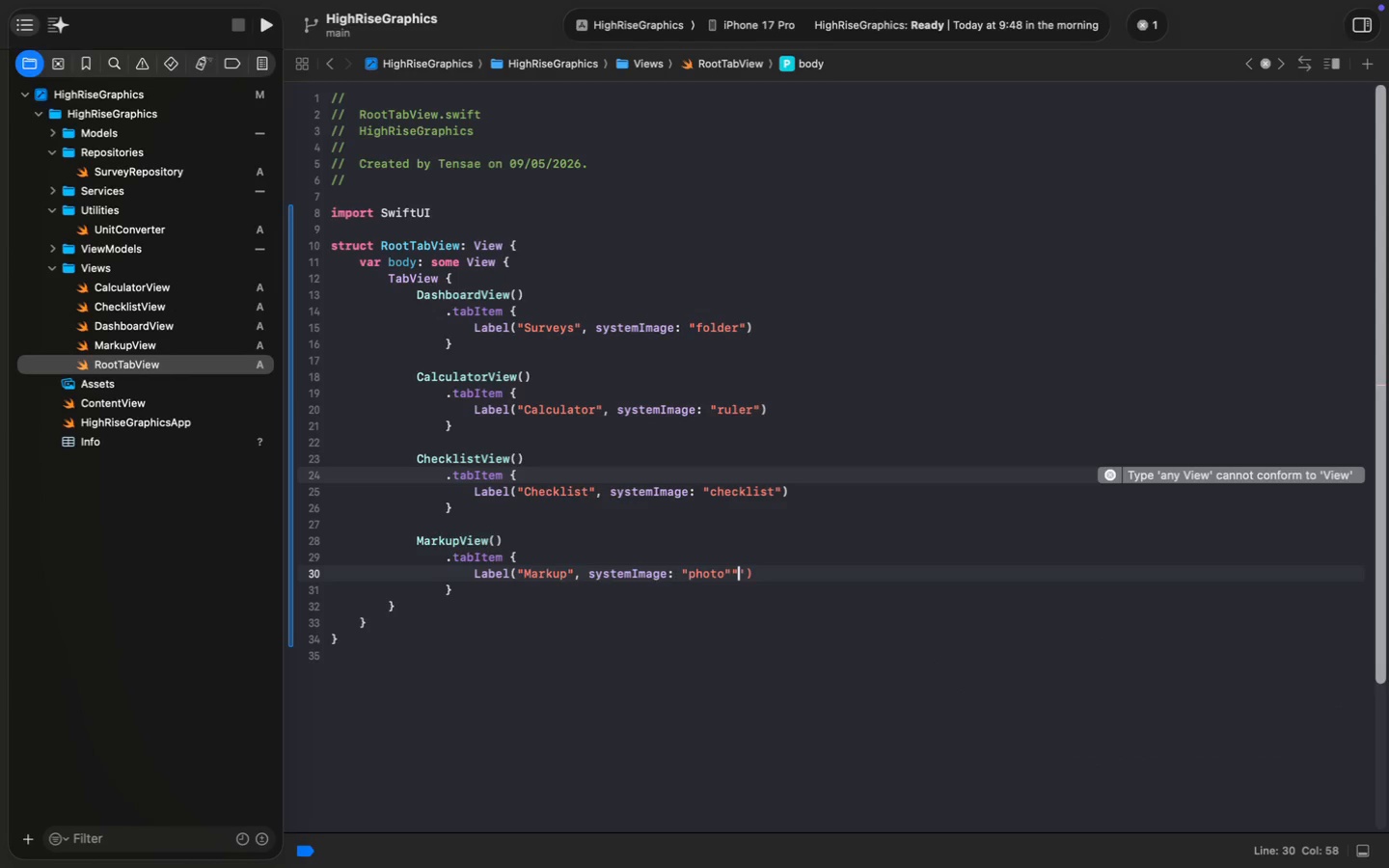 
key(Backspace)
 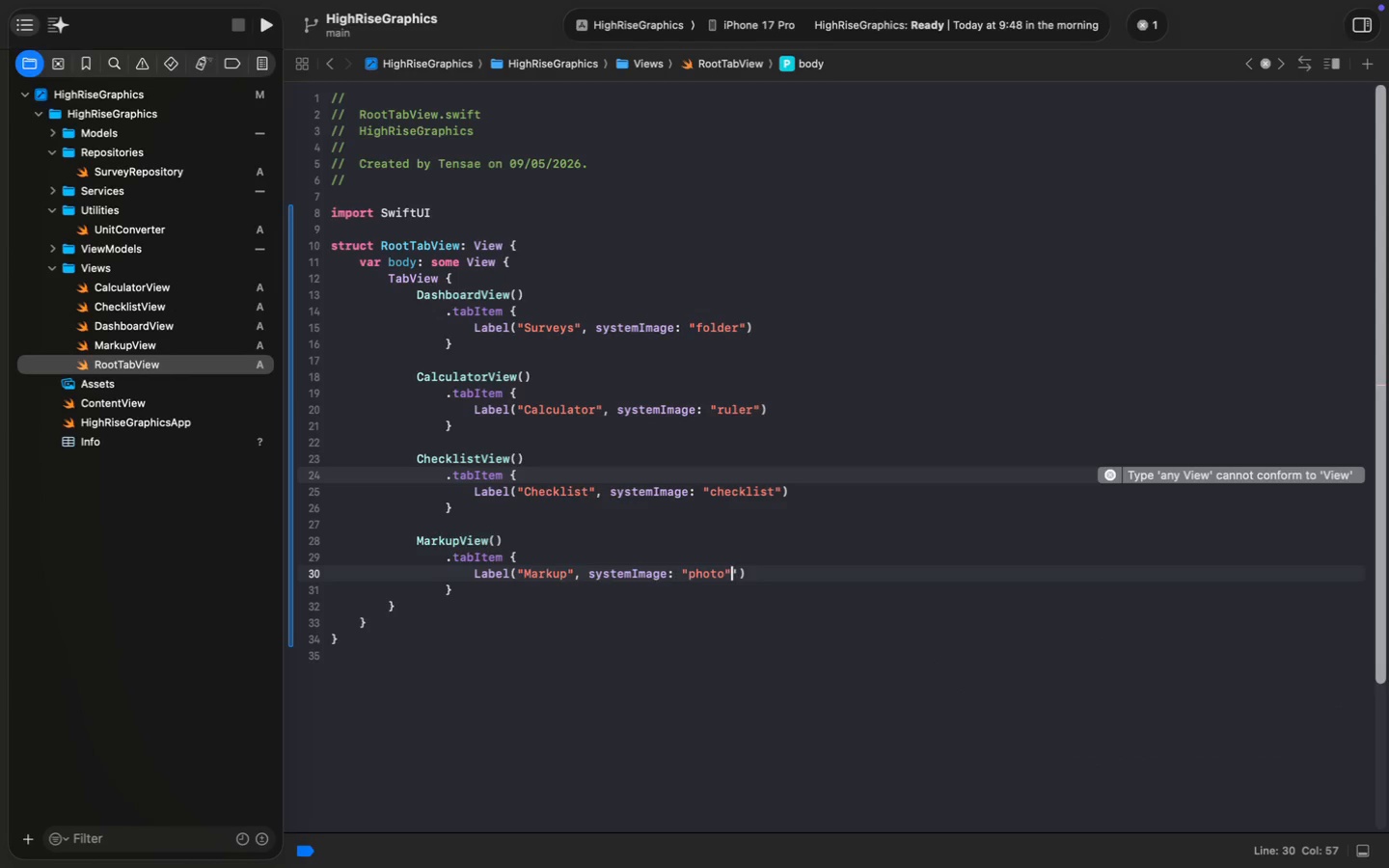 
key(ArrowRight)
 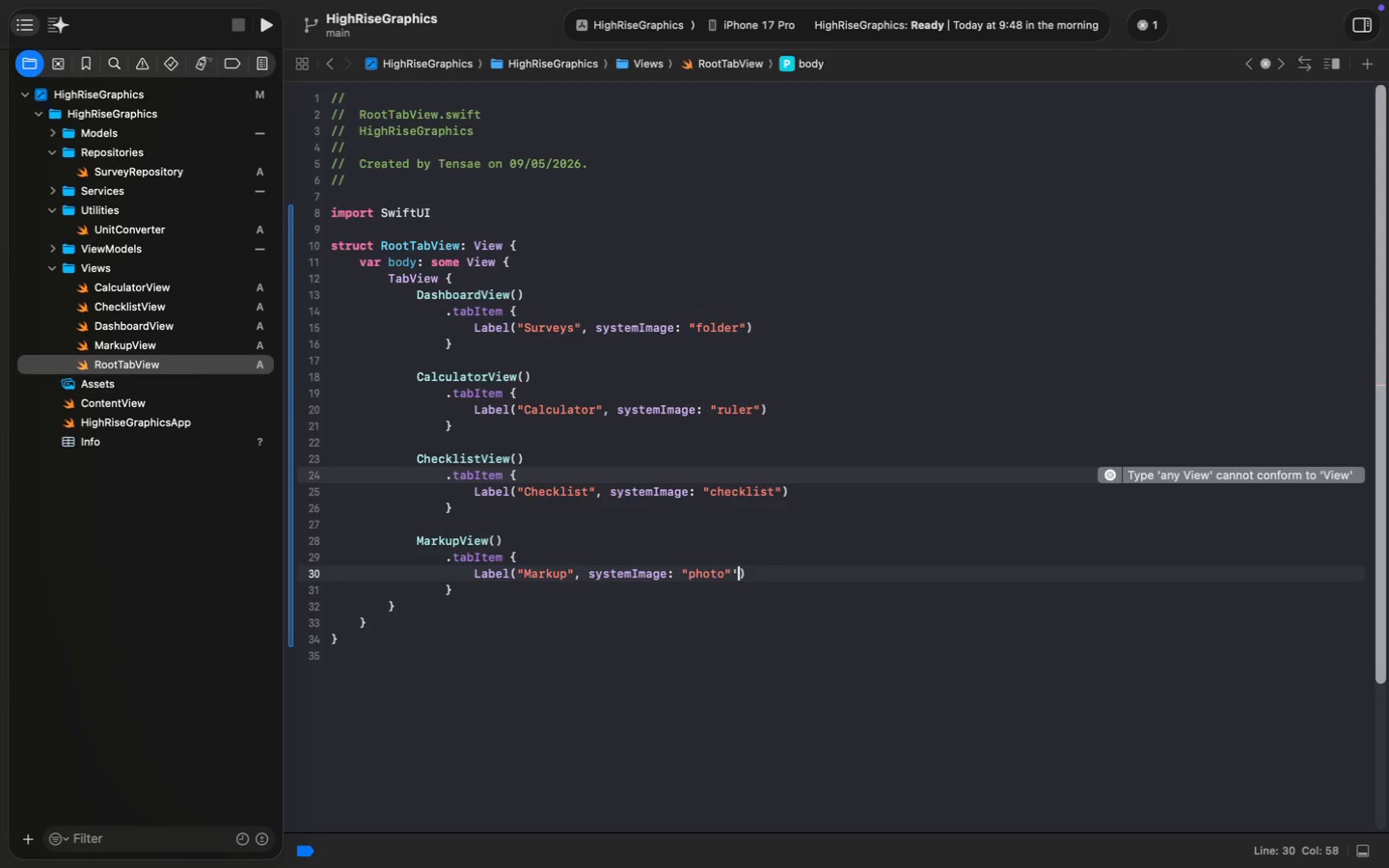 
key(Backspace)
 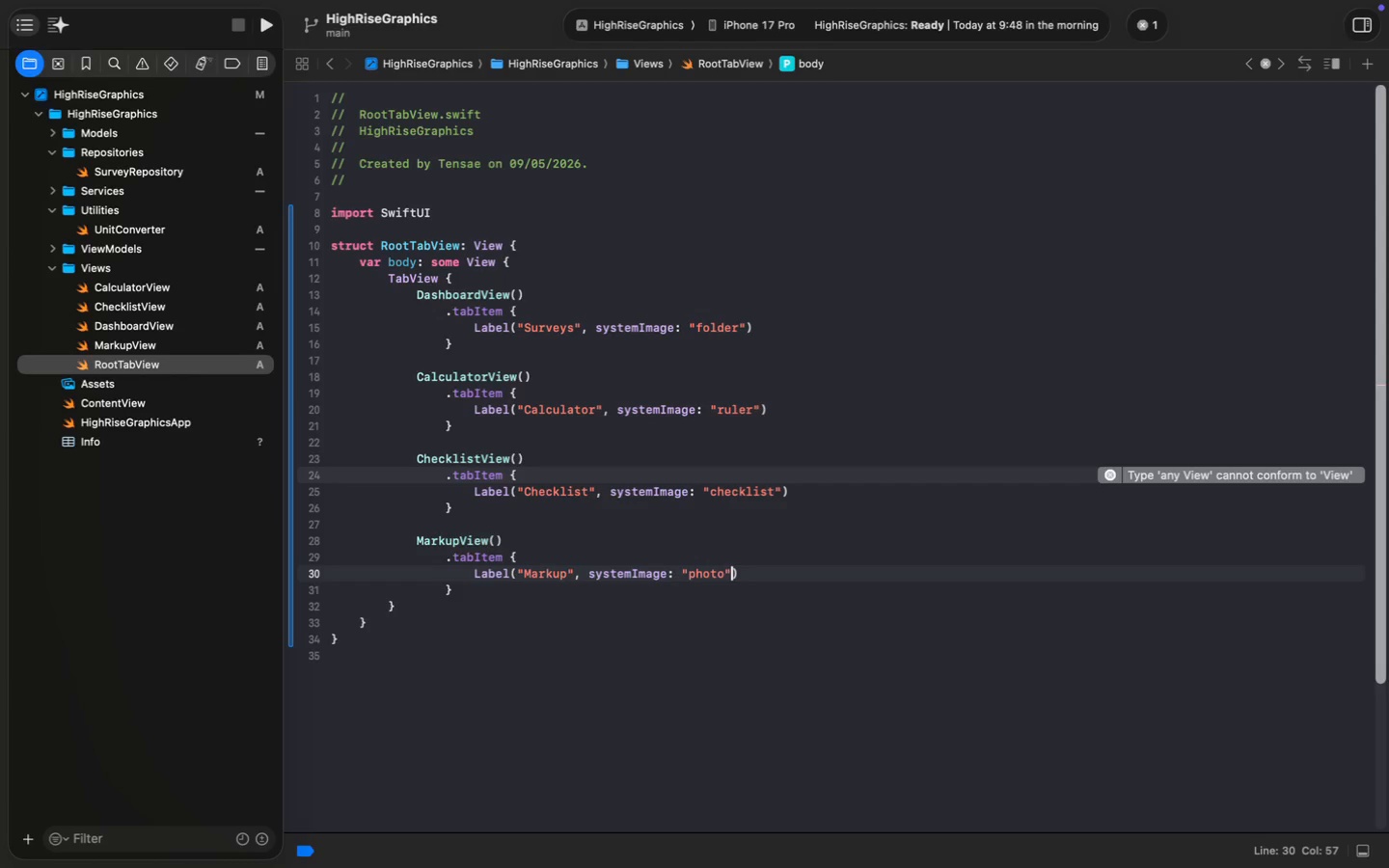 
key(ArrowDown)
 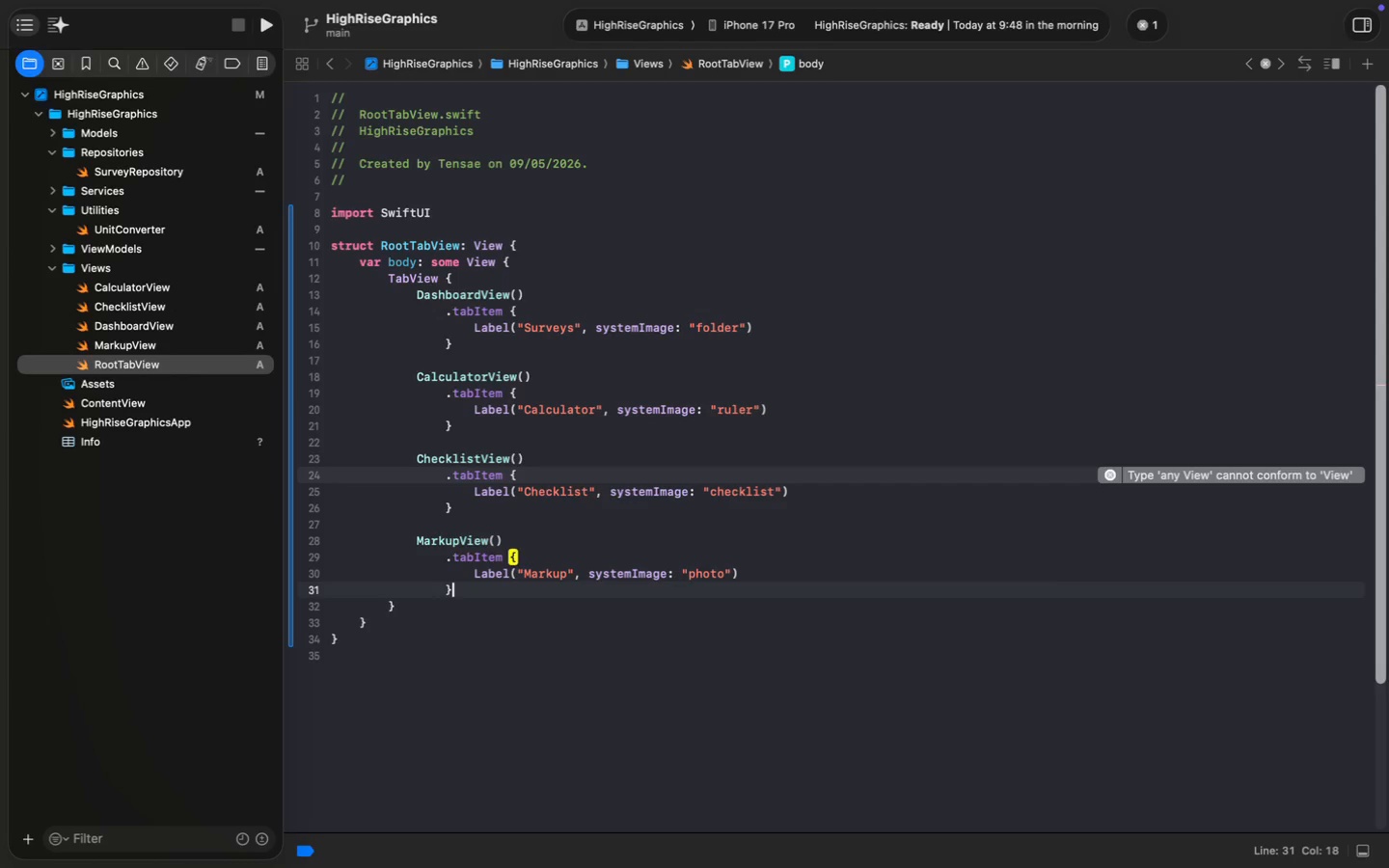 
key(ArrowDown)
 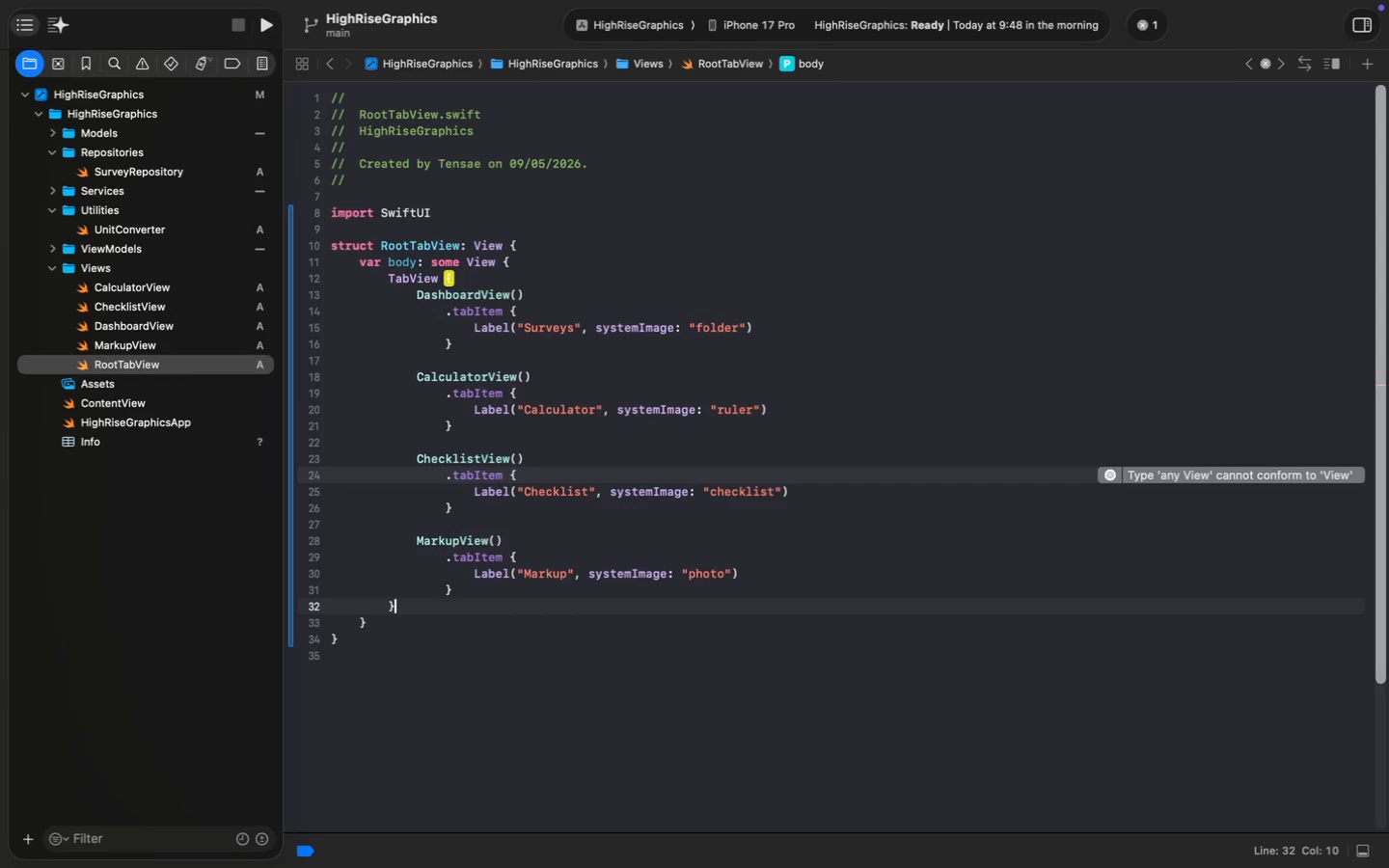 
key(Enter)
 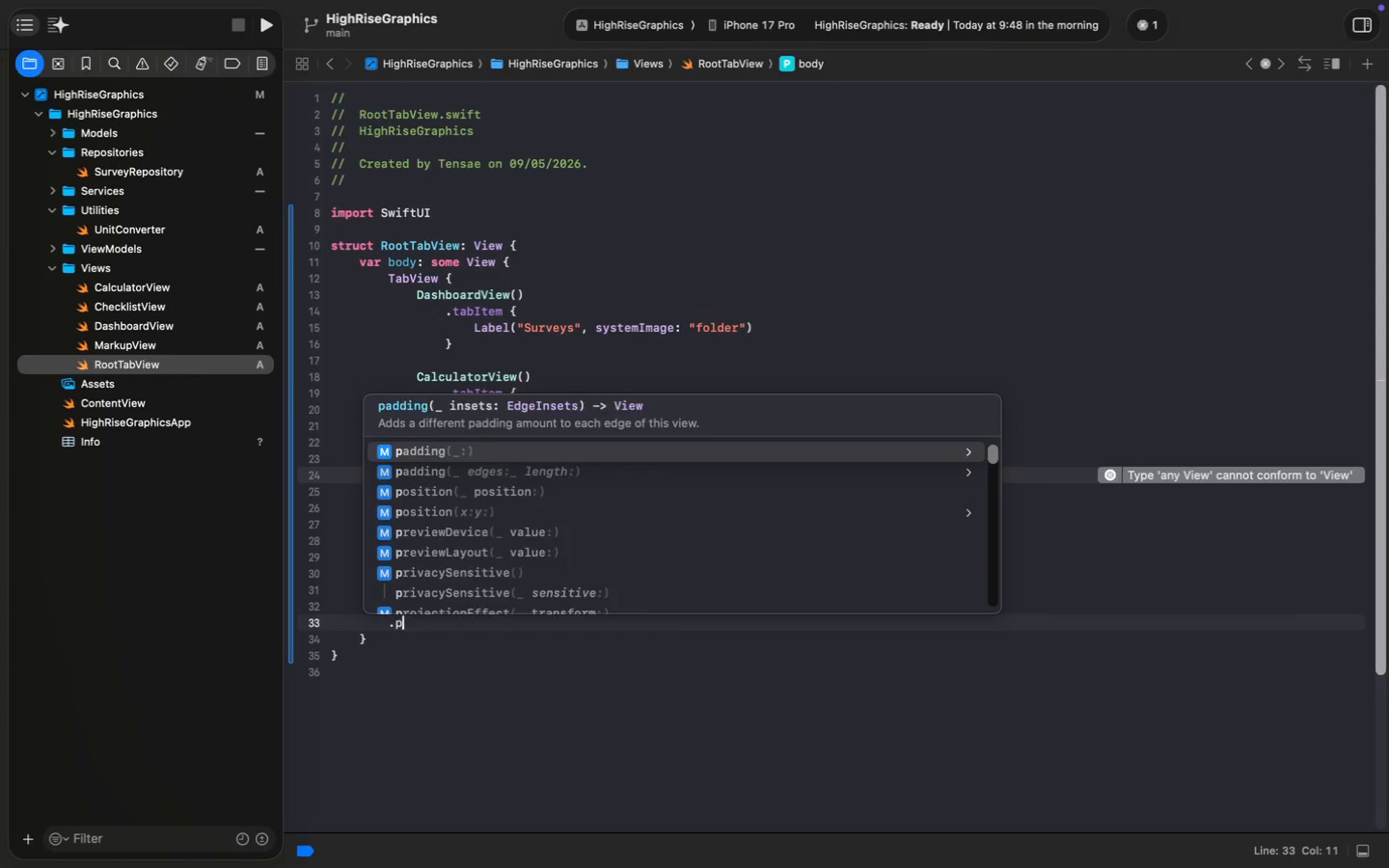 
type(.pref)
 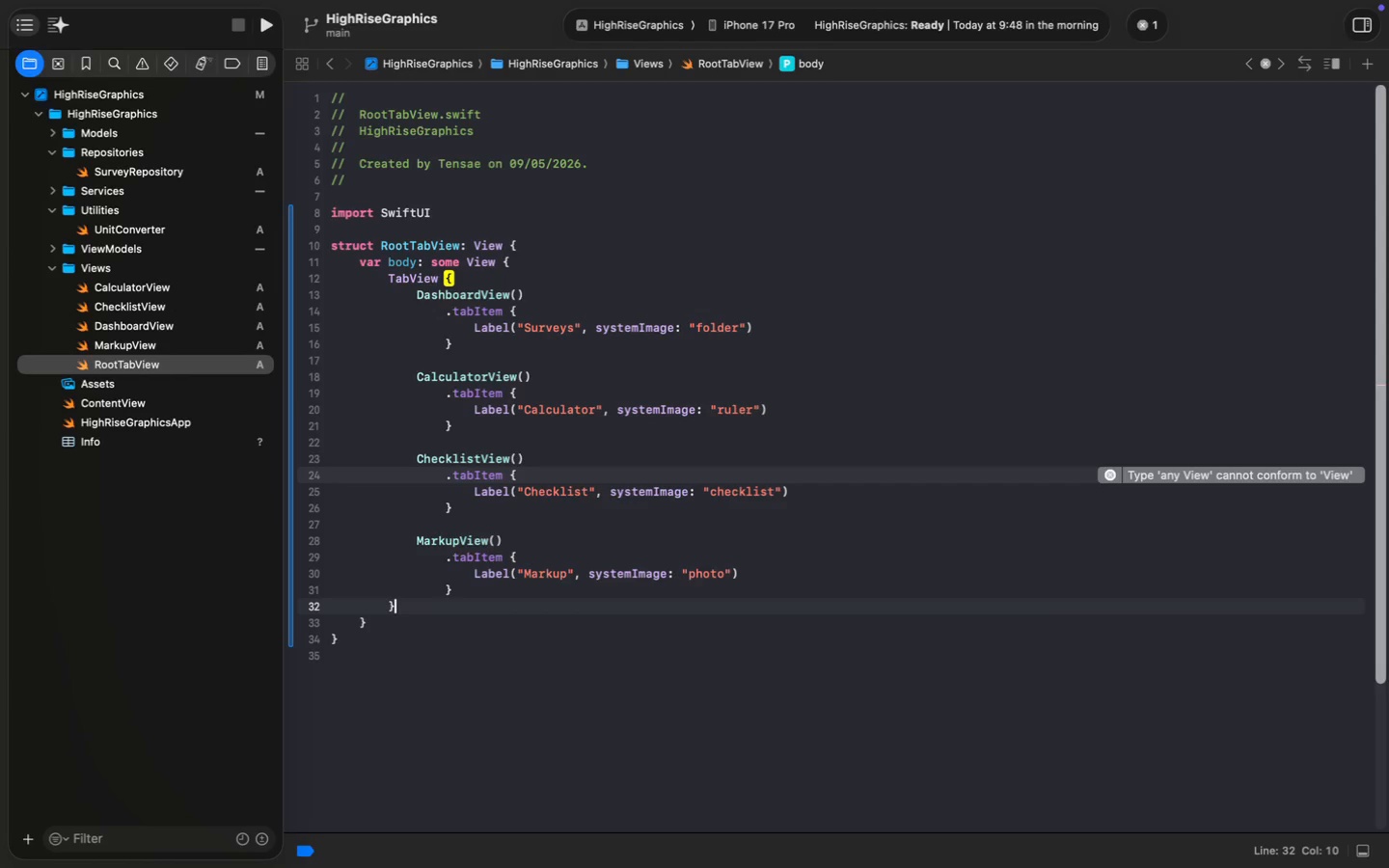 
key(Enter)
 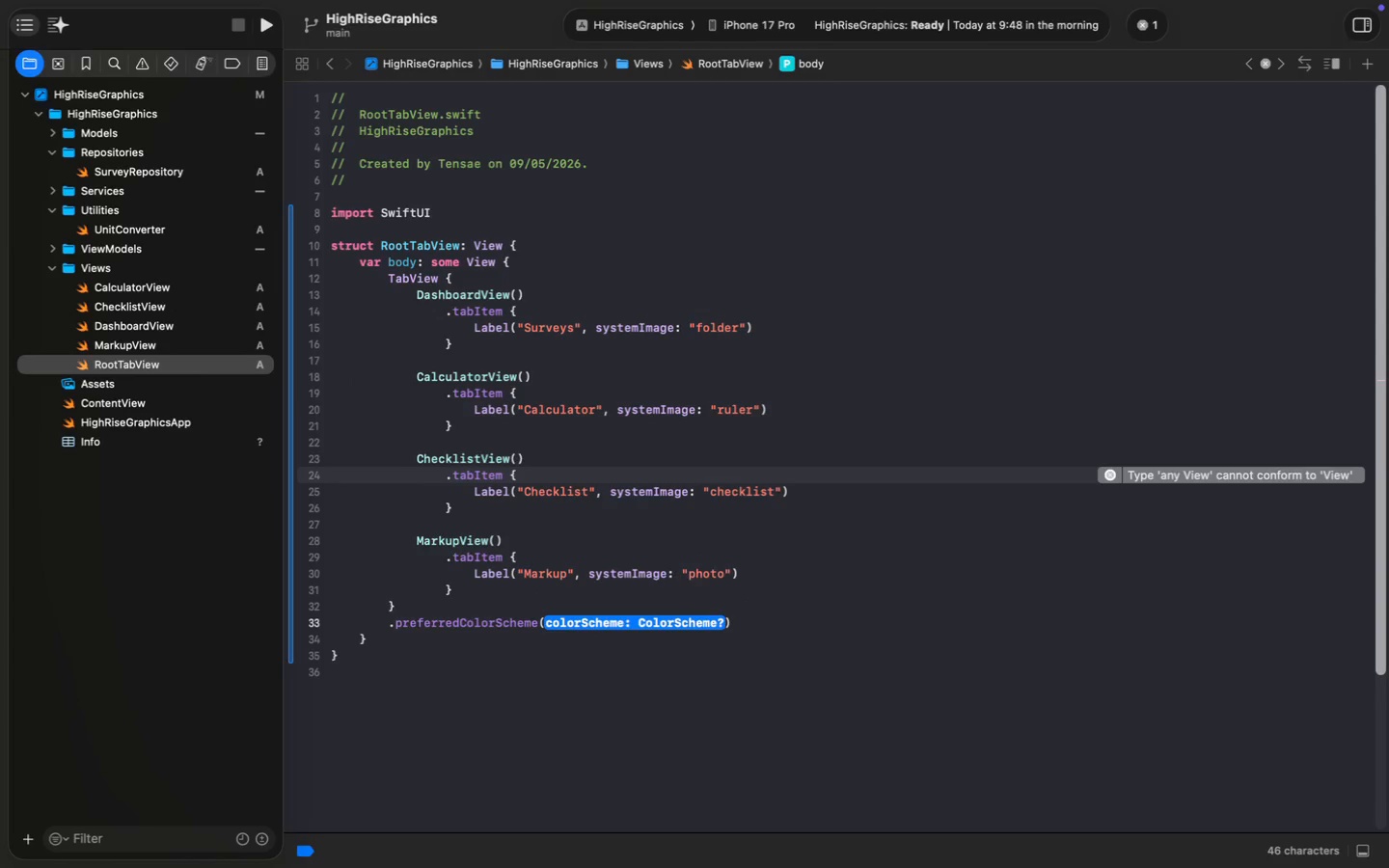 
type(.dark)
 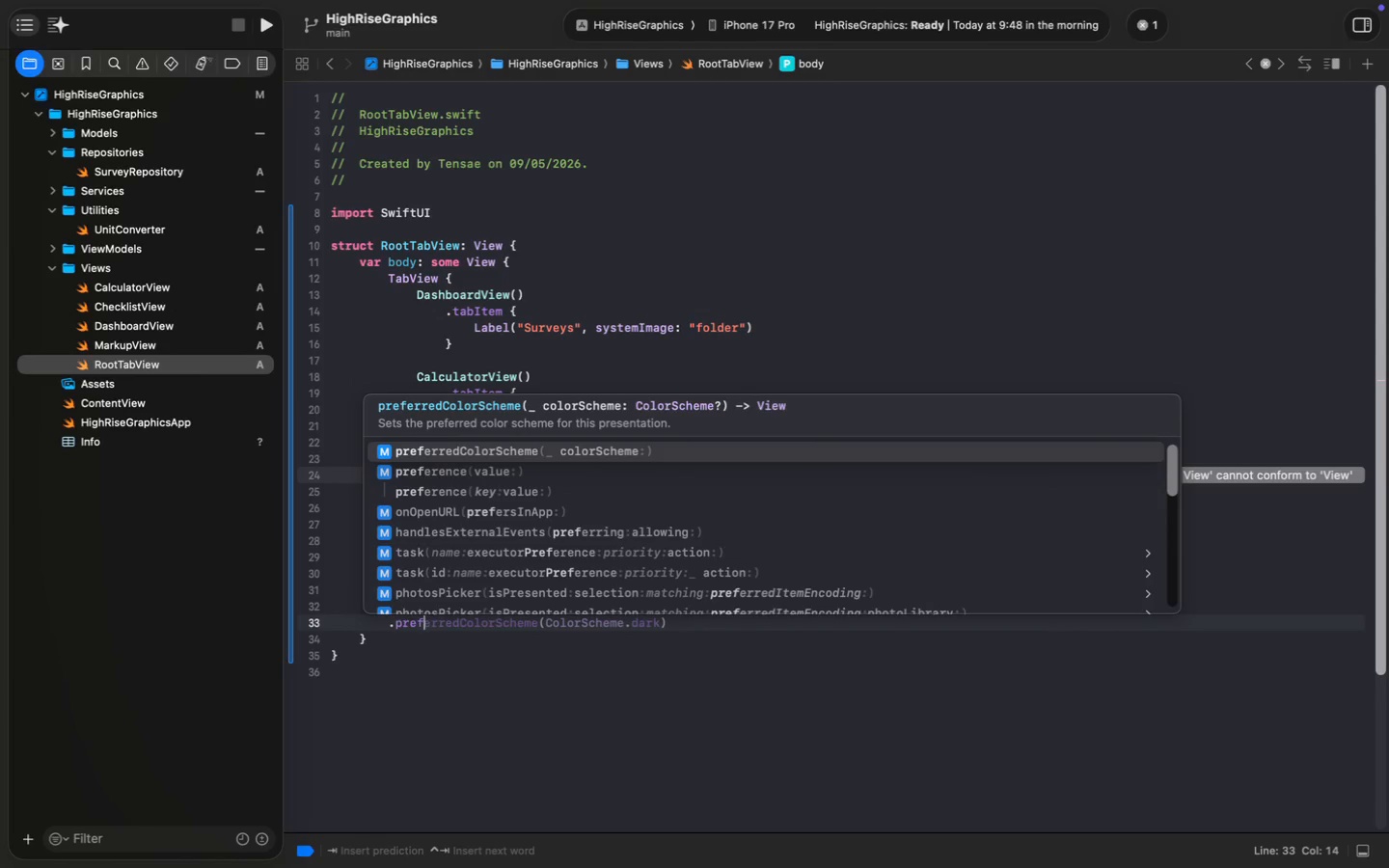 
hold_key(key=CommandLeft, duration=0.57)
 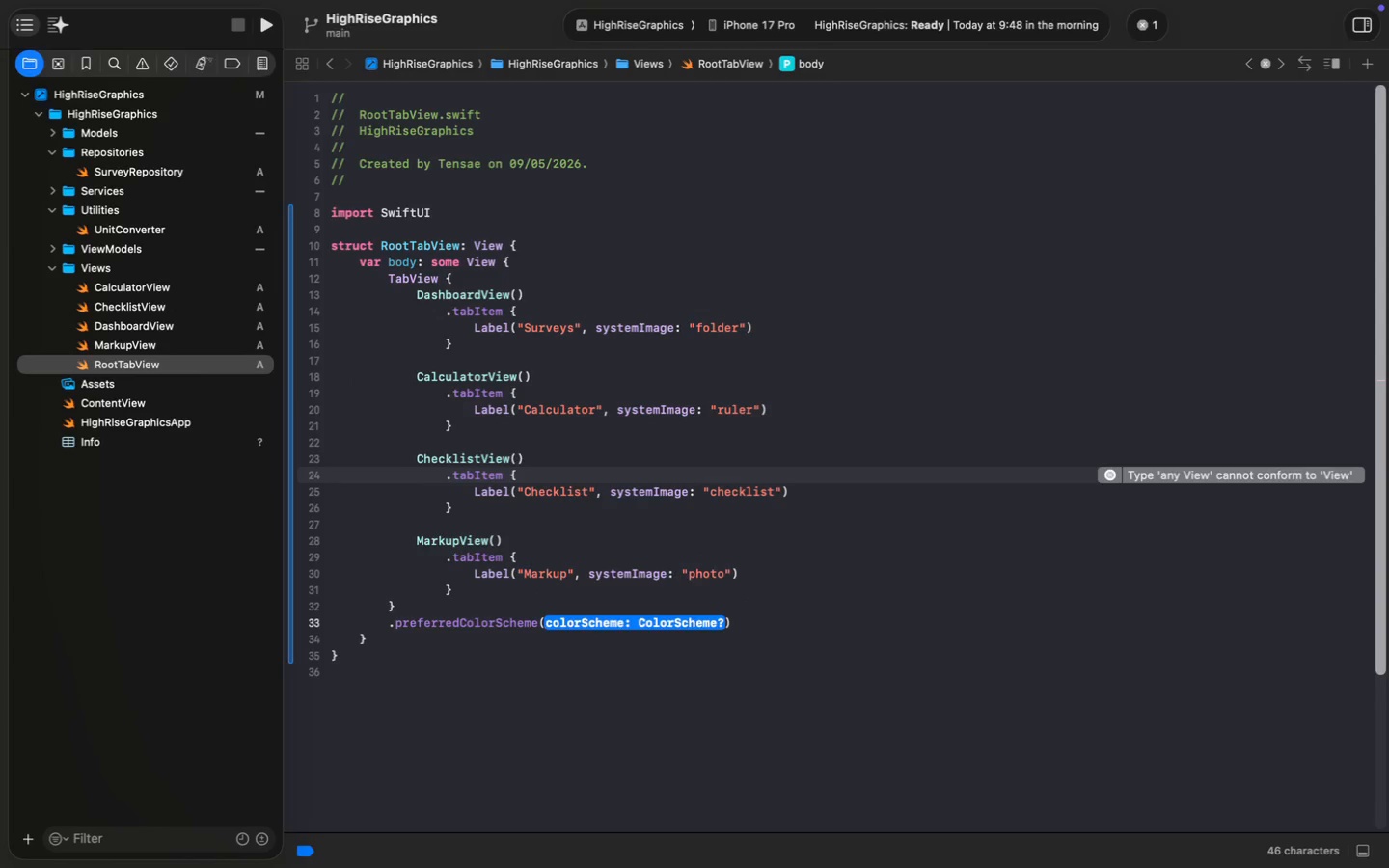 
key(Enter)
 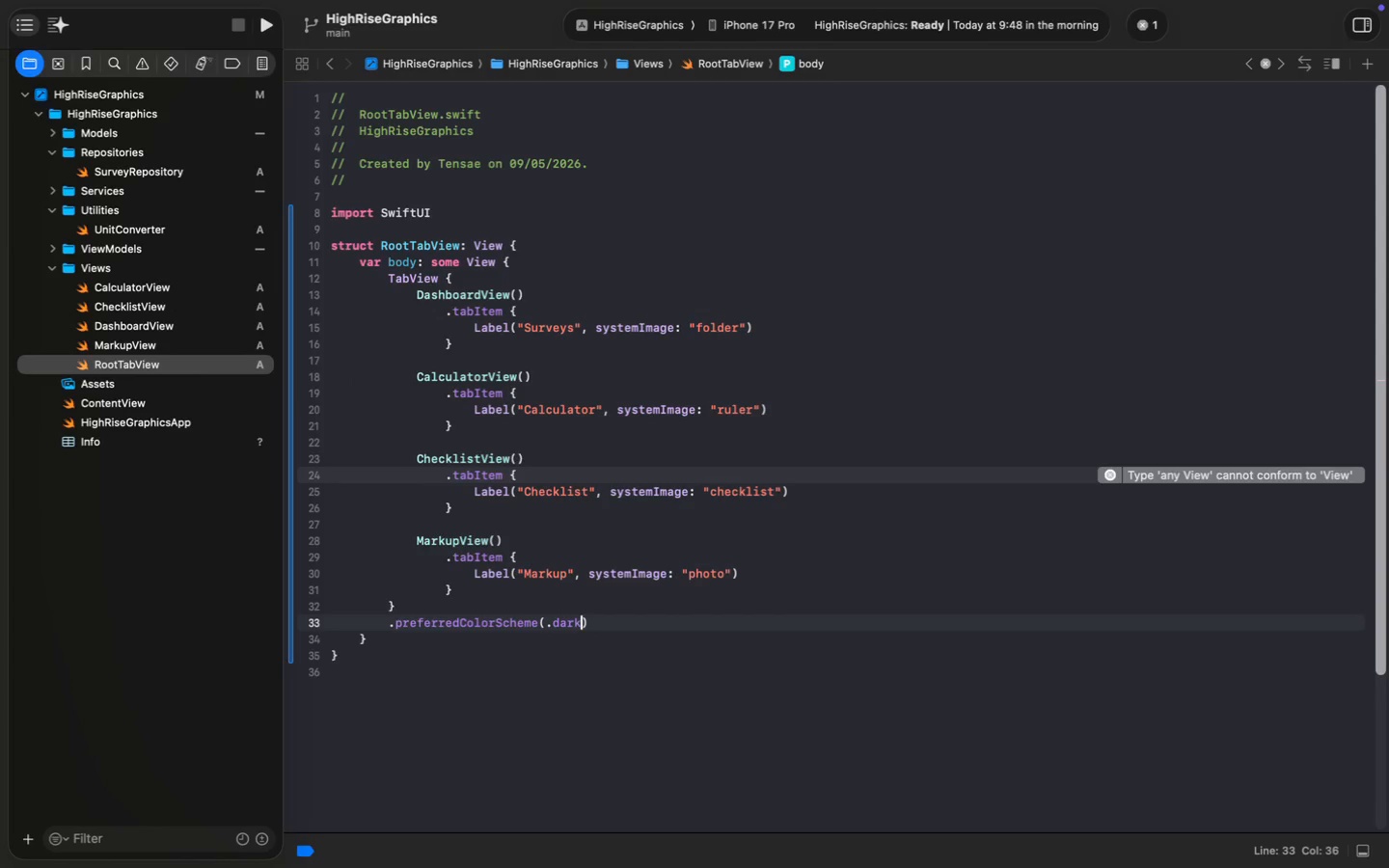 
key(Meta+S)
 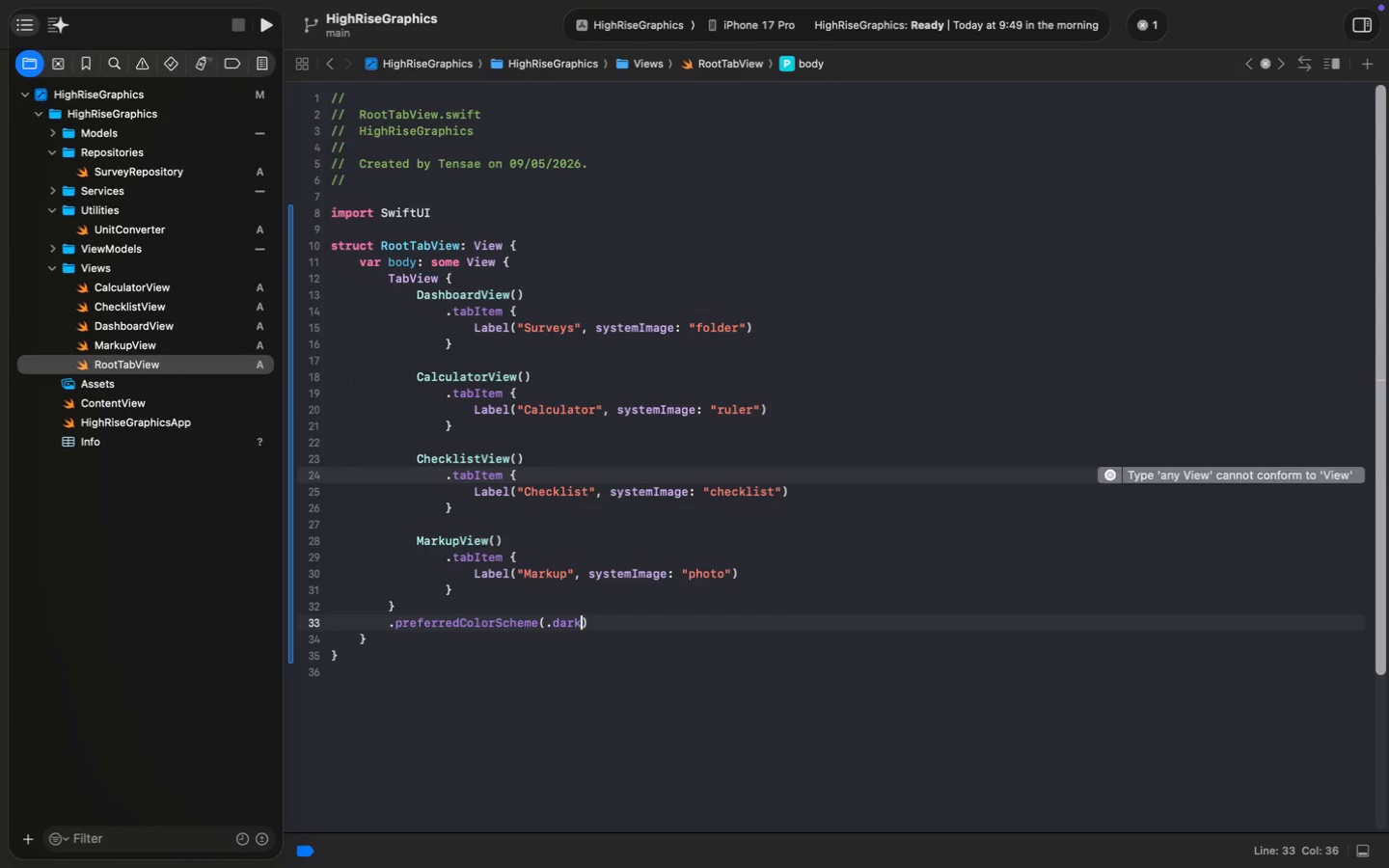 
key(Meta+S)
 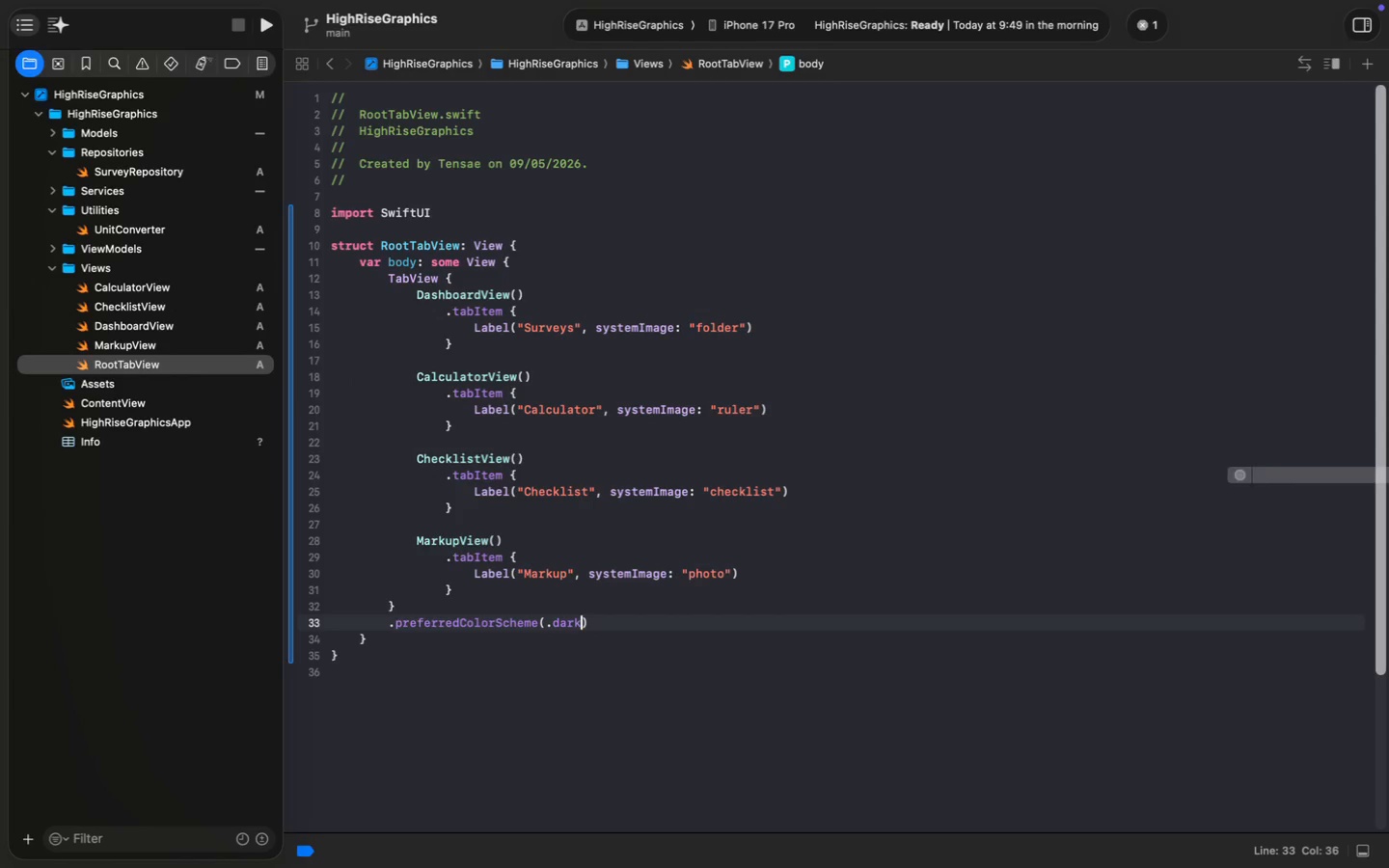 
key(Meta+S)
 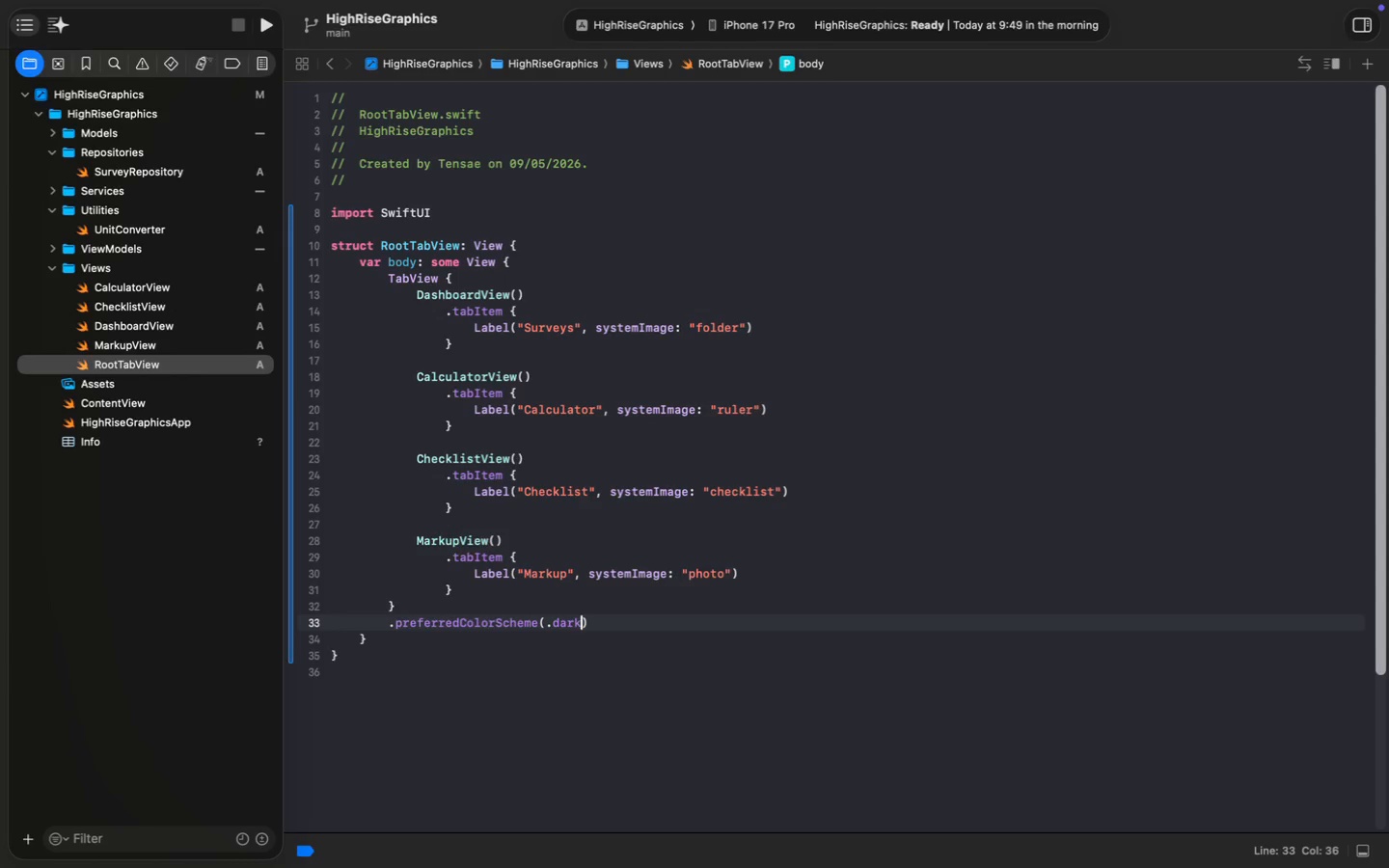 
left_click([149, 400])
 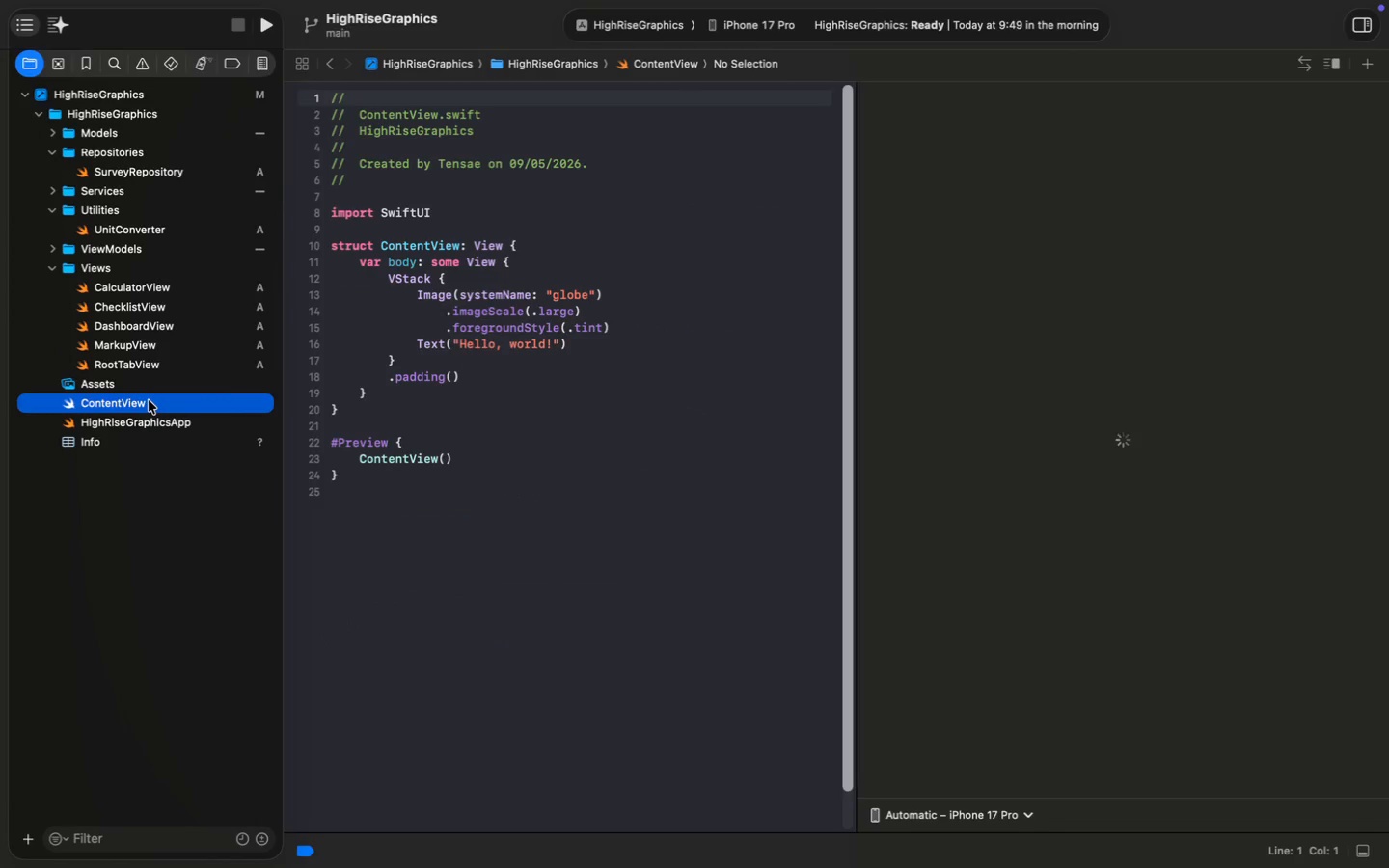 
key(Meta+Backspace)
 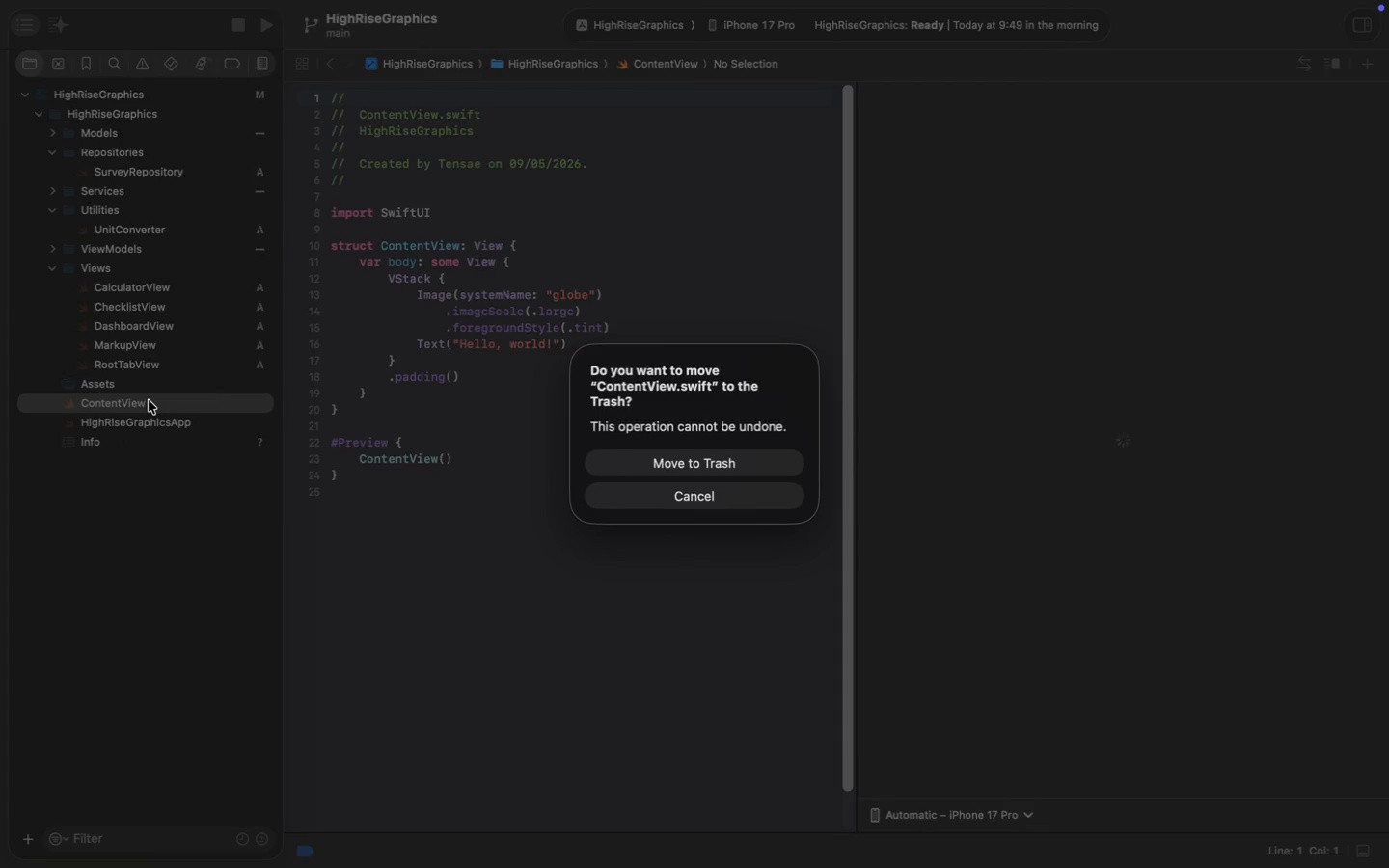 
left_click([667, 462])
 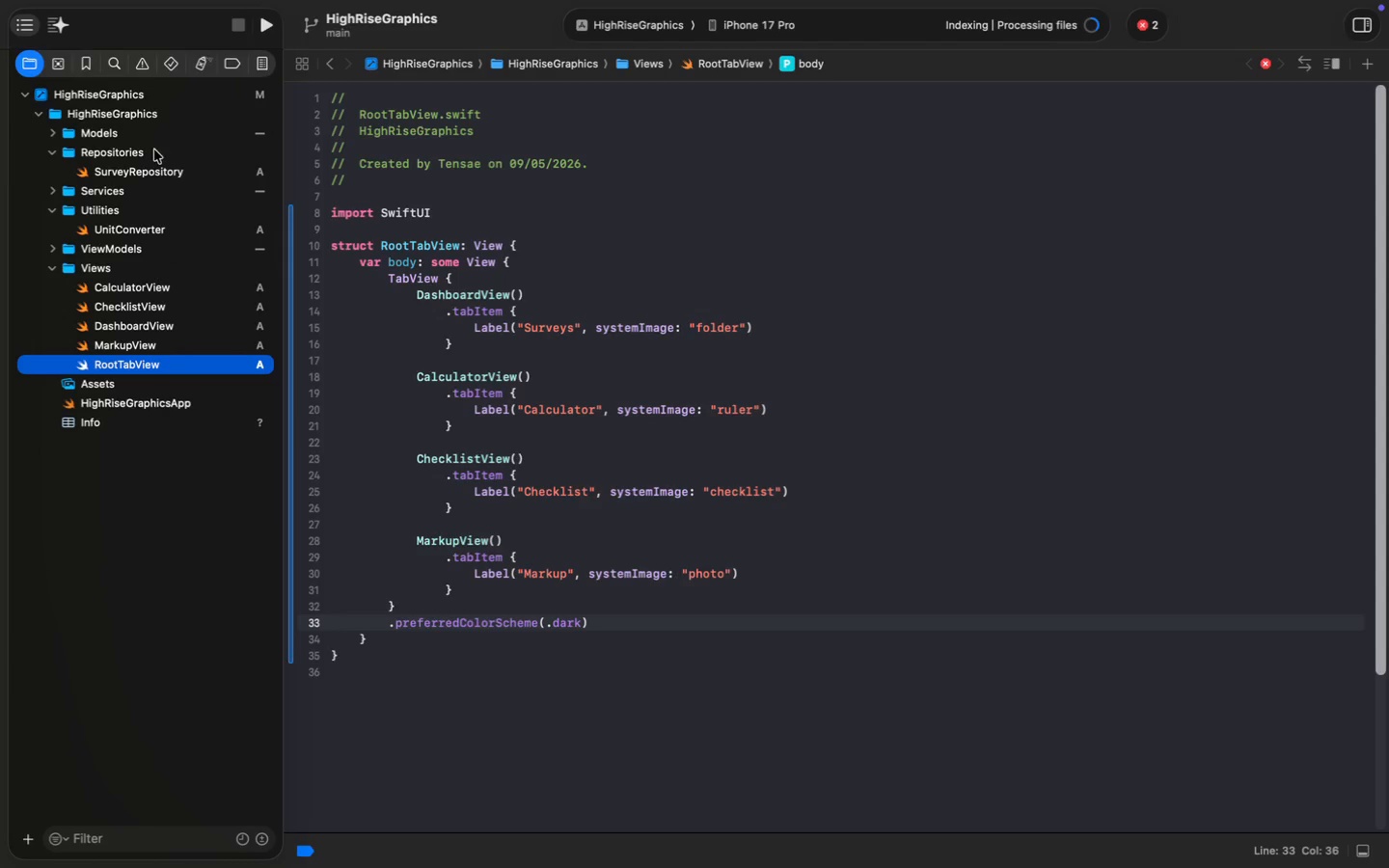 
left_click_drag(start_coordinate=[149, 408], to_coordinate=[170, 121])
 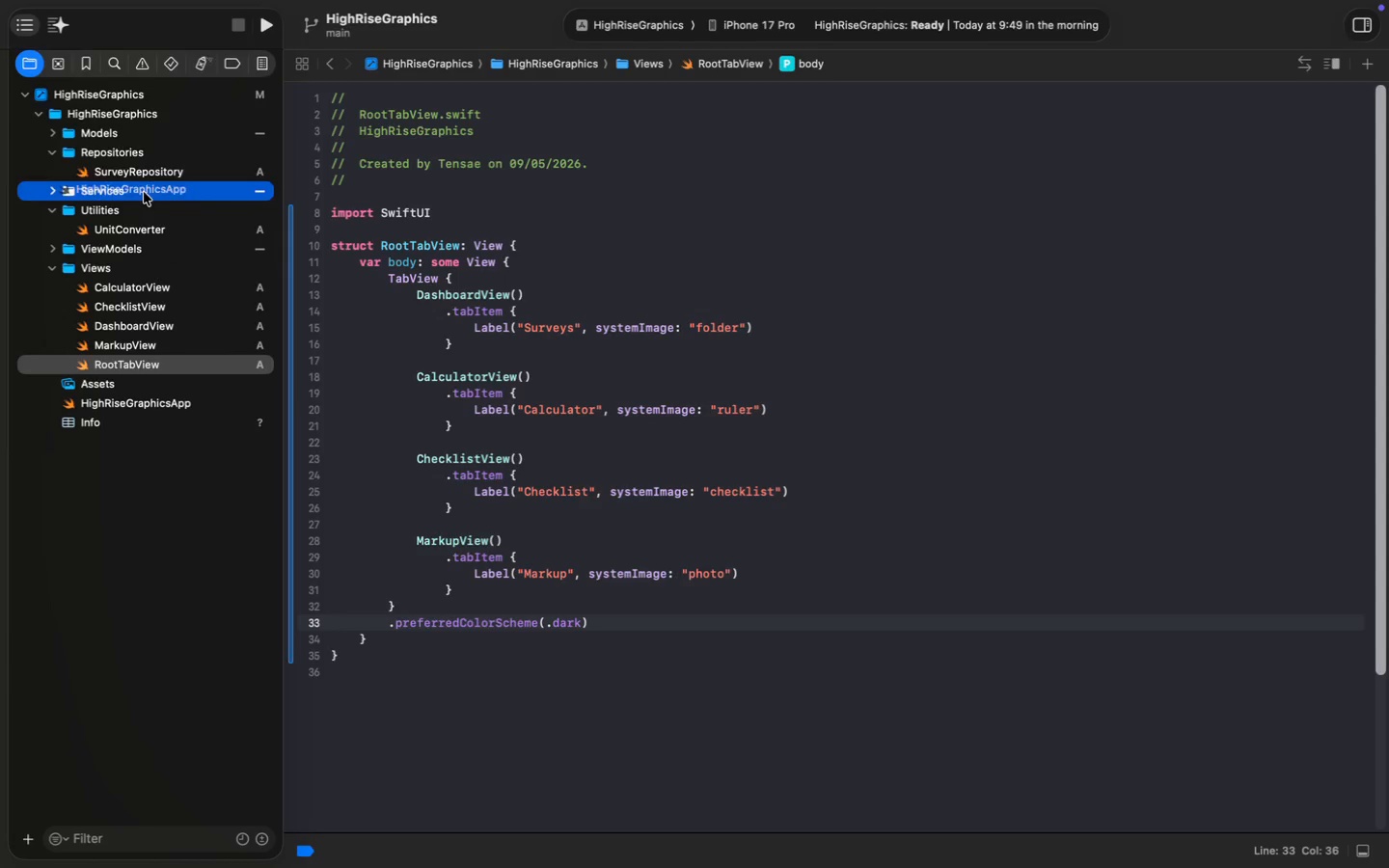 
left_click([39, 115])
 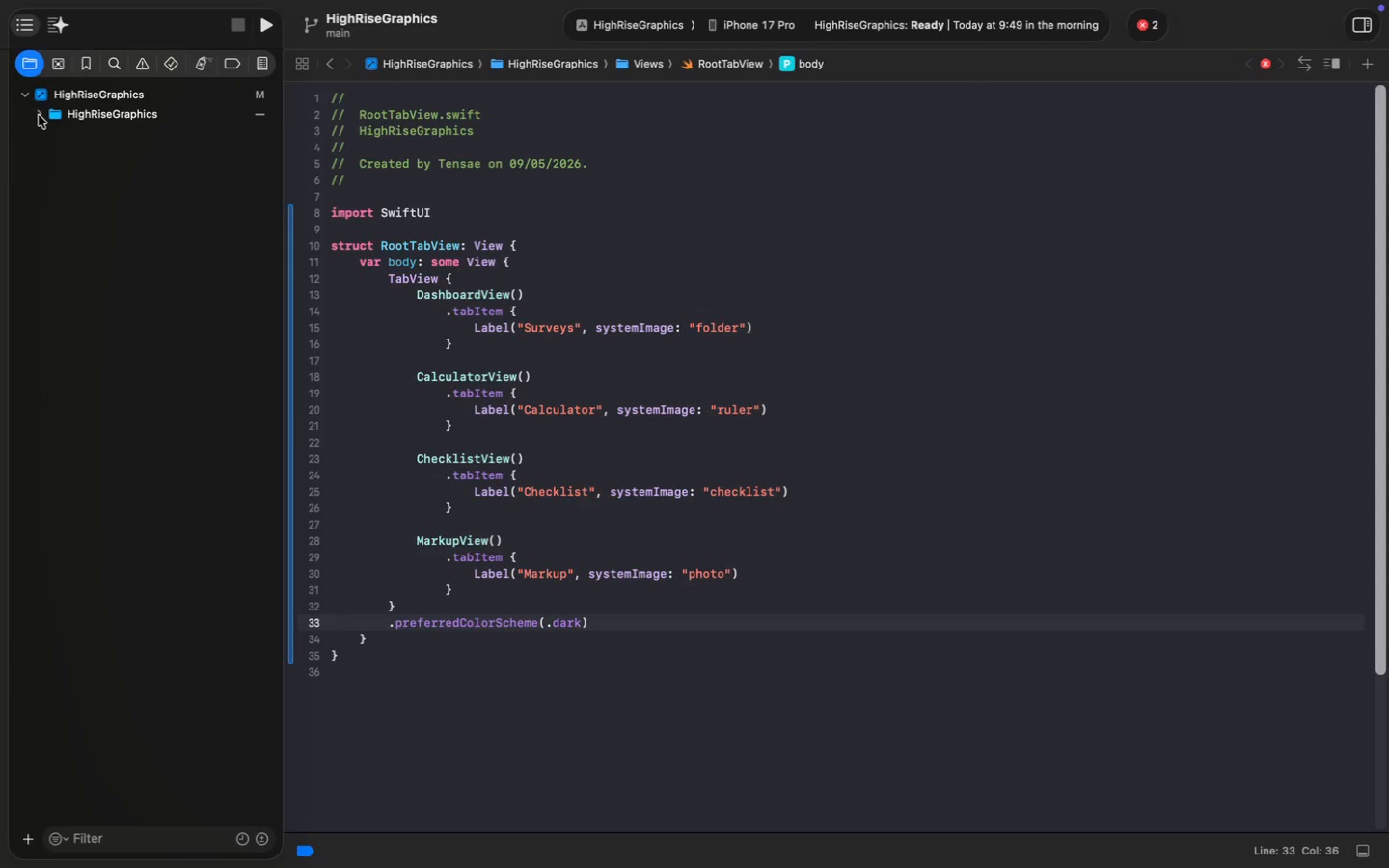 
left_click([39, 115])
 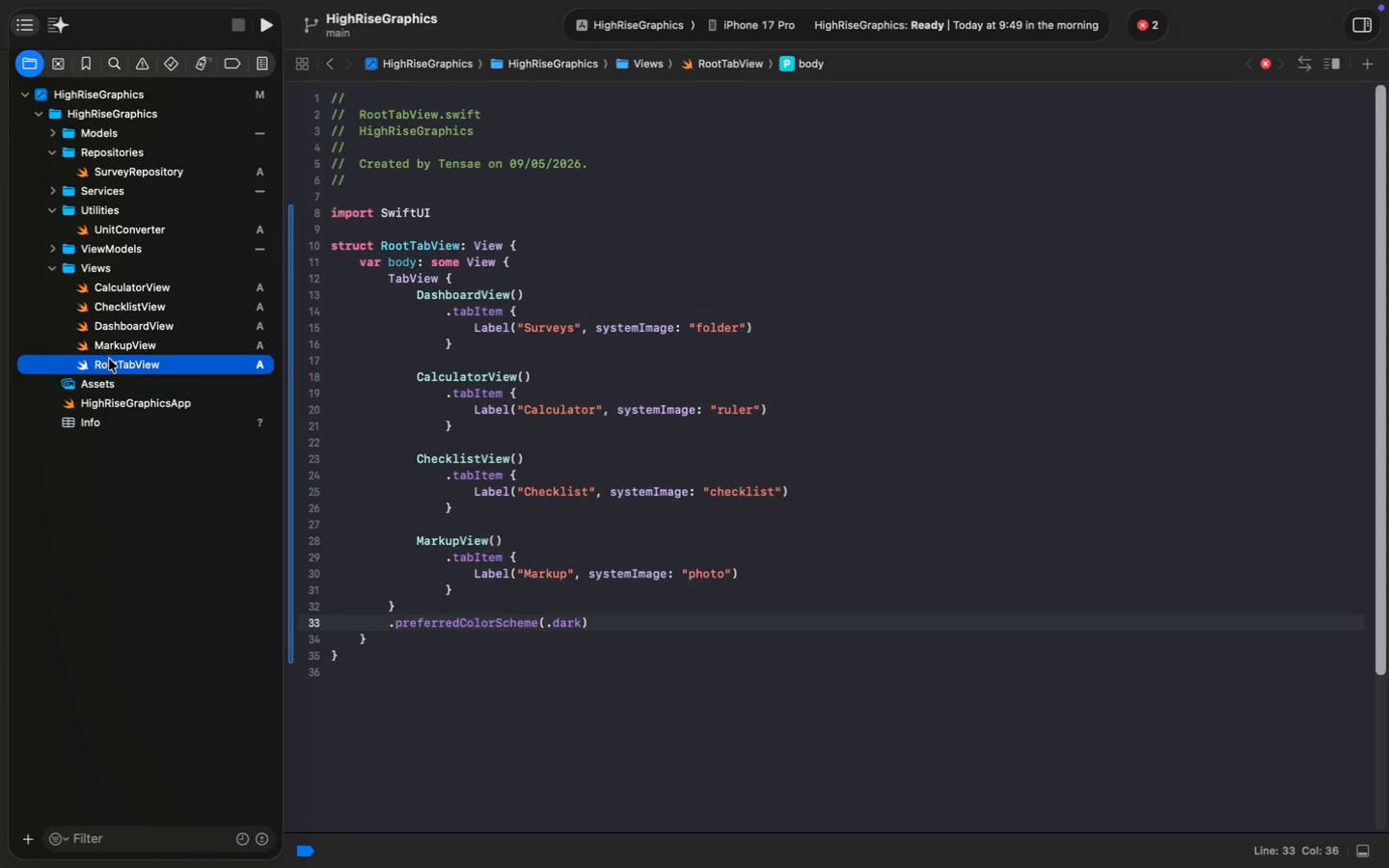 
left_click([127, 402])
 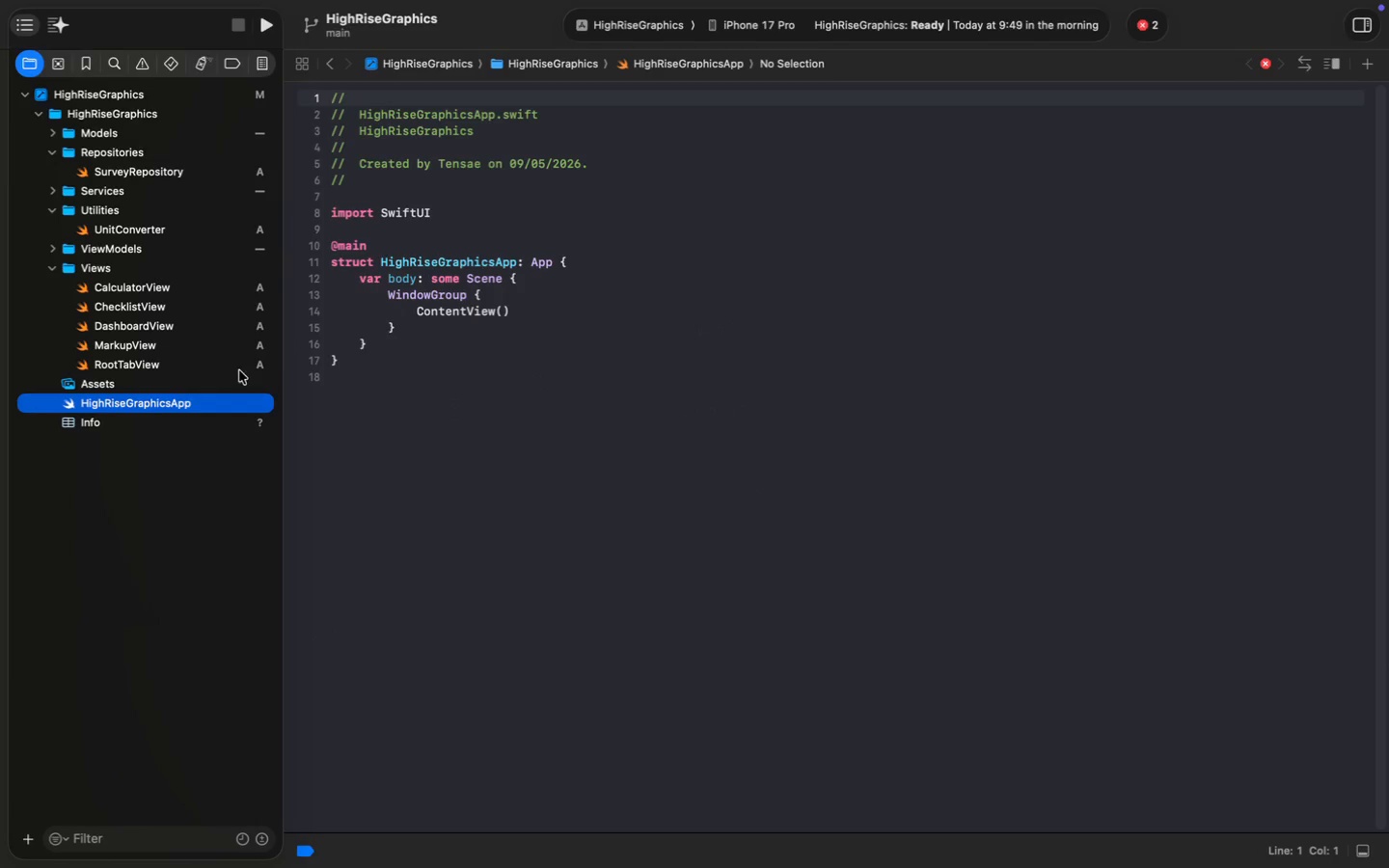 
wait(5.36)
 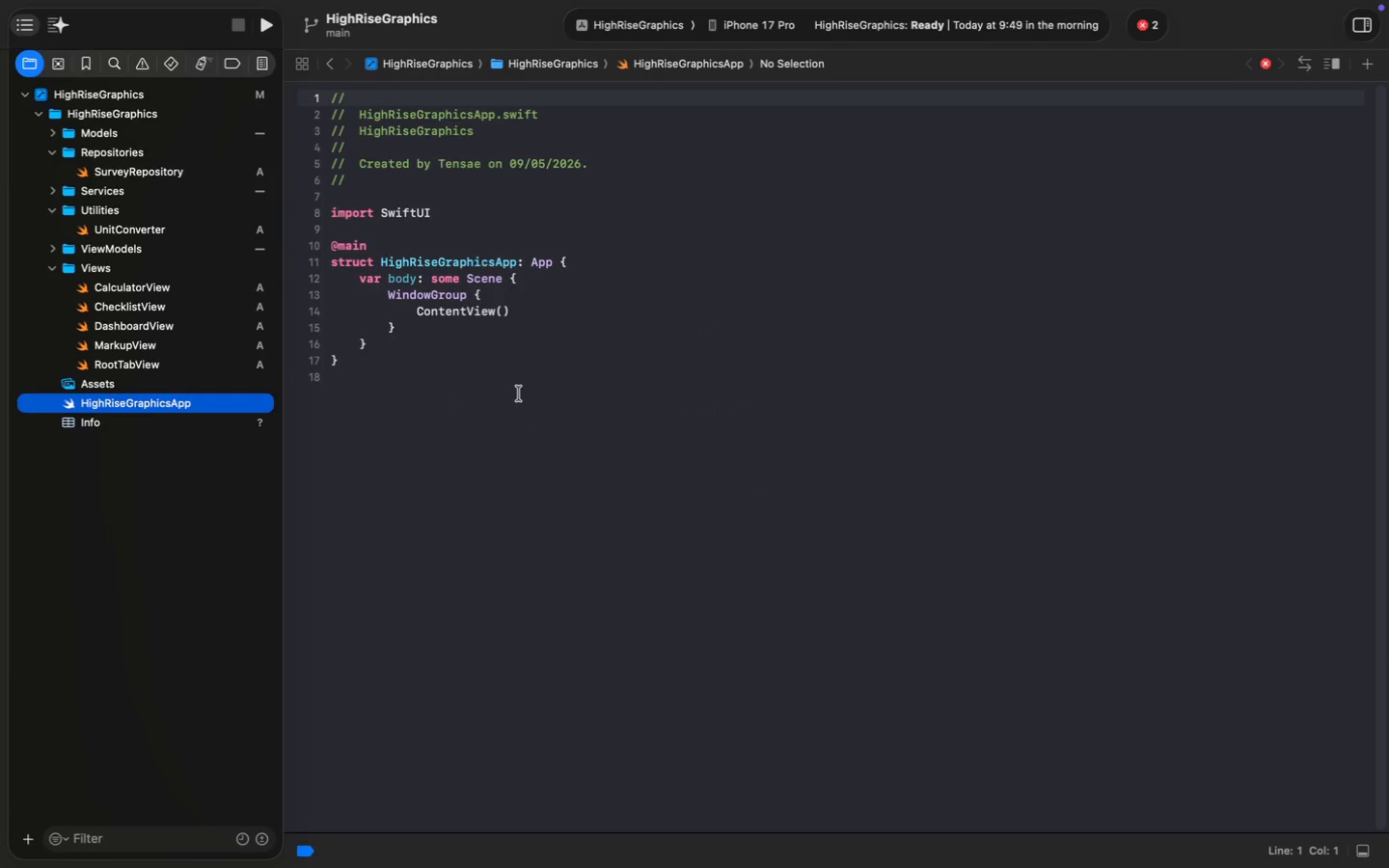 
left_click_drag(start_coordinate=[520, 309], to_coordinate=[412, 315])
 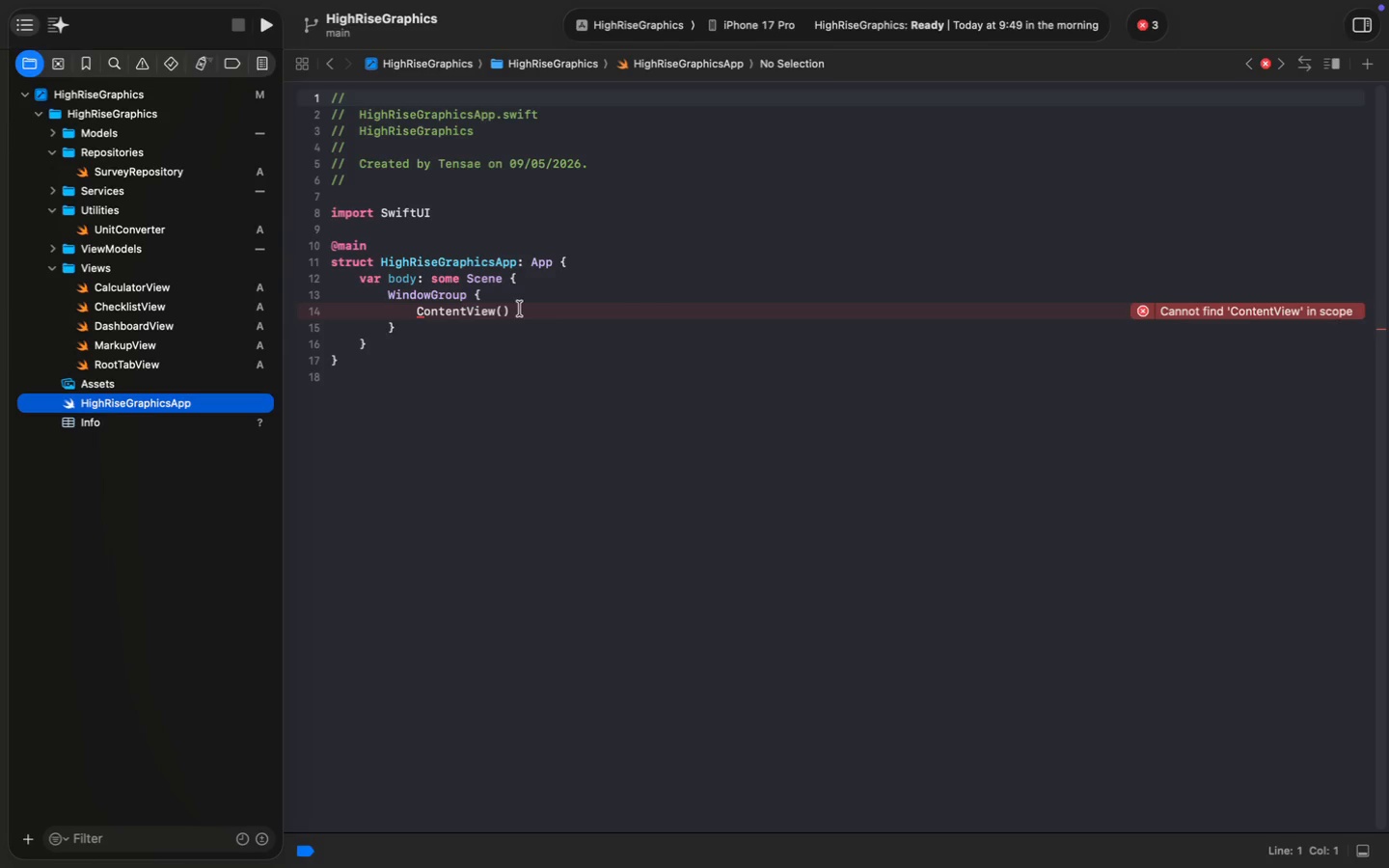 
type(Root)
 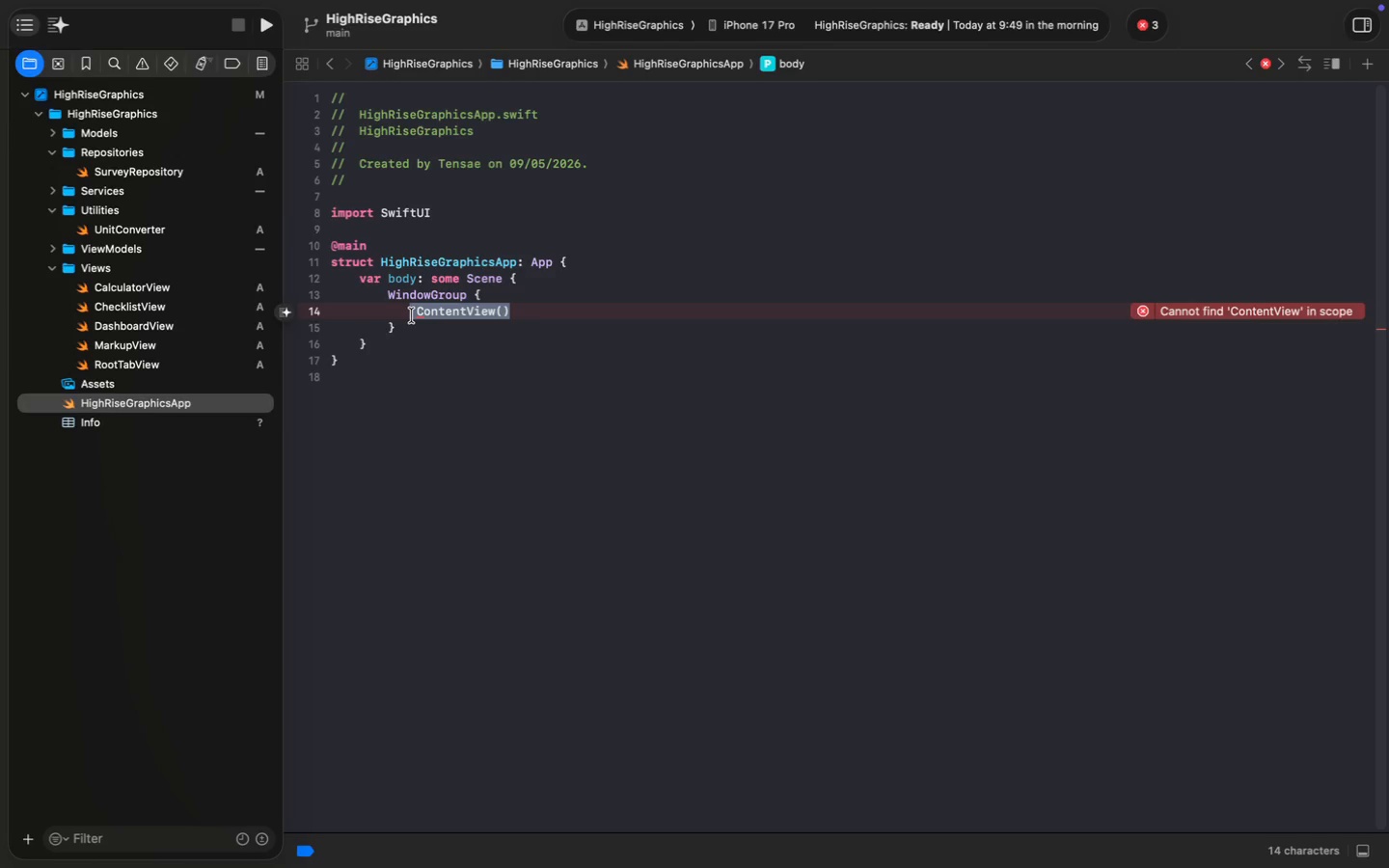 
key(Enter)
 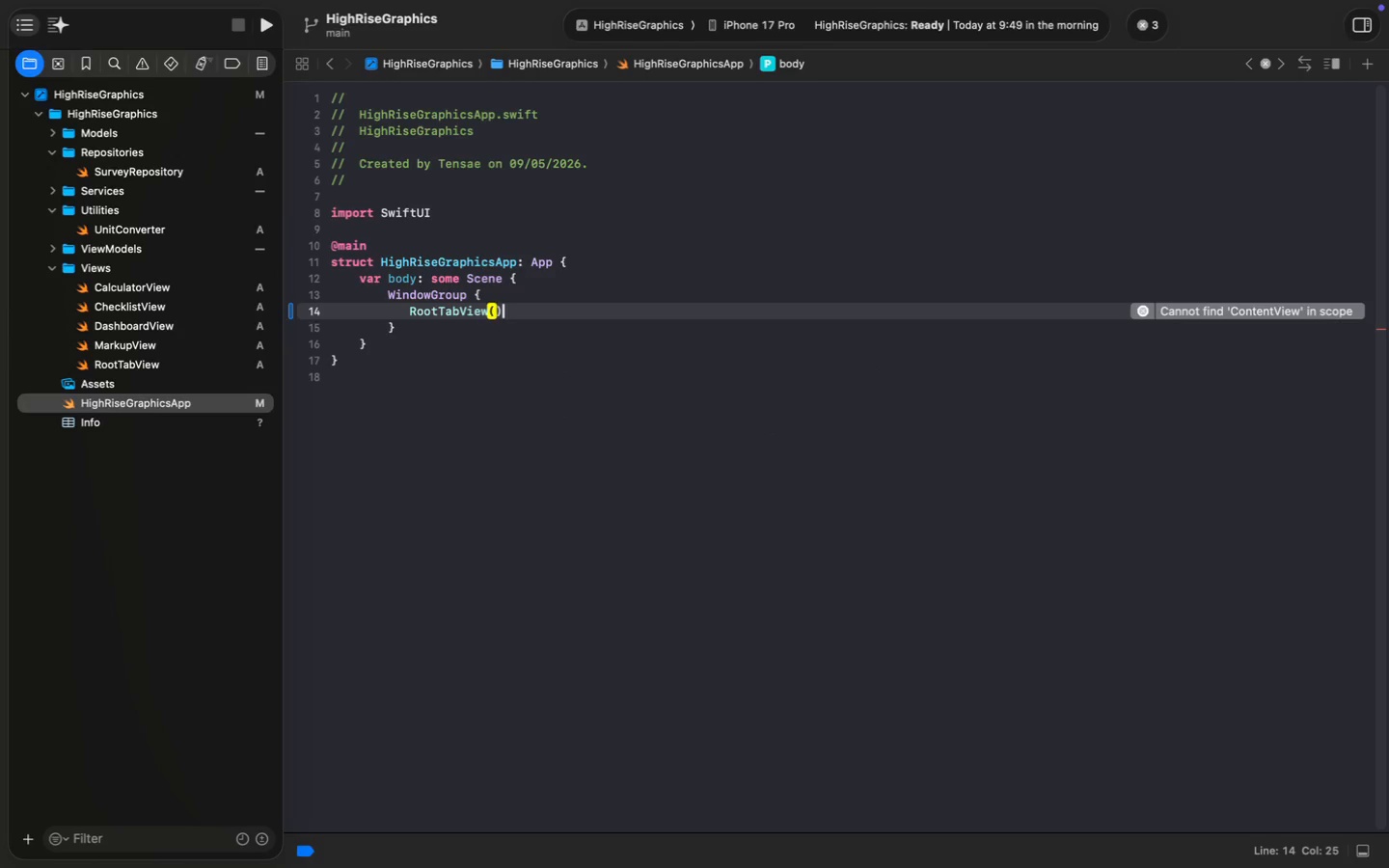 
type(())
 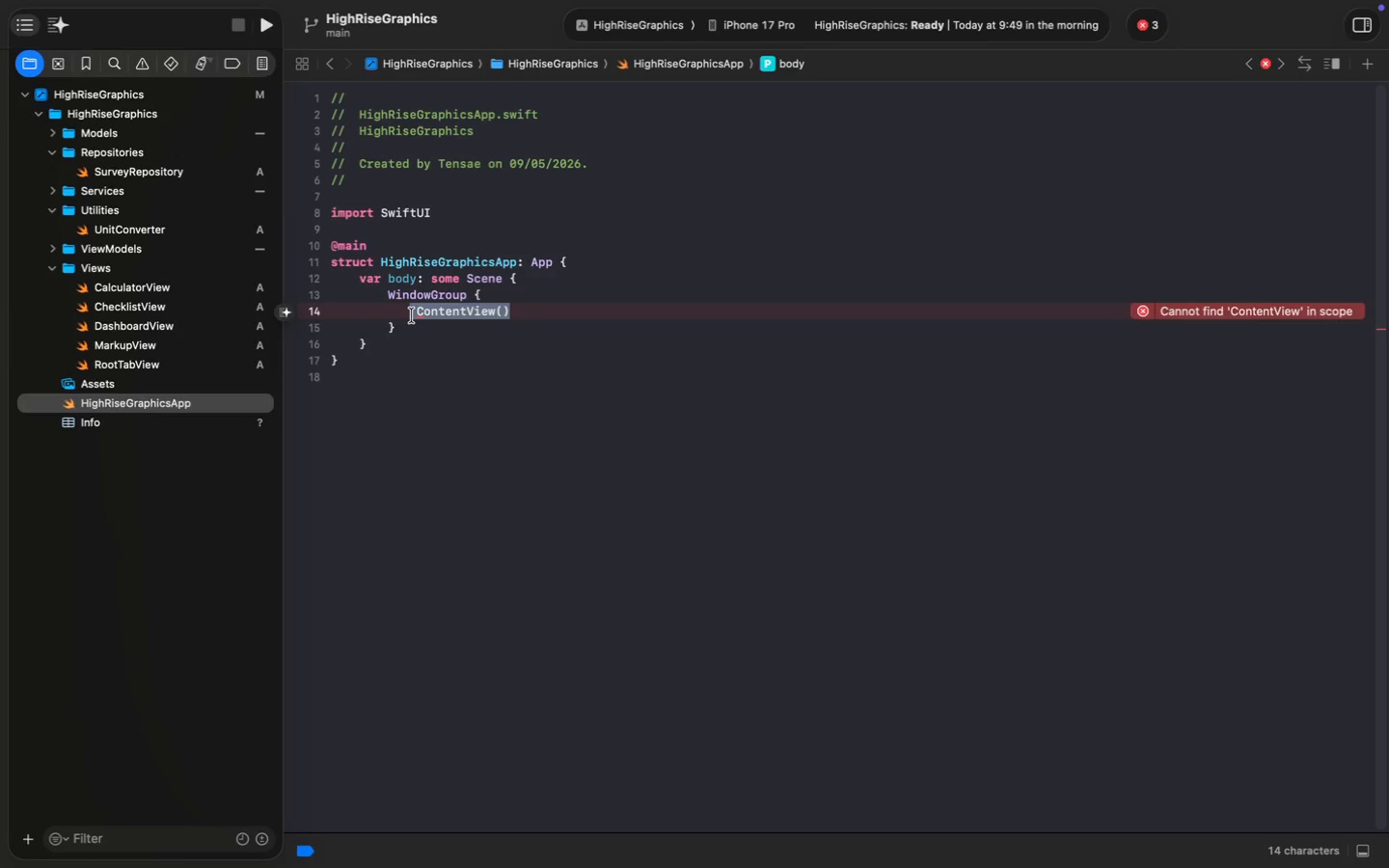 
key(Meta+S)
 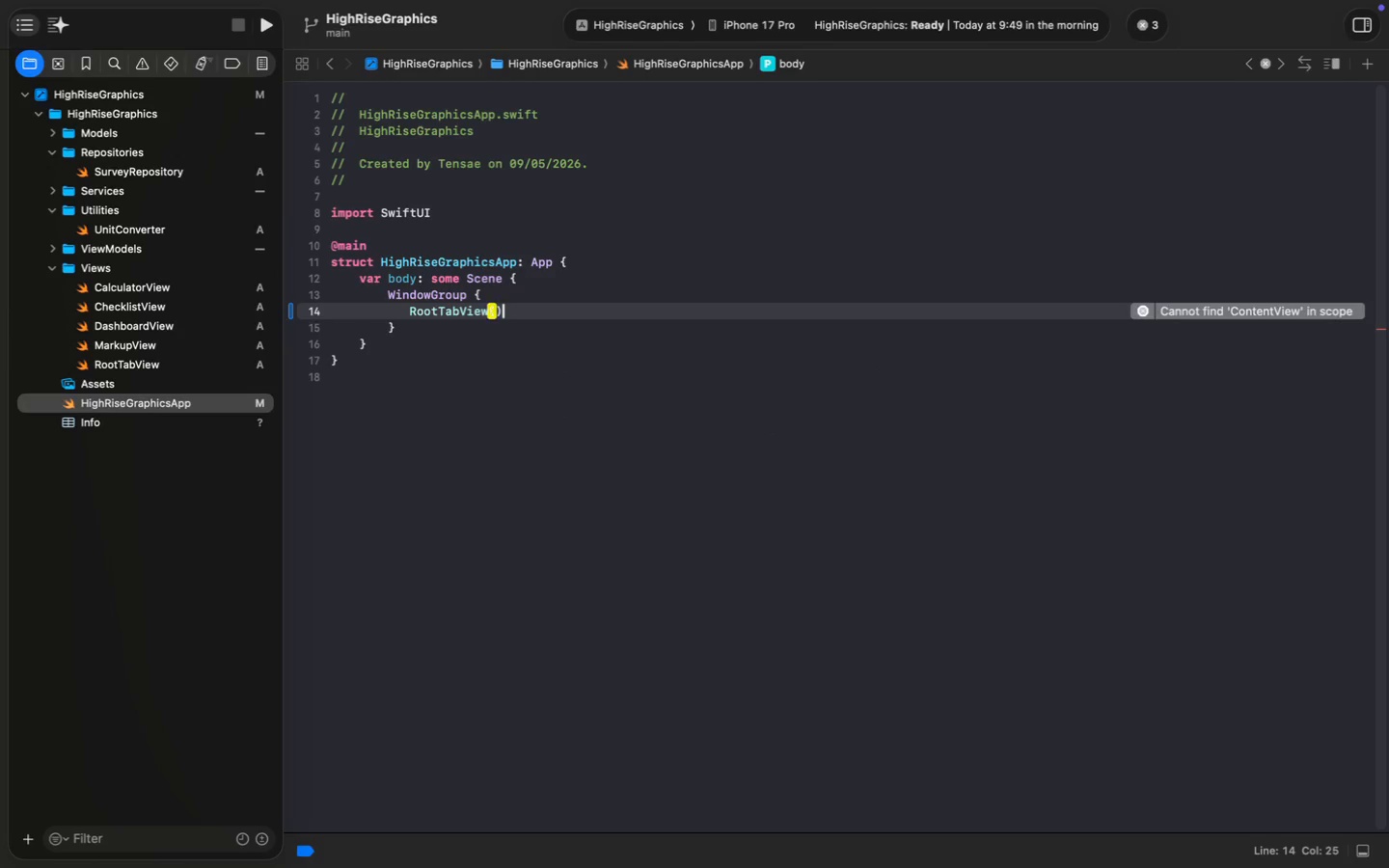 
key(Meta+S)
 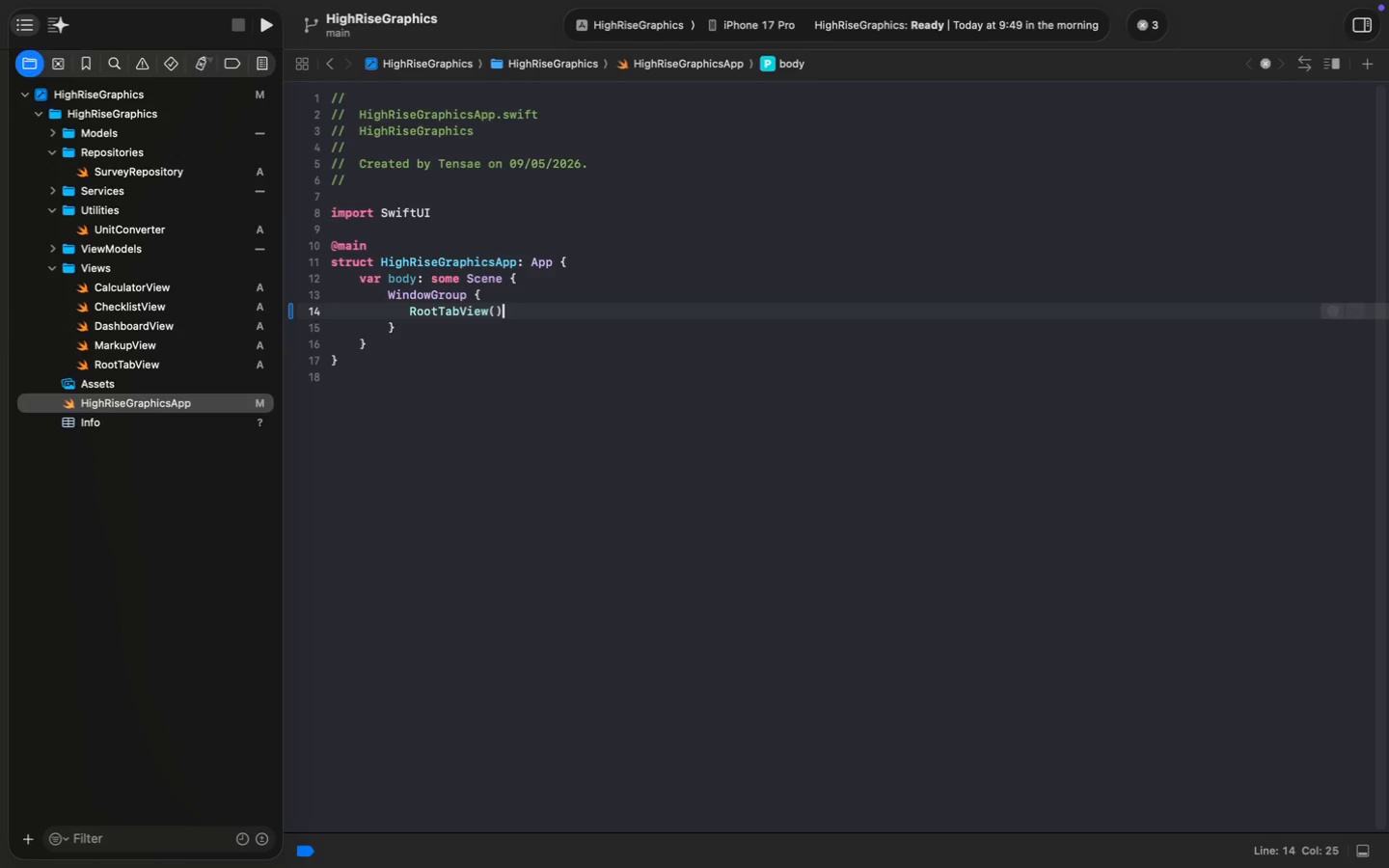 
key(Meta+S)
 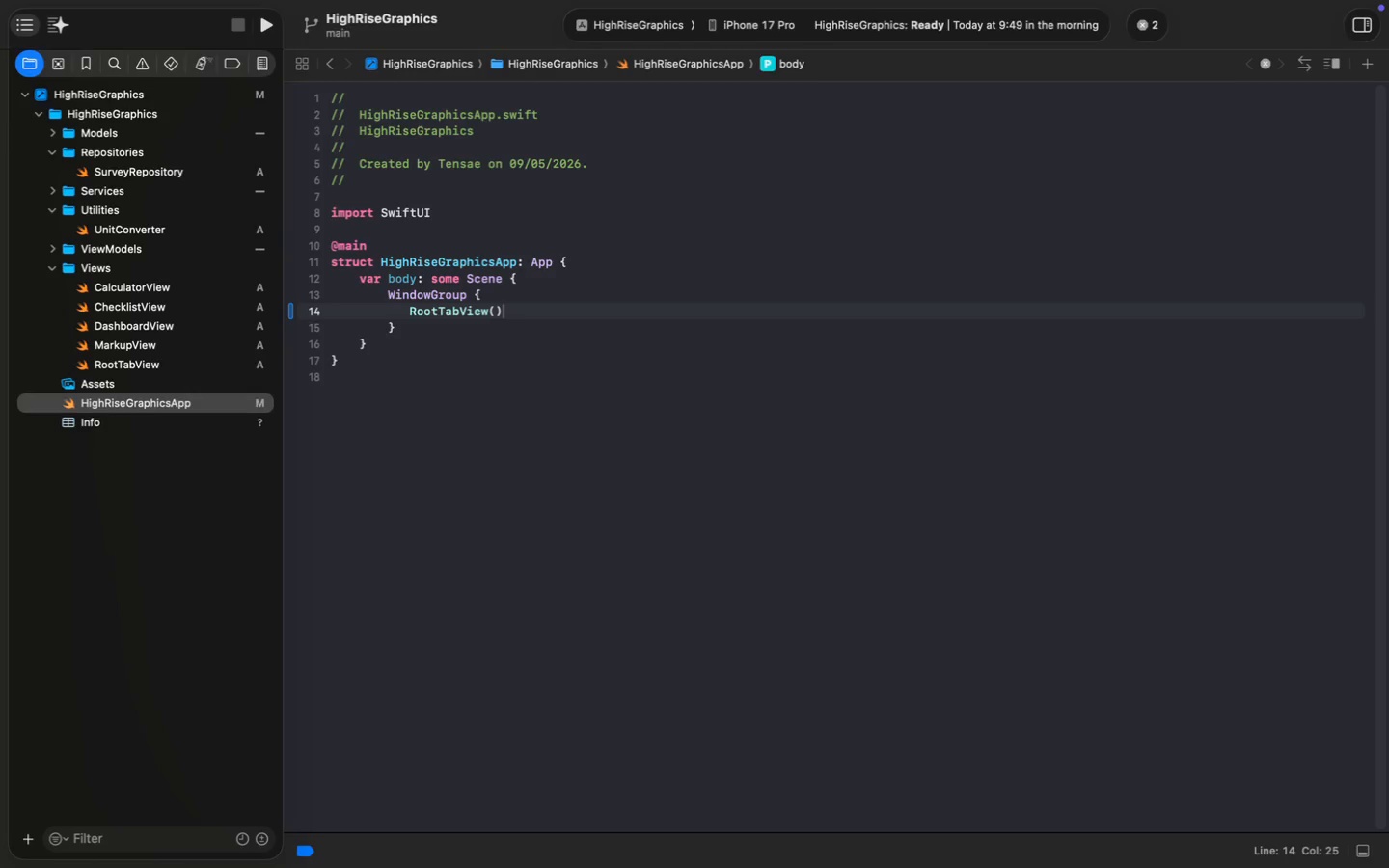 
wait(17.0)
 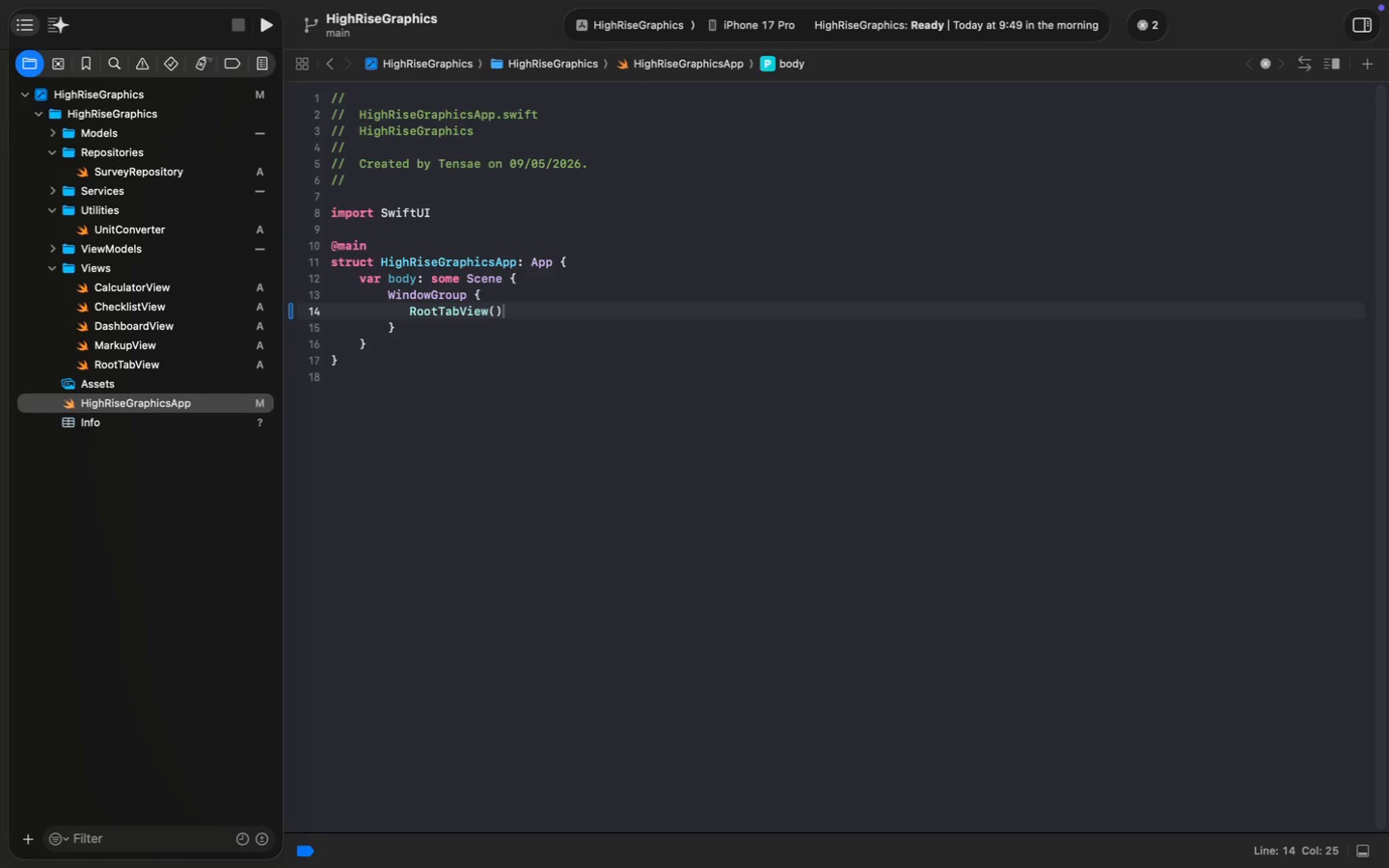 
left_click([271, 26])
 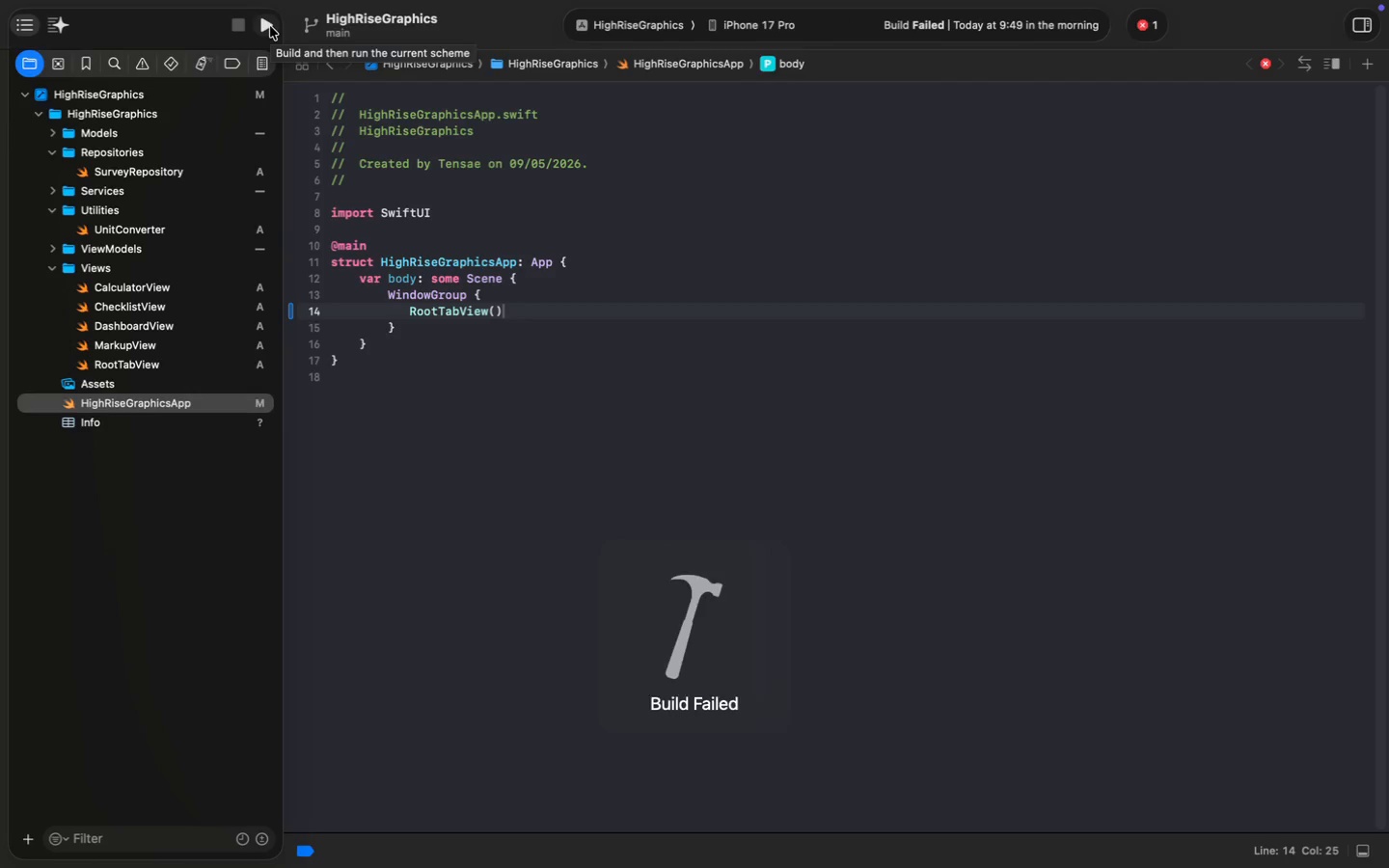 
wait(10.52)
 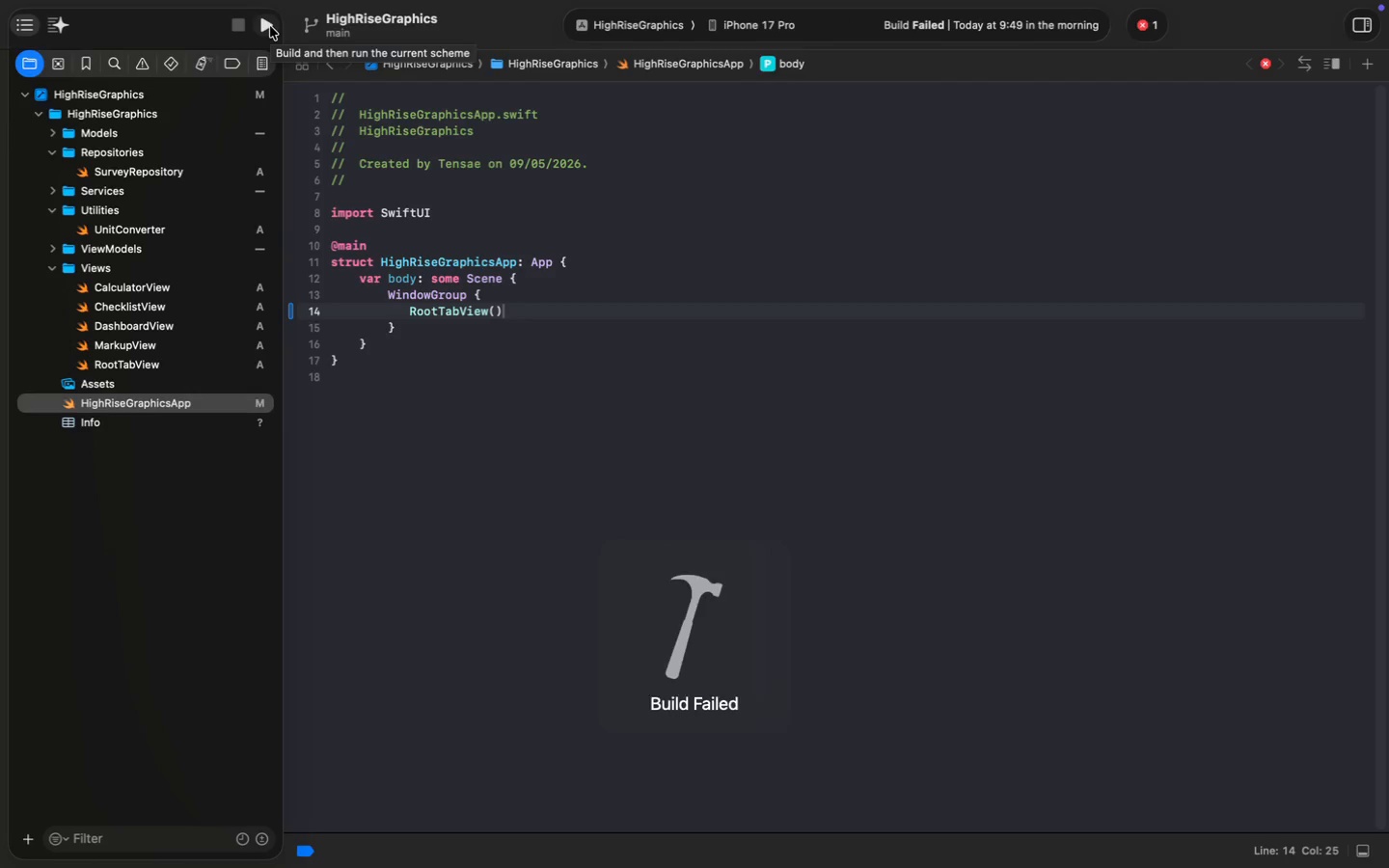 
left_click([164, 136])
 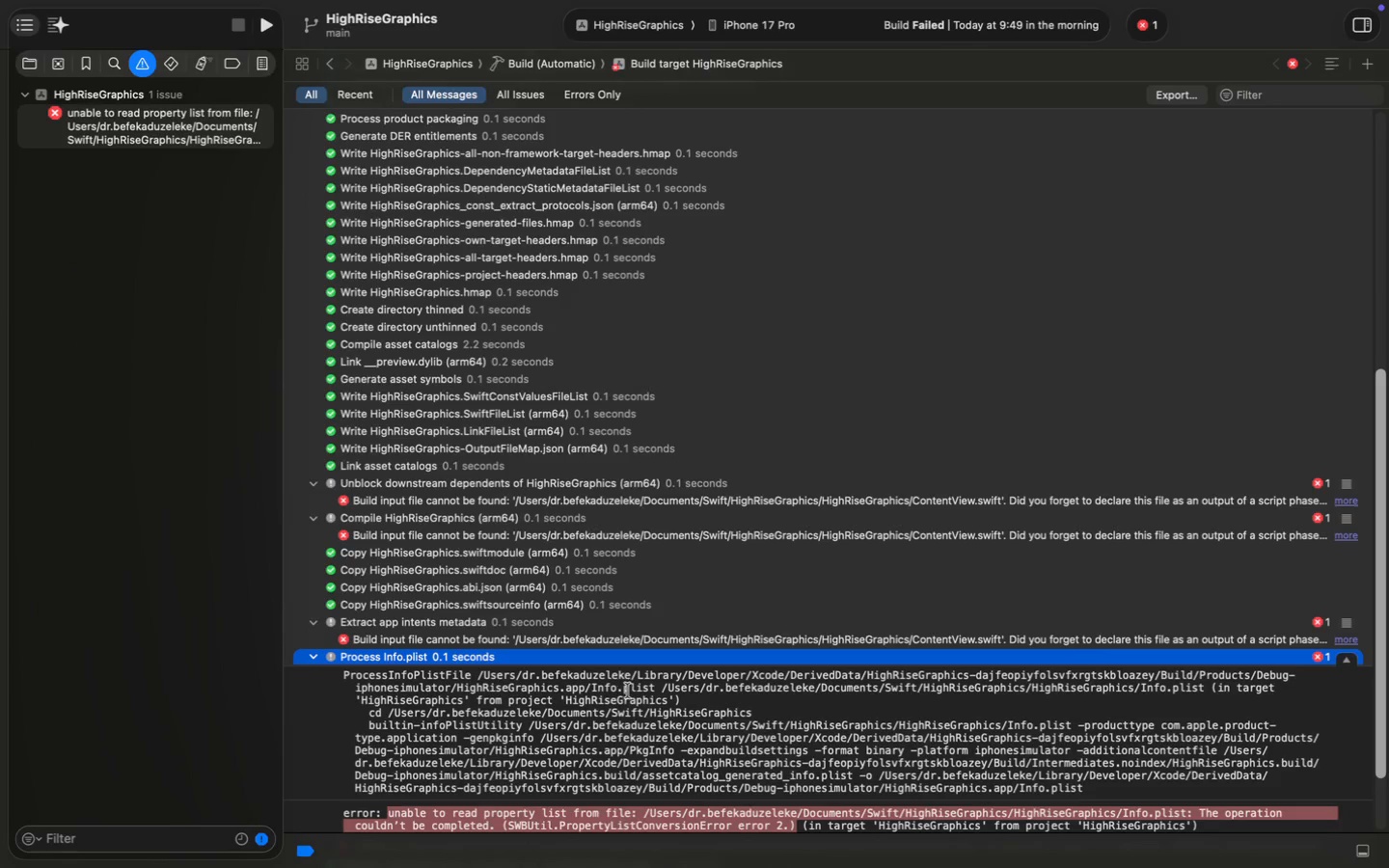 
mouse_move([404, 727])
 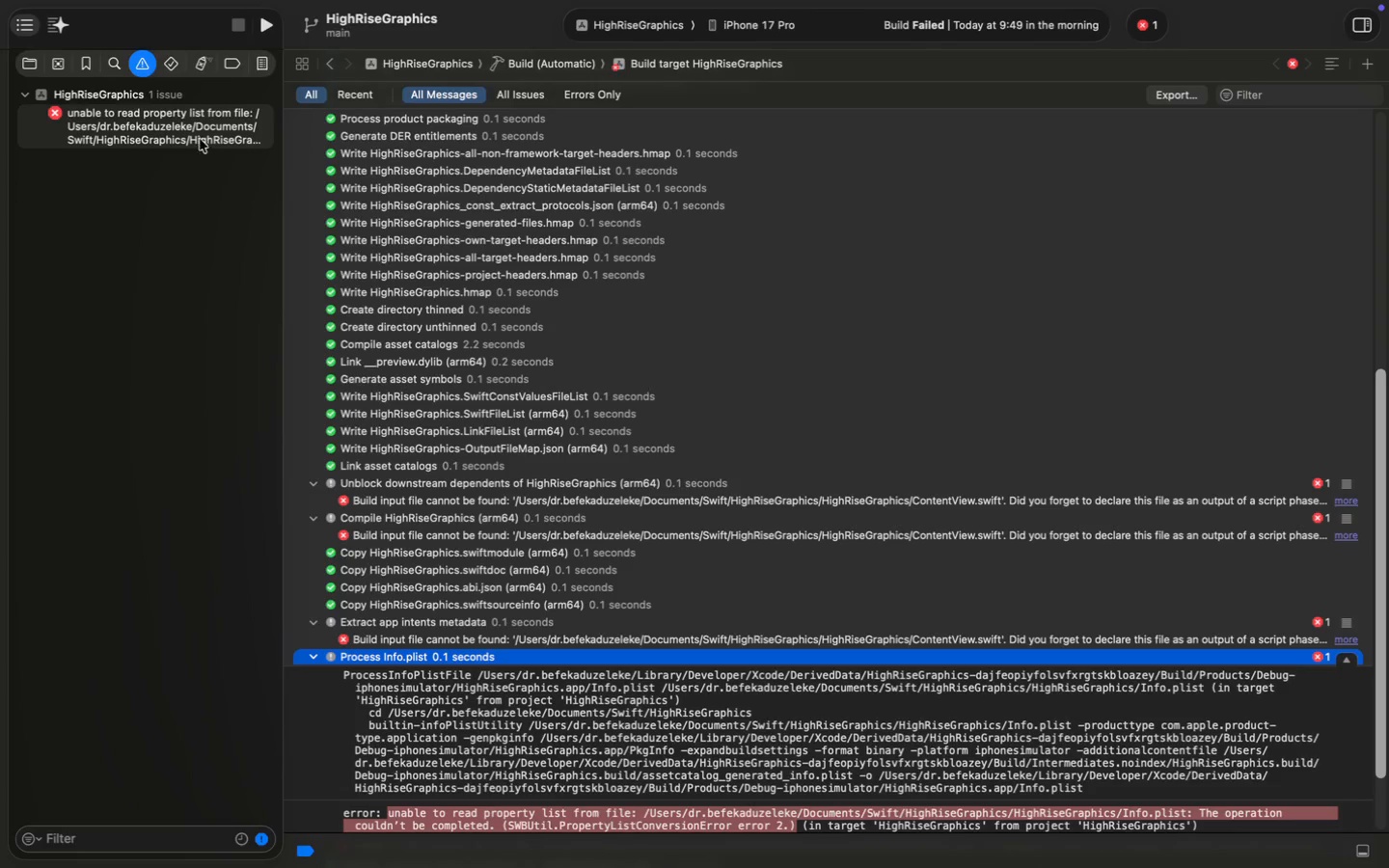 
right_click([200, 131])
 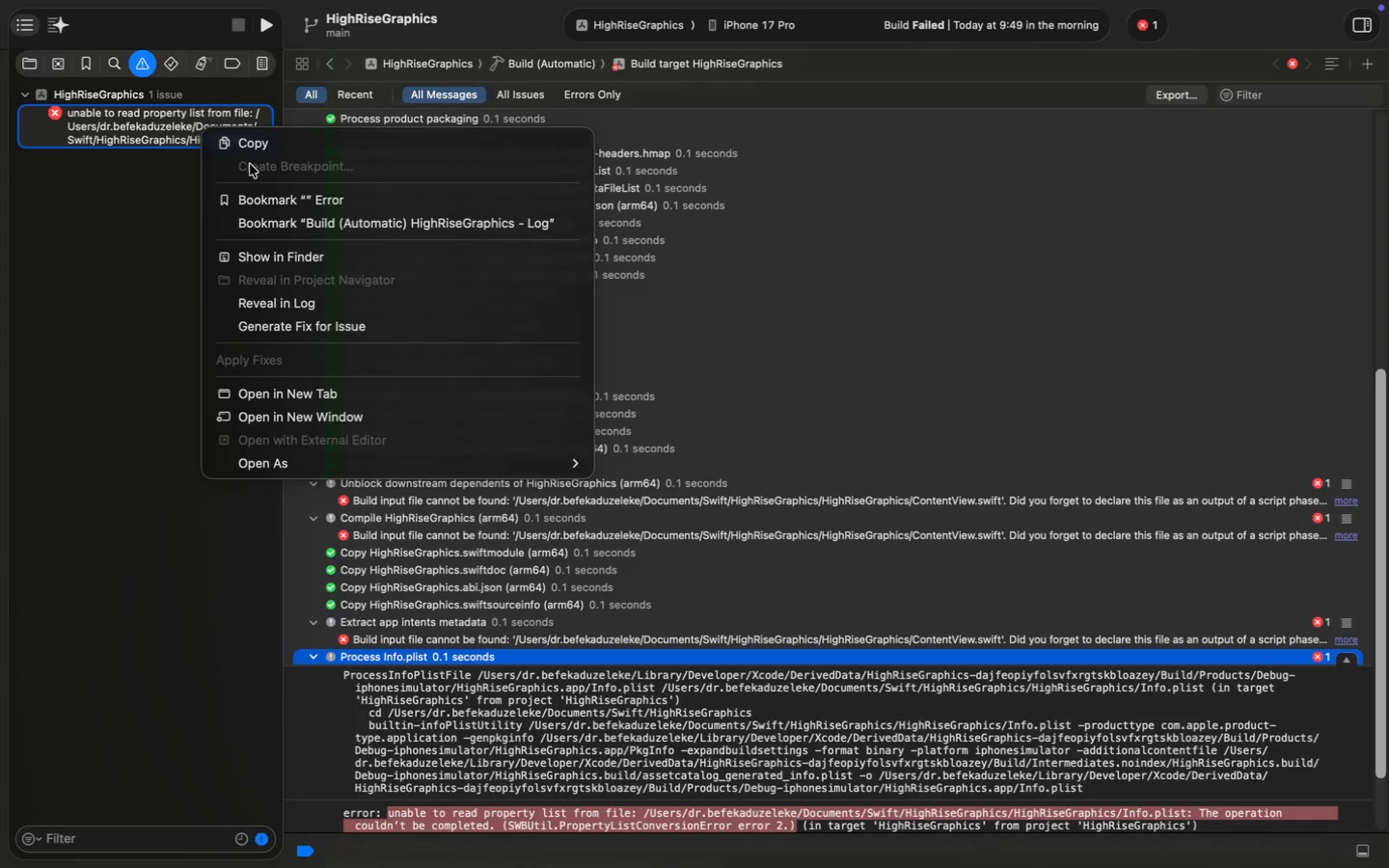 
left_click([257, 146])
 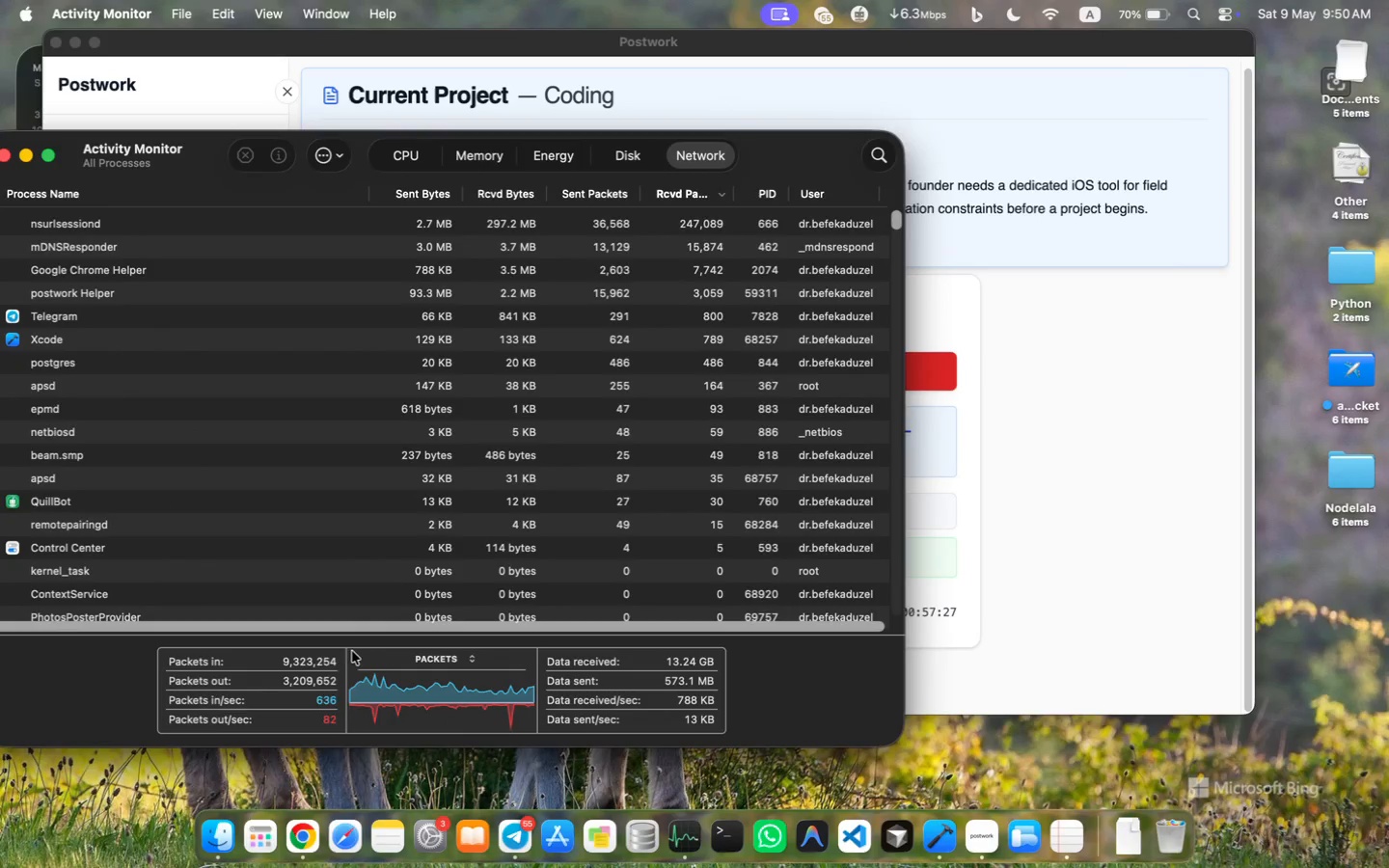 
left_click([343, 840])
 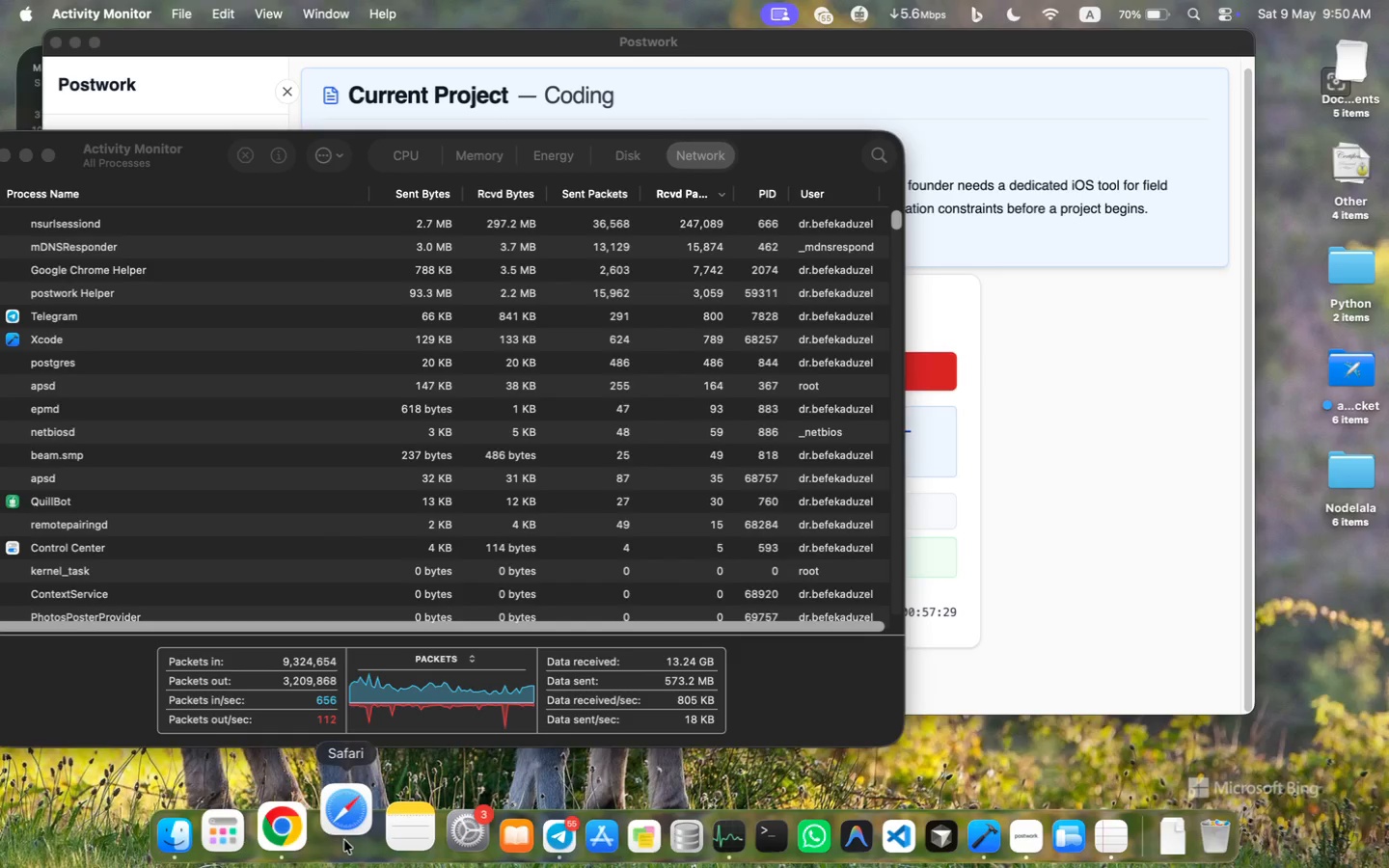 
type(ge)
 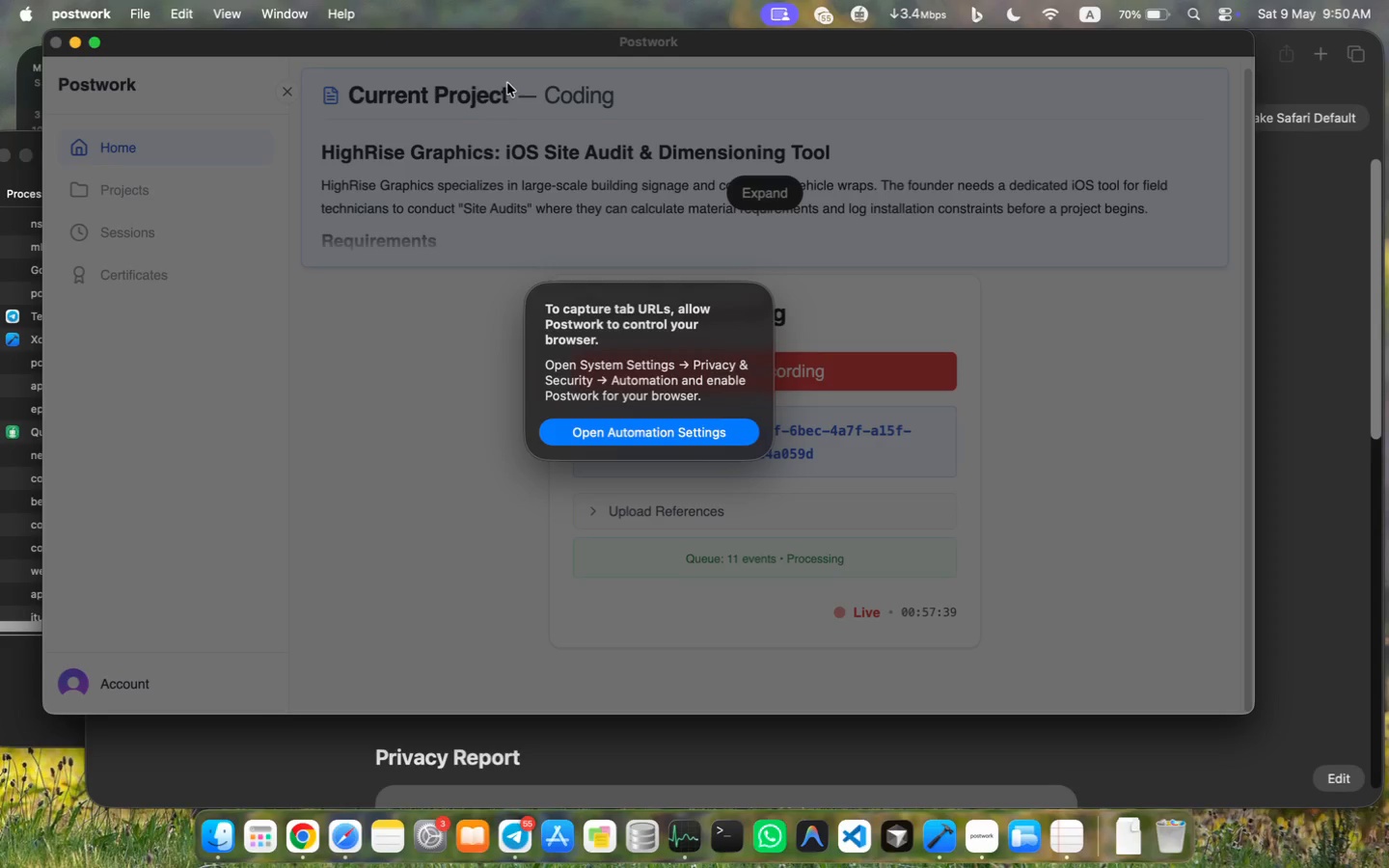 
wait(12.04)
 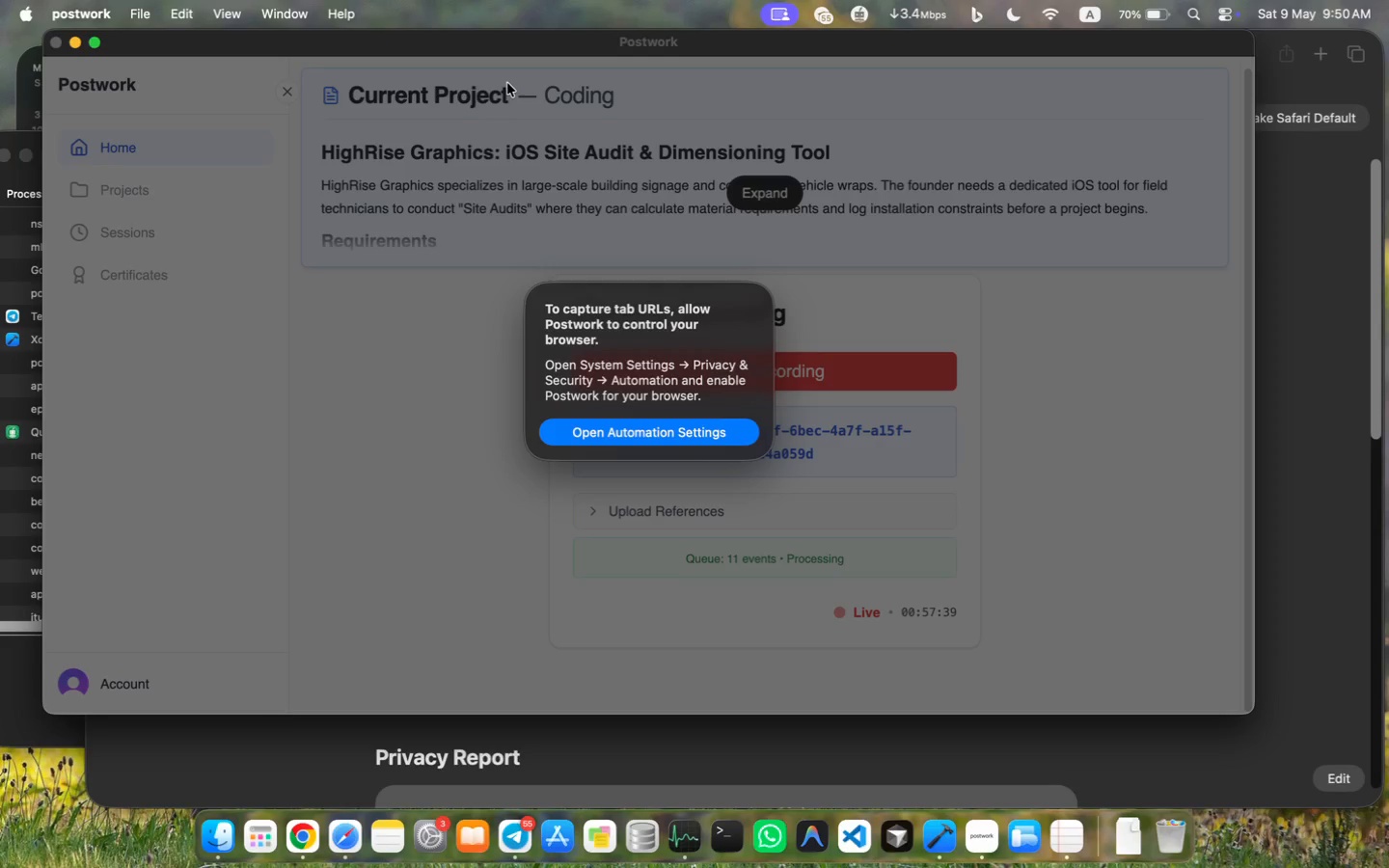 
key(Enter)
 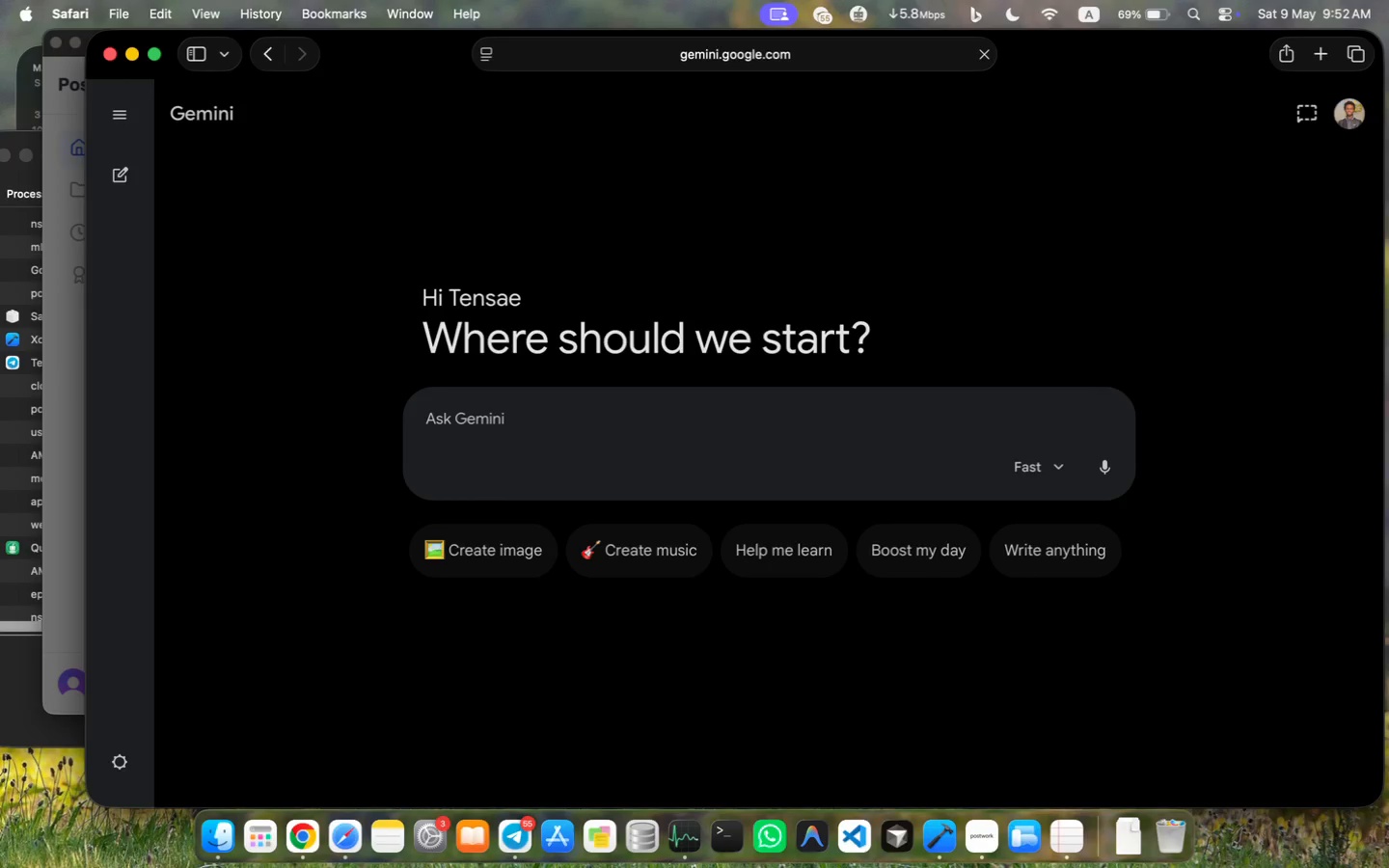 
wait(110.18)
 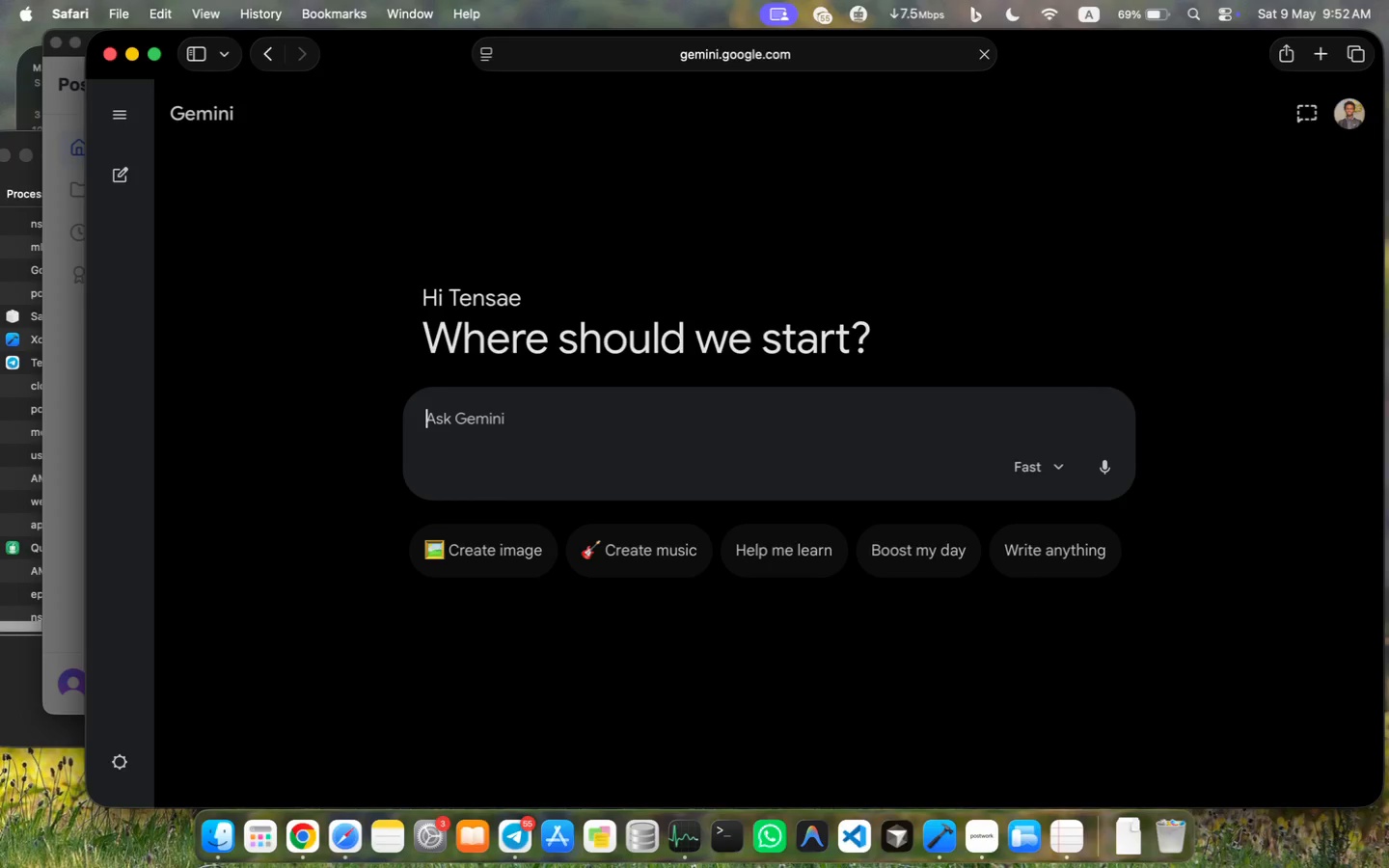 
key(Meta+CommandLeft)
 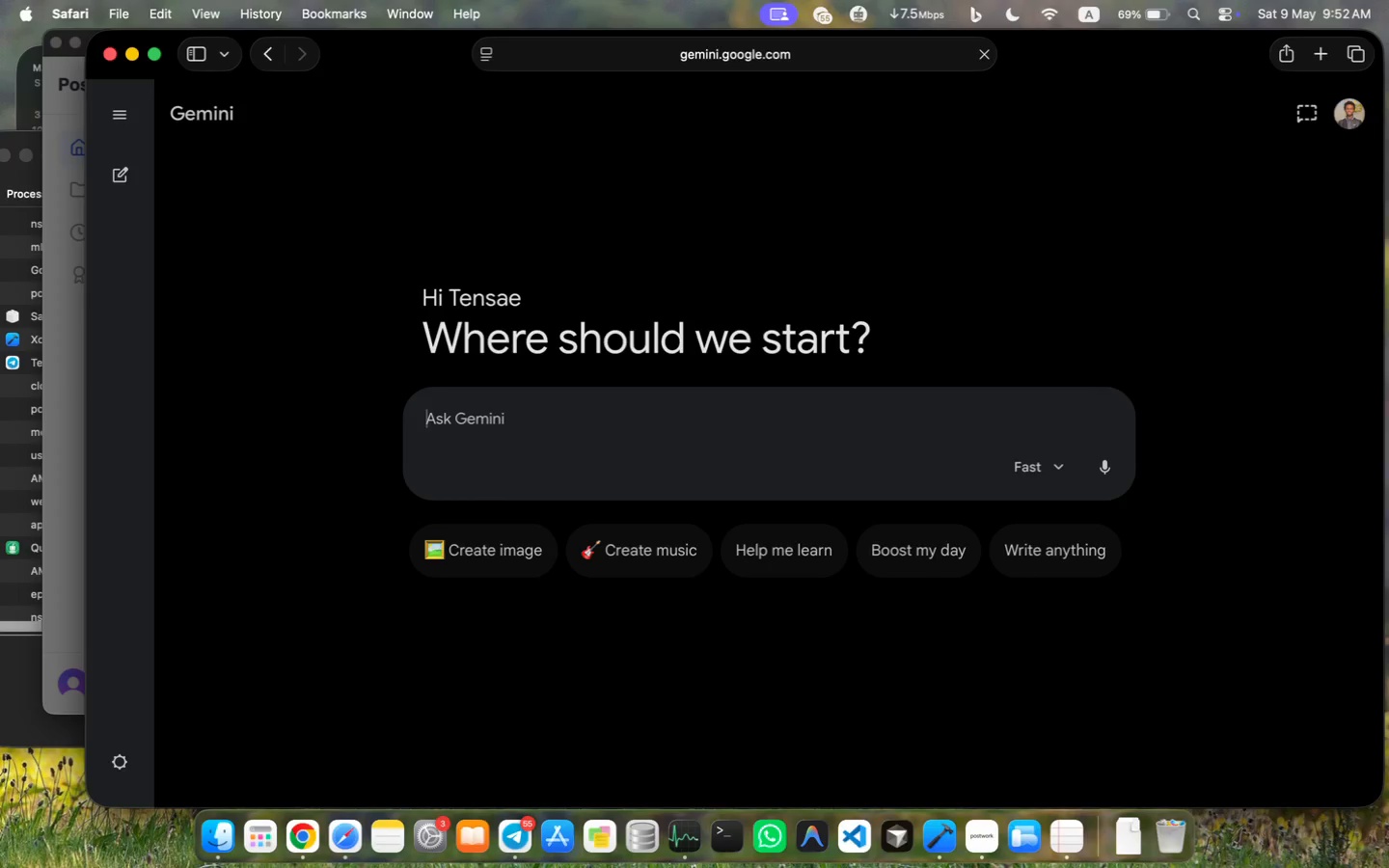 
key(Meta+V)
 